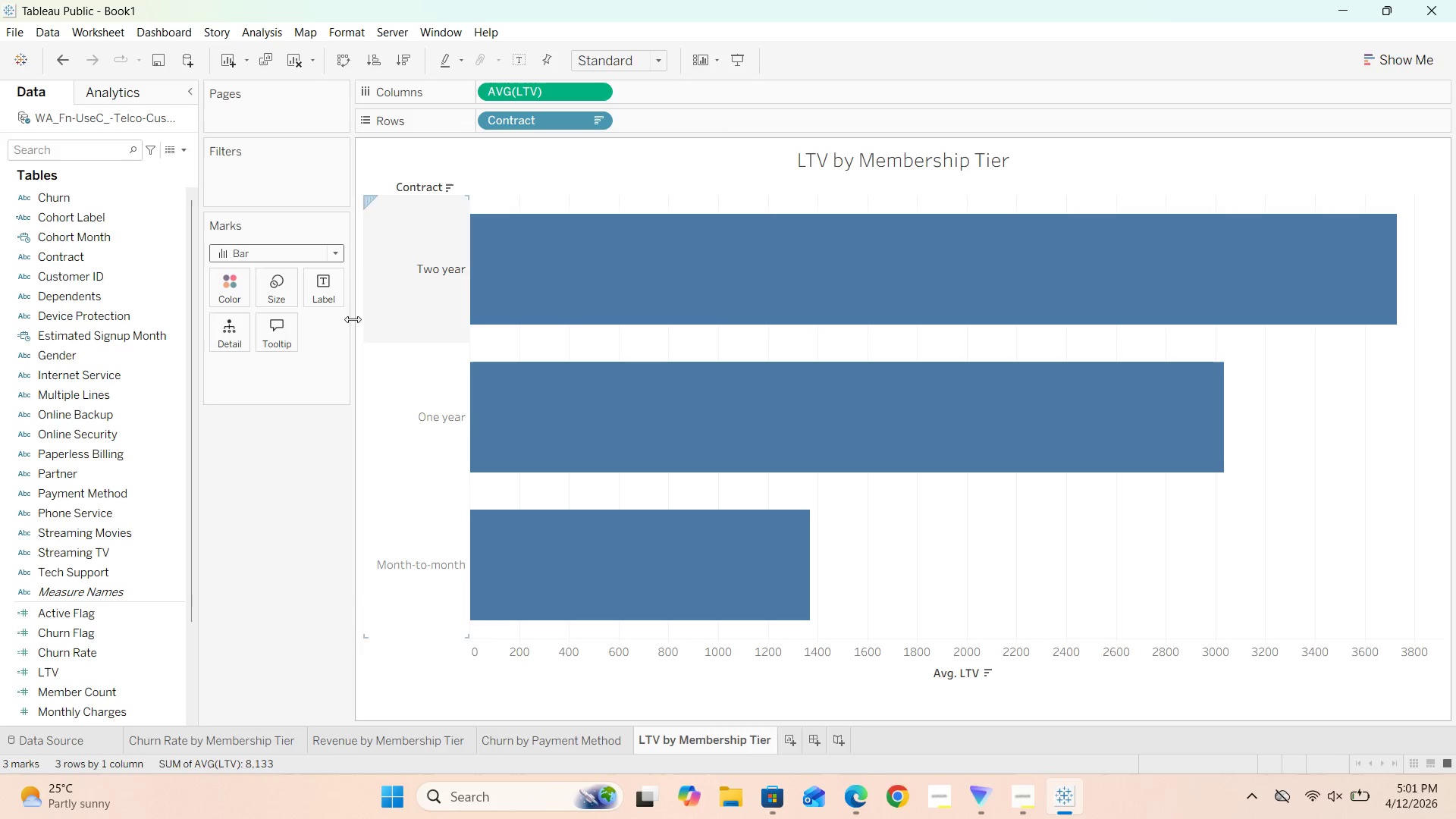 
left_click_drag(start_coordinate=[61, 666], to_coordinate=[303, 281])
 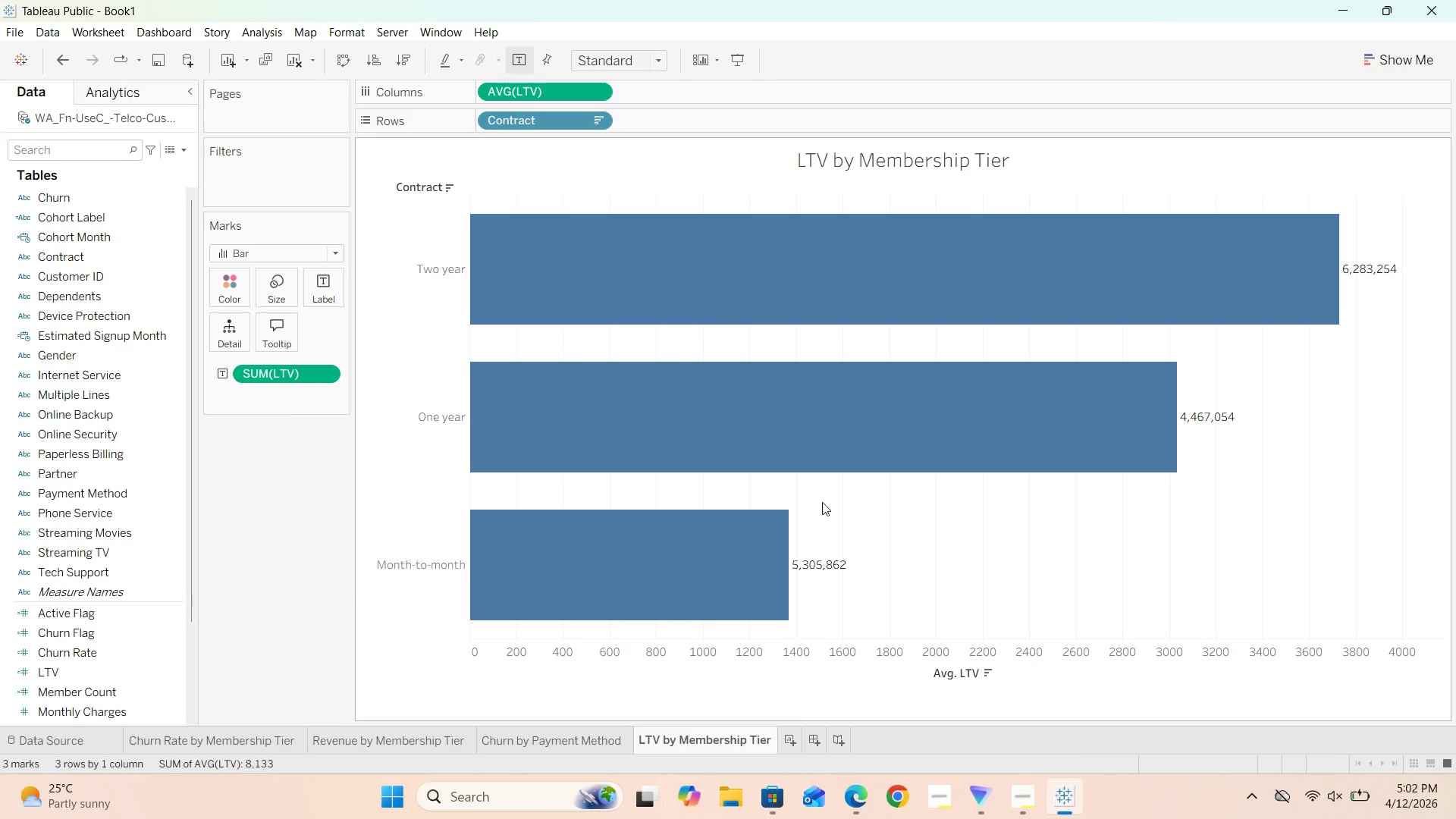 
left_click([328, 375])
 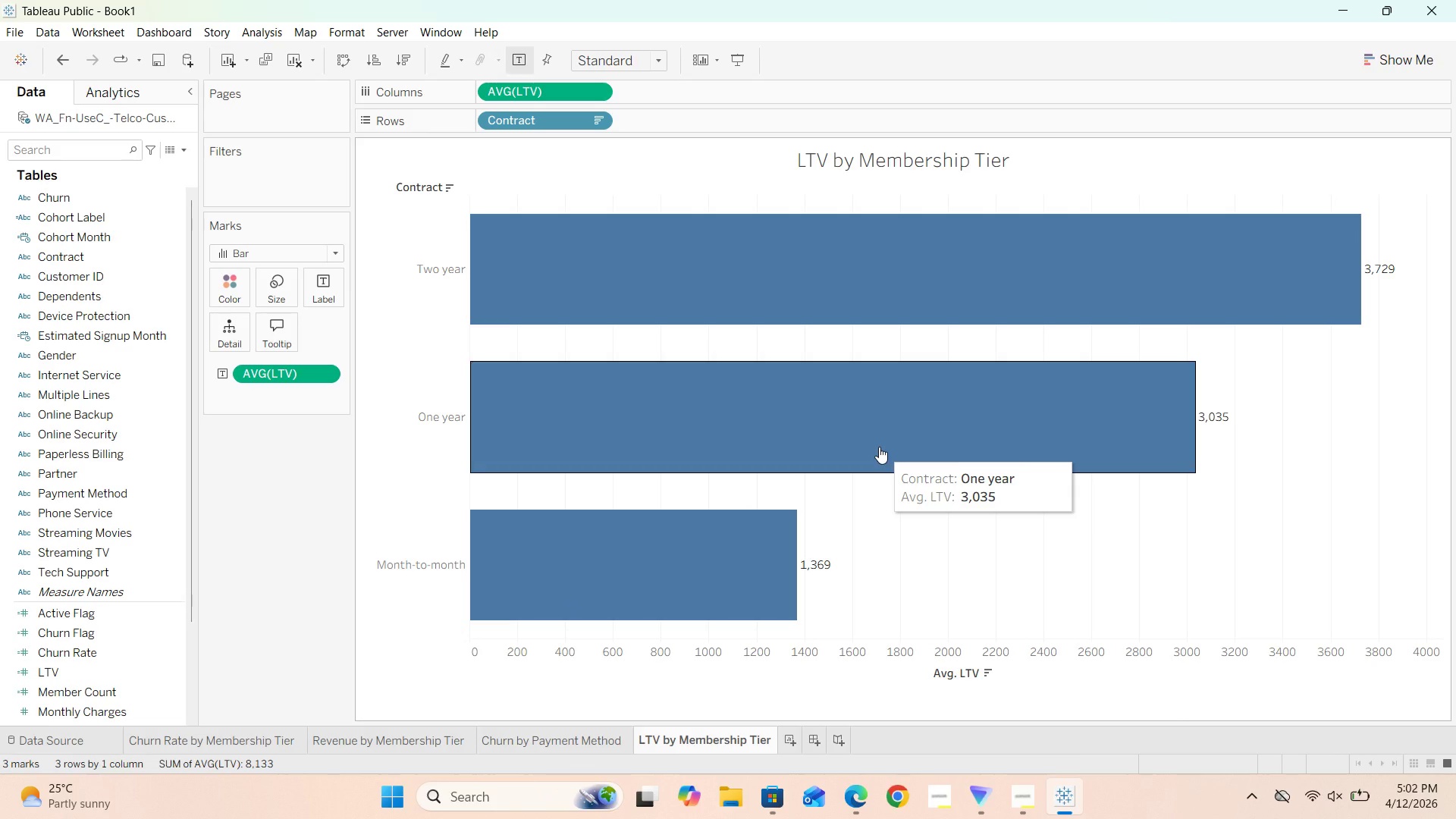 
wait(17.92)
 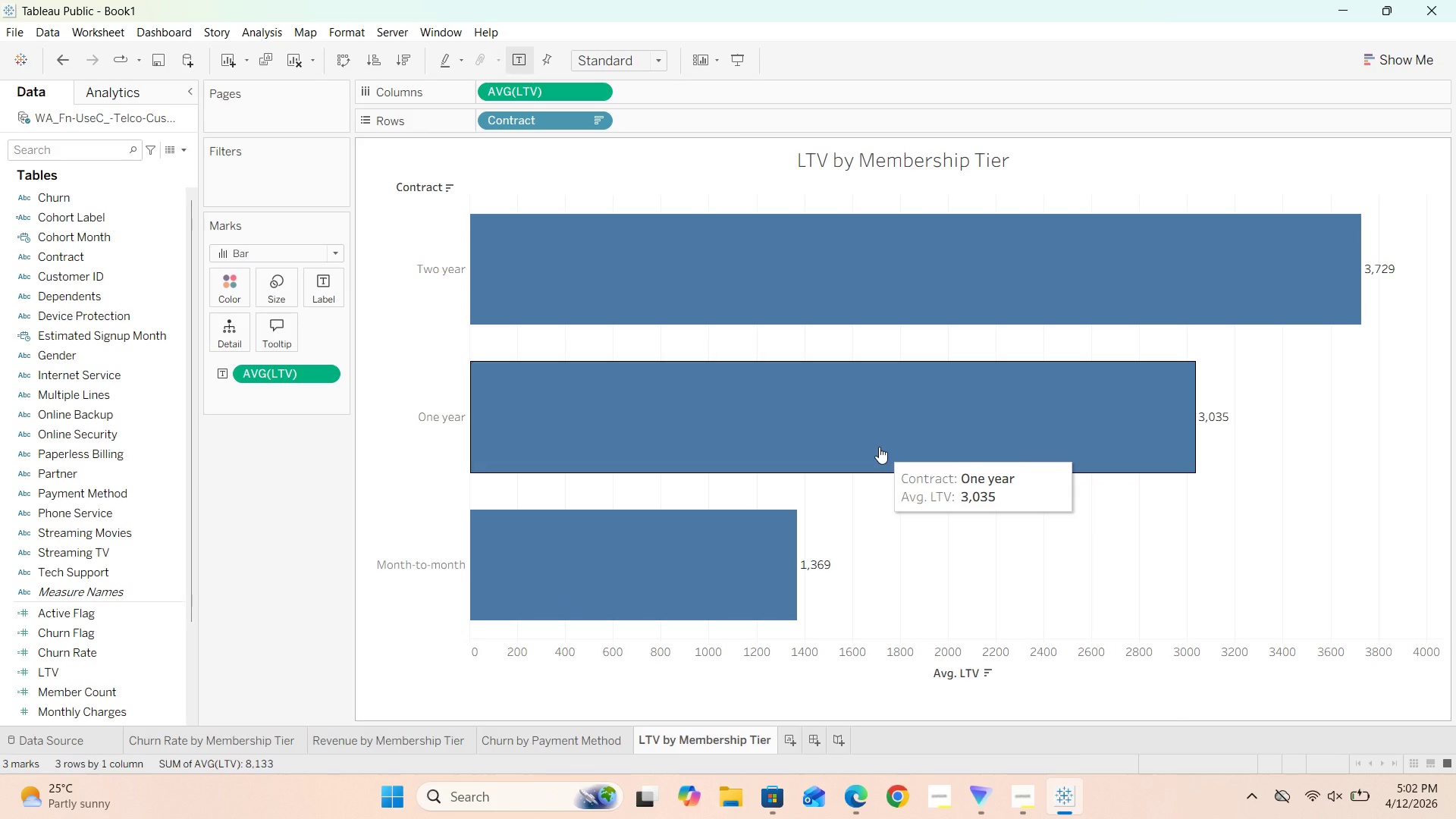 
left_click([175, 670])
 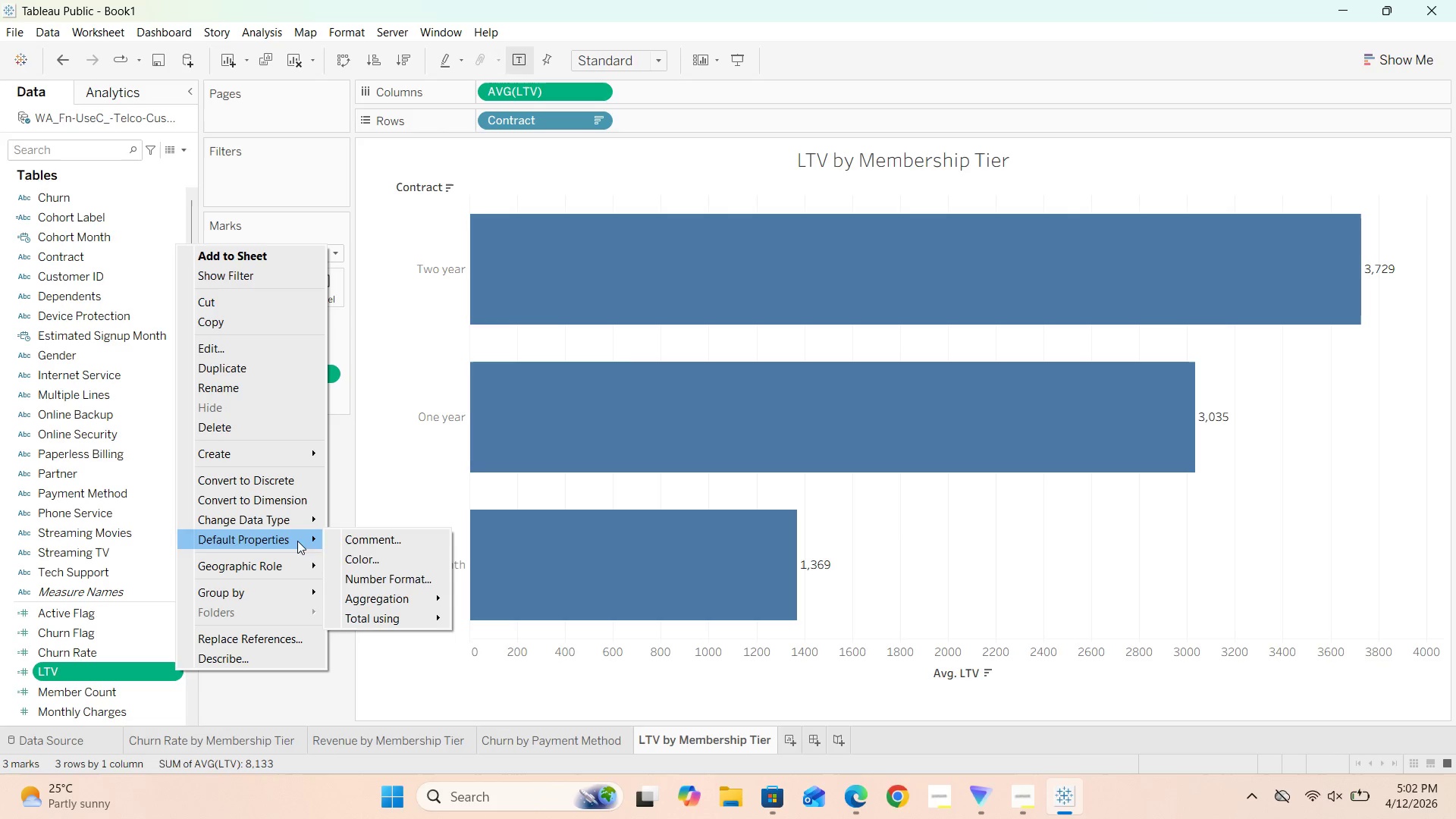 
left_click([374, 579])
 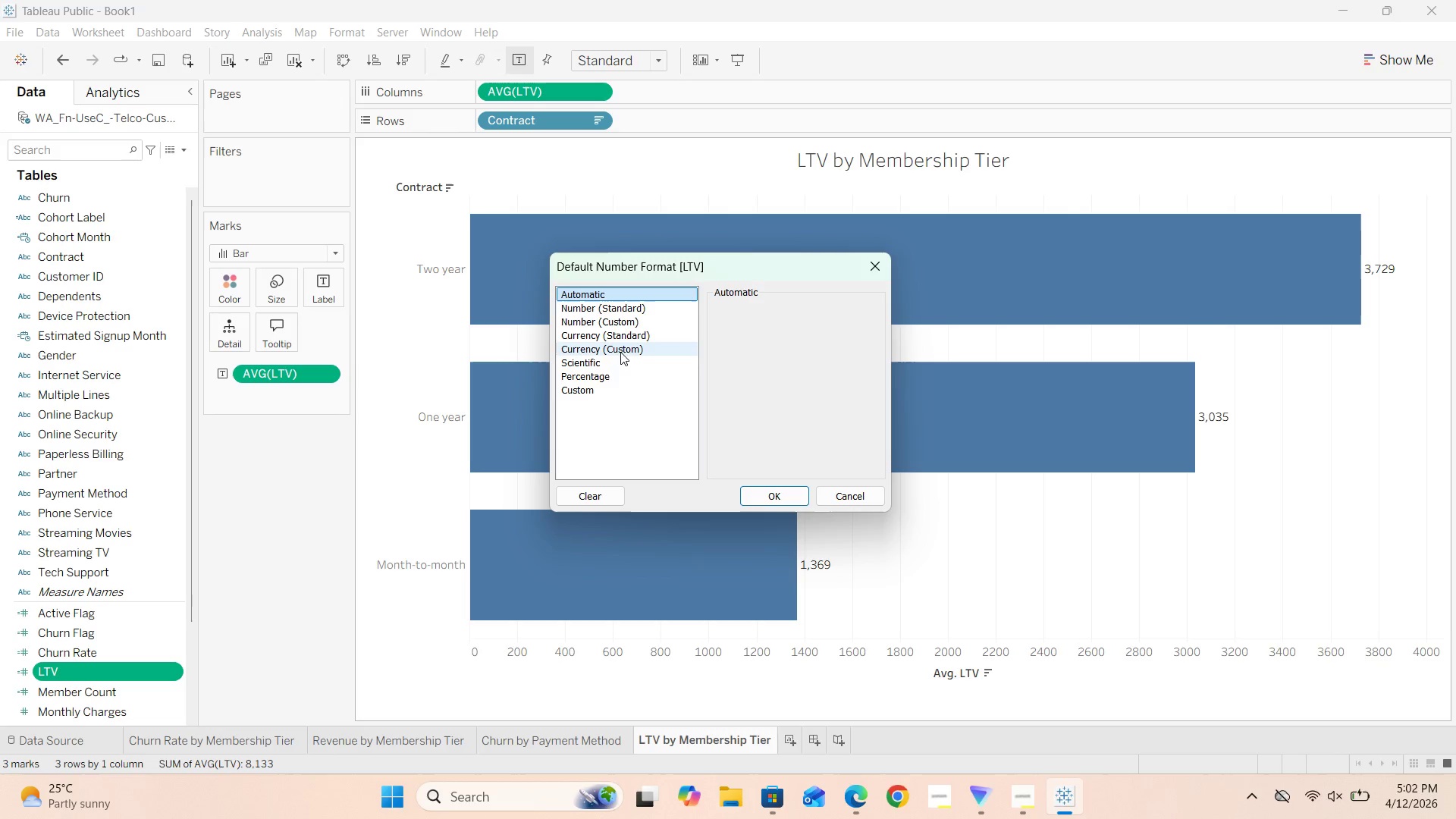 
left_click([613, 377])
 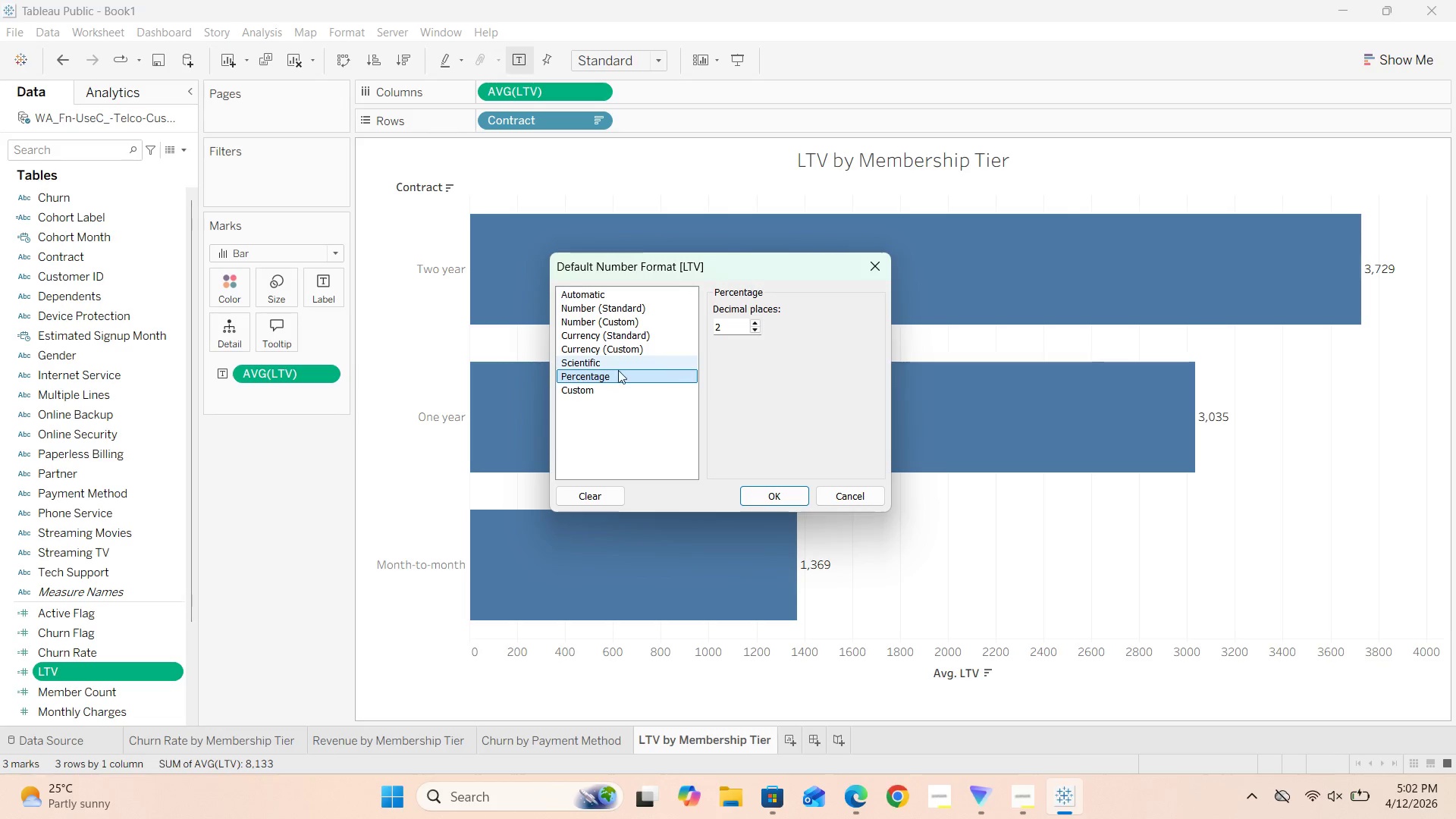 
left_click([607, 346])
 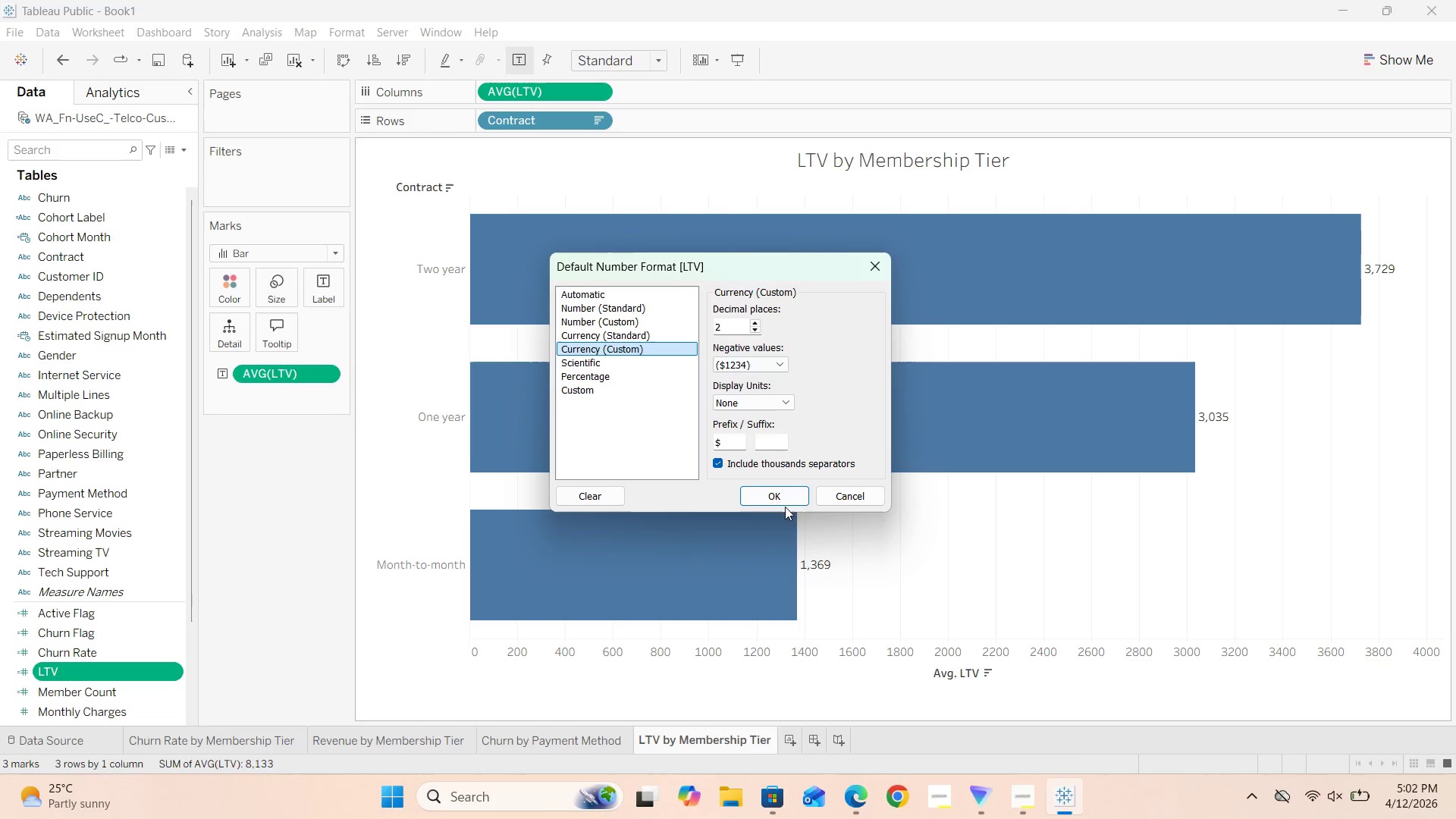 
left_click([784, 496])
 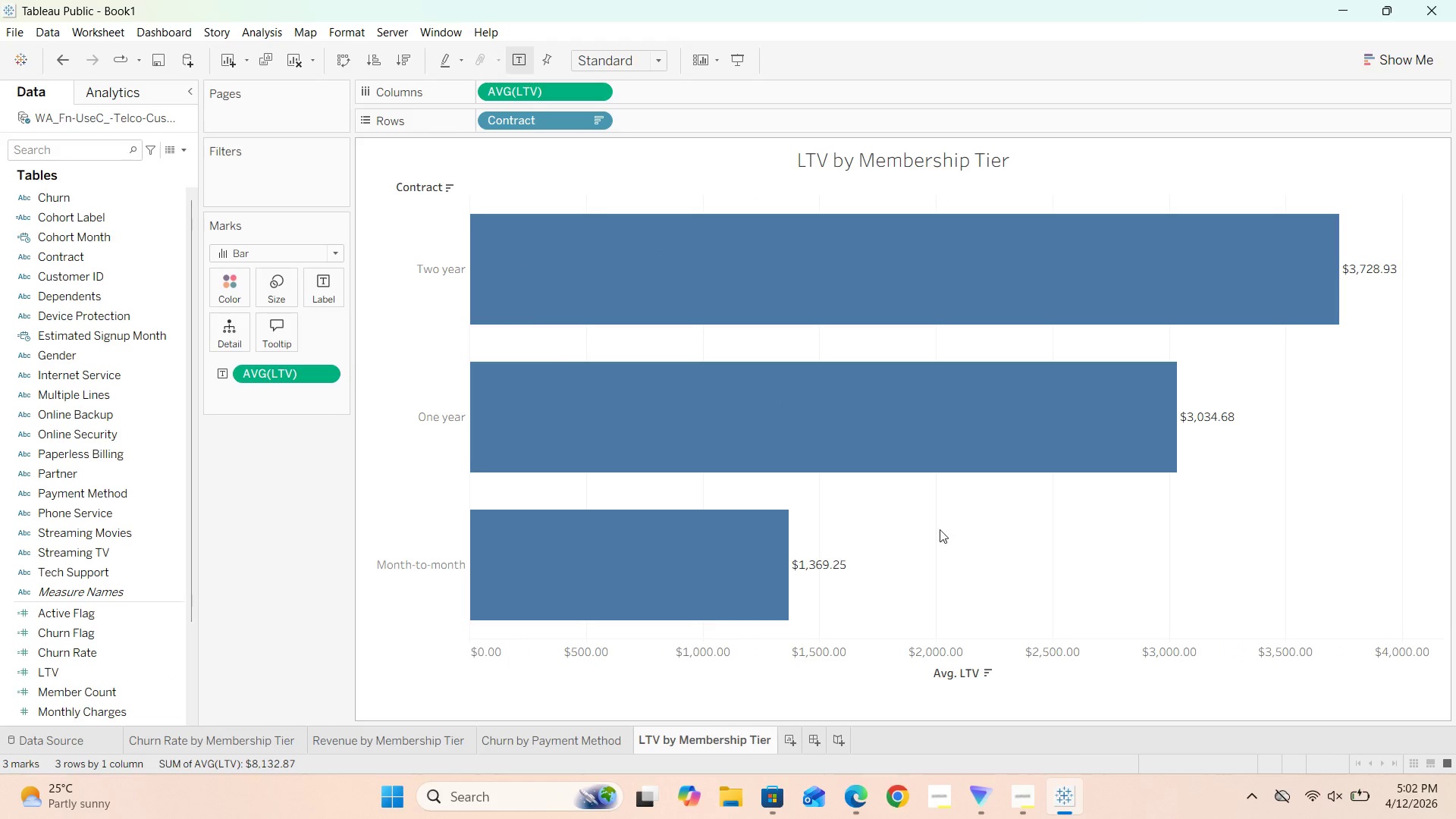 
left_click([979, 539])
 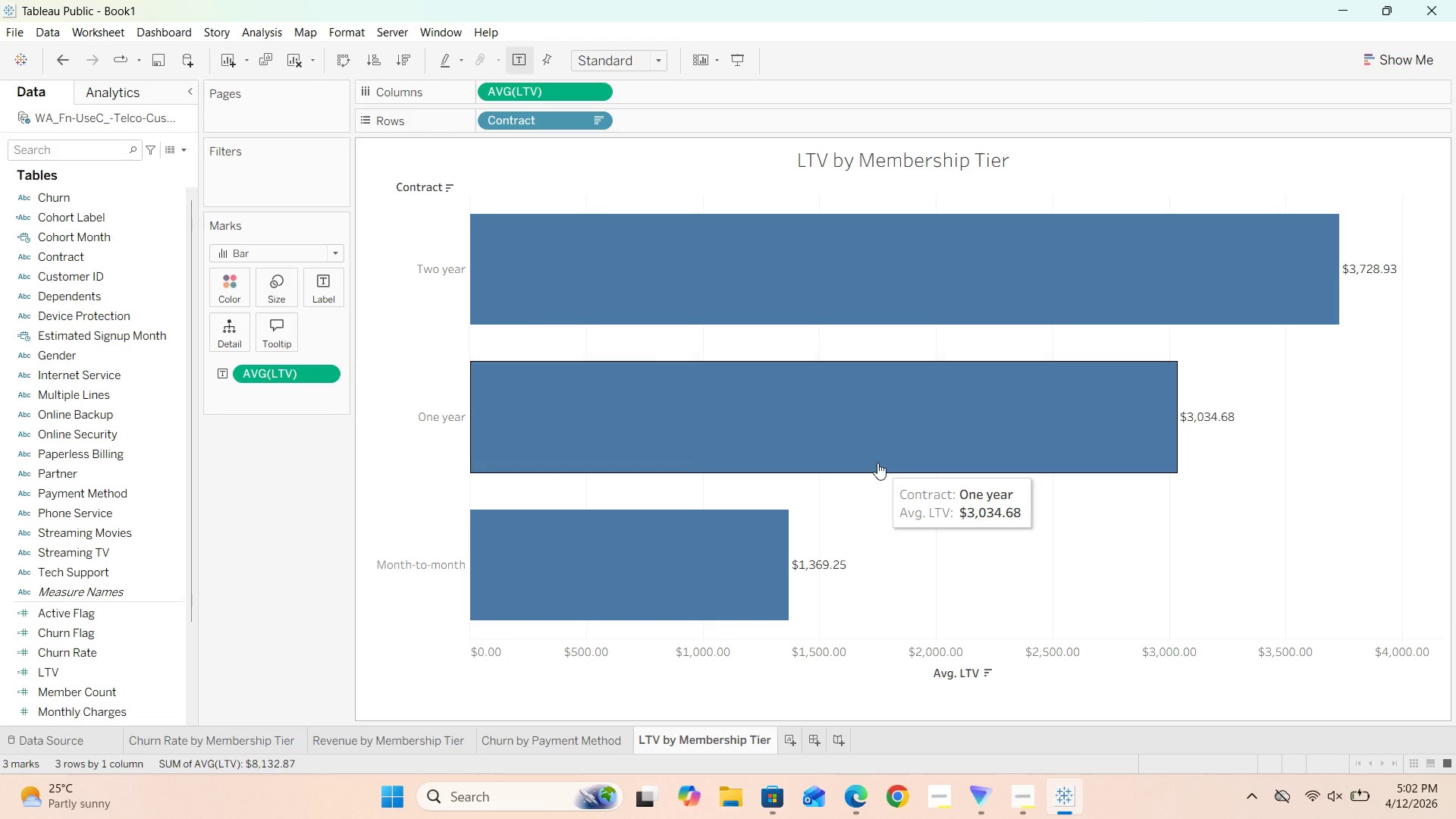 
wait(11.84)
 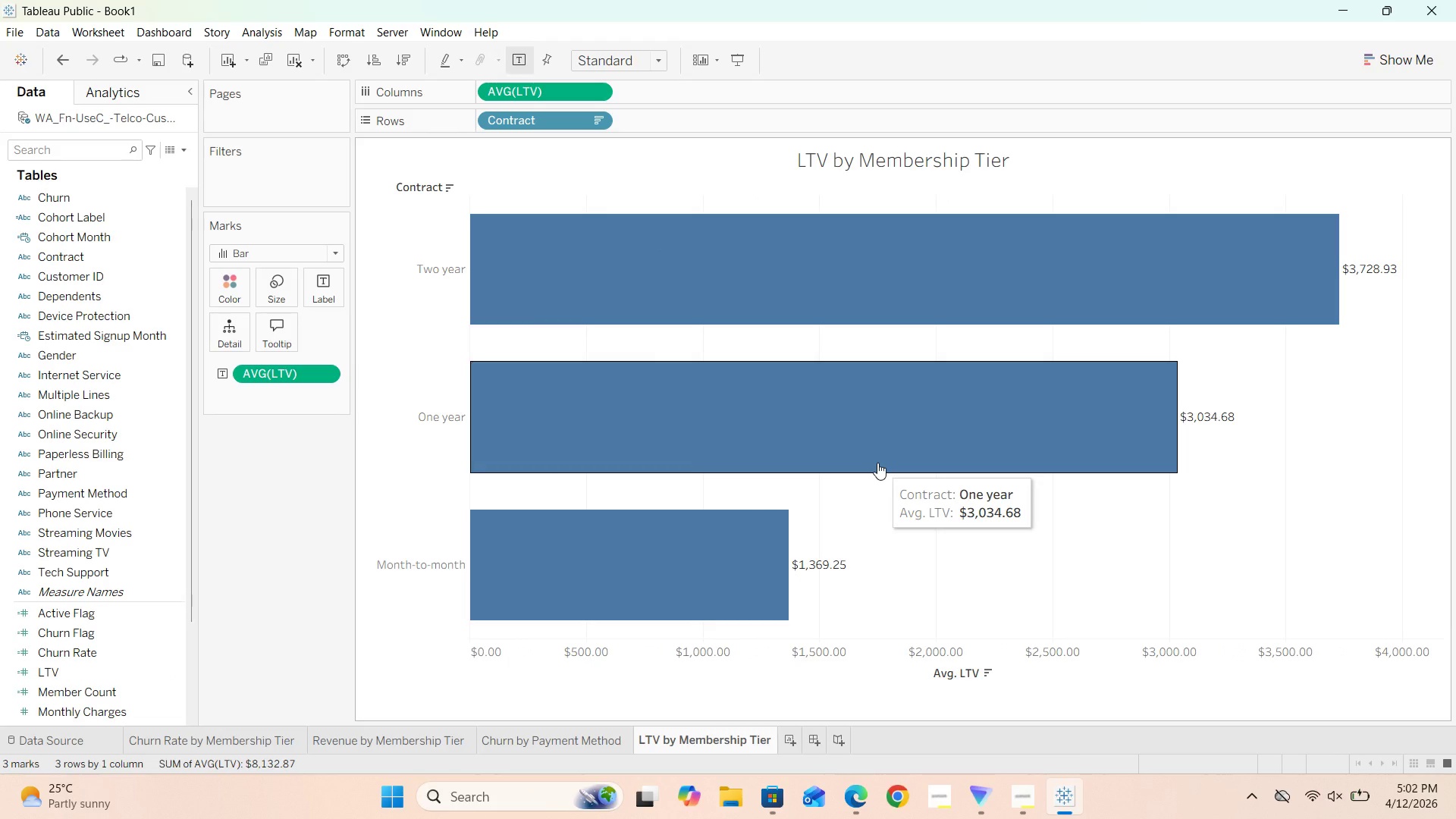 
left_click([226, 287])
 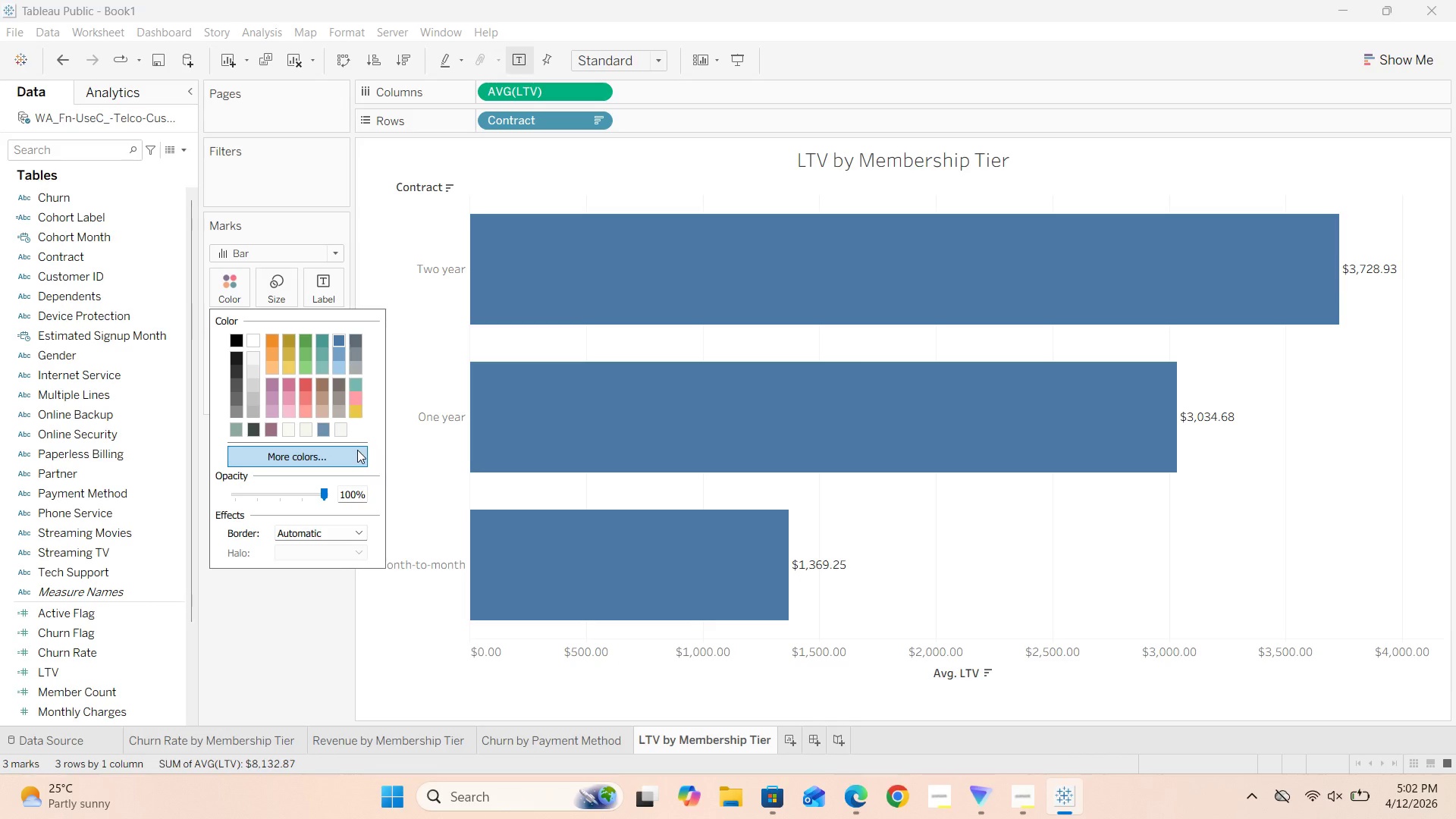 
wait(11.22)
 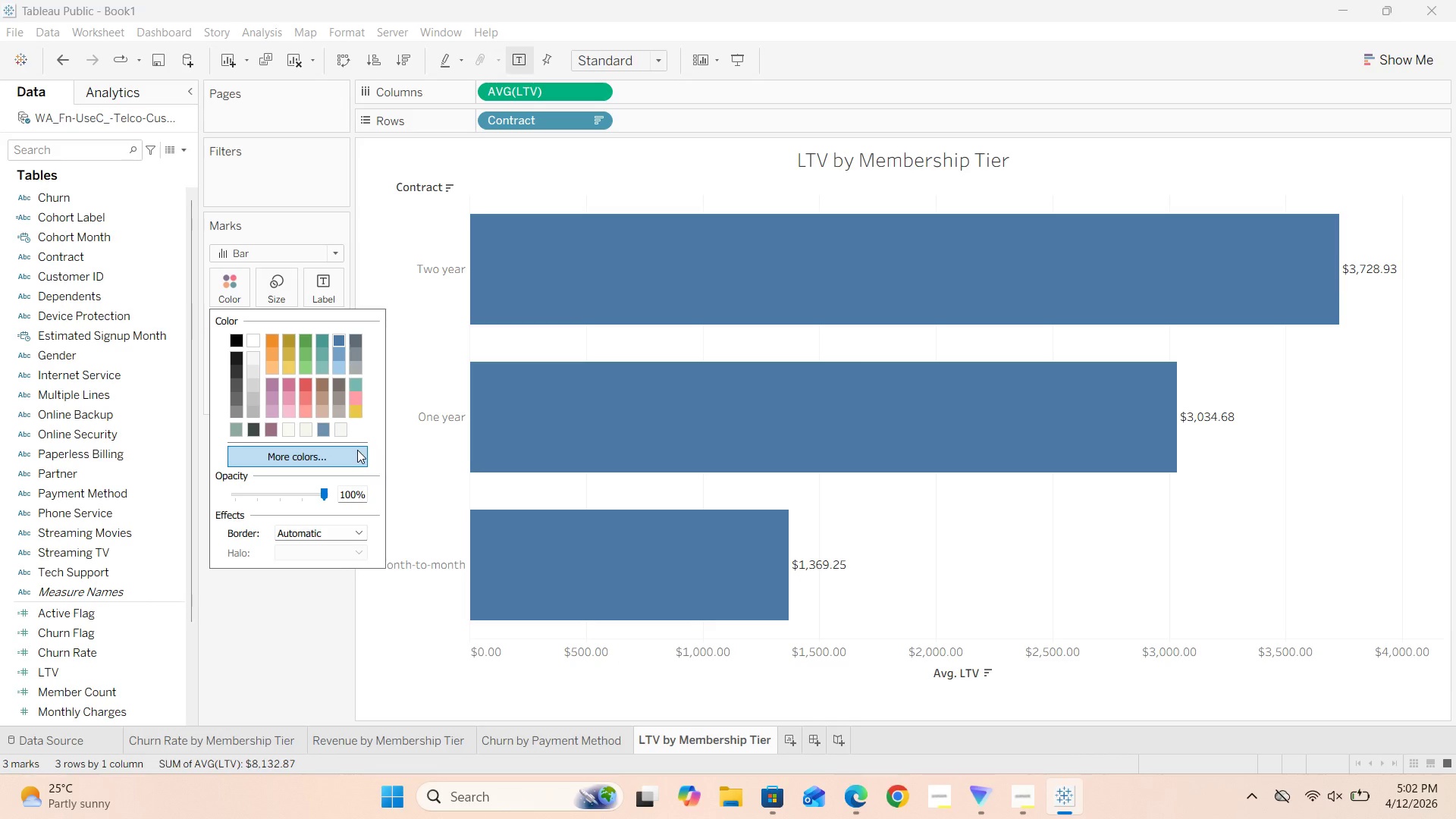 
left_click_drag(start_coordinate=[850, 510], to_coordinate=[776, 510])
 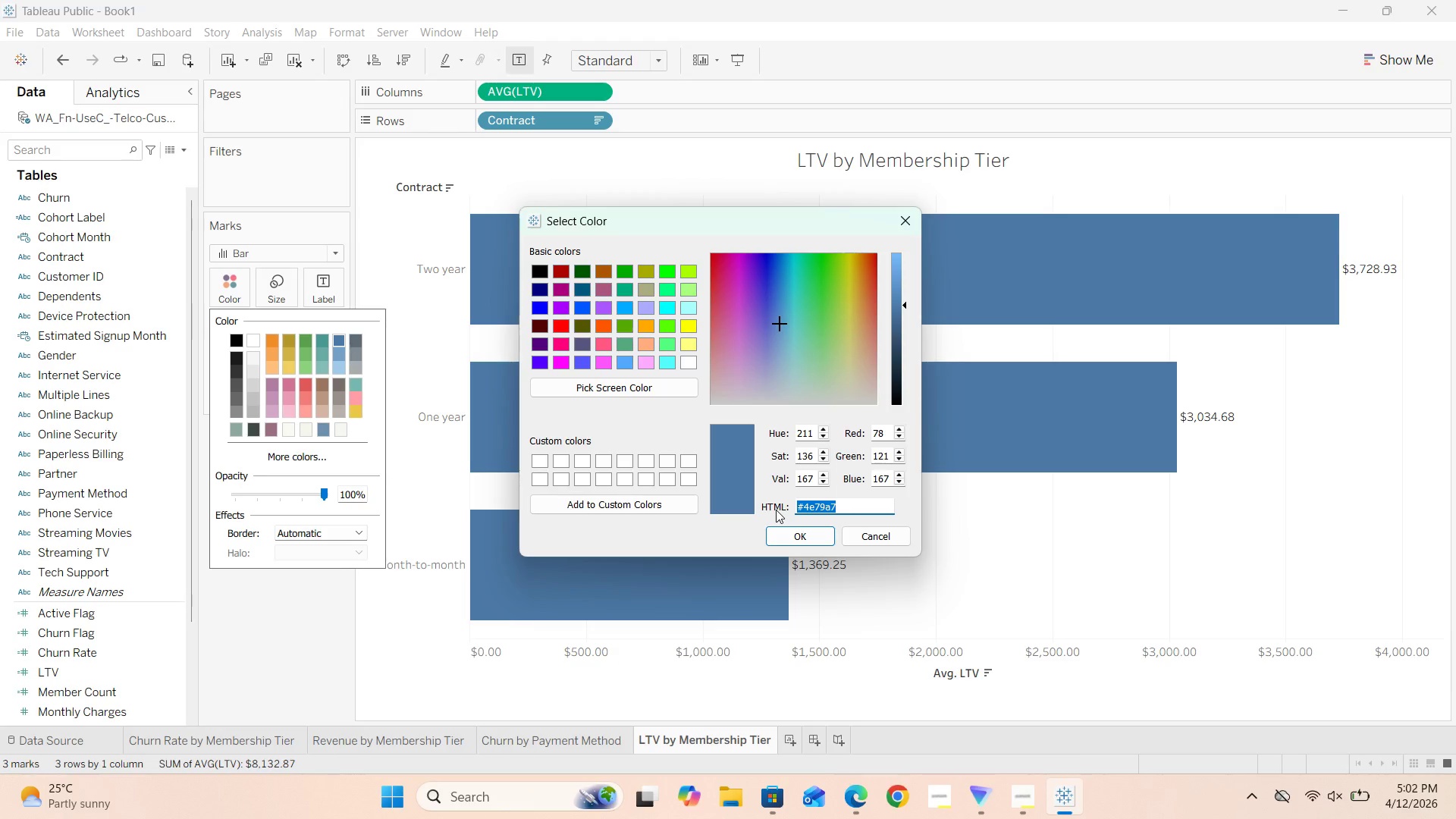 
key(Backspace)
 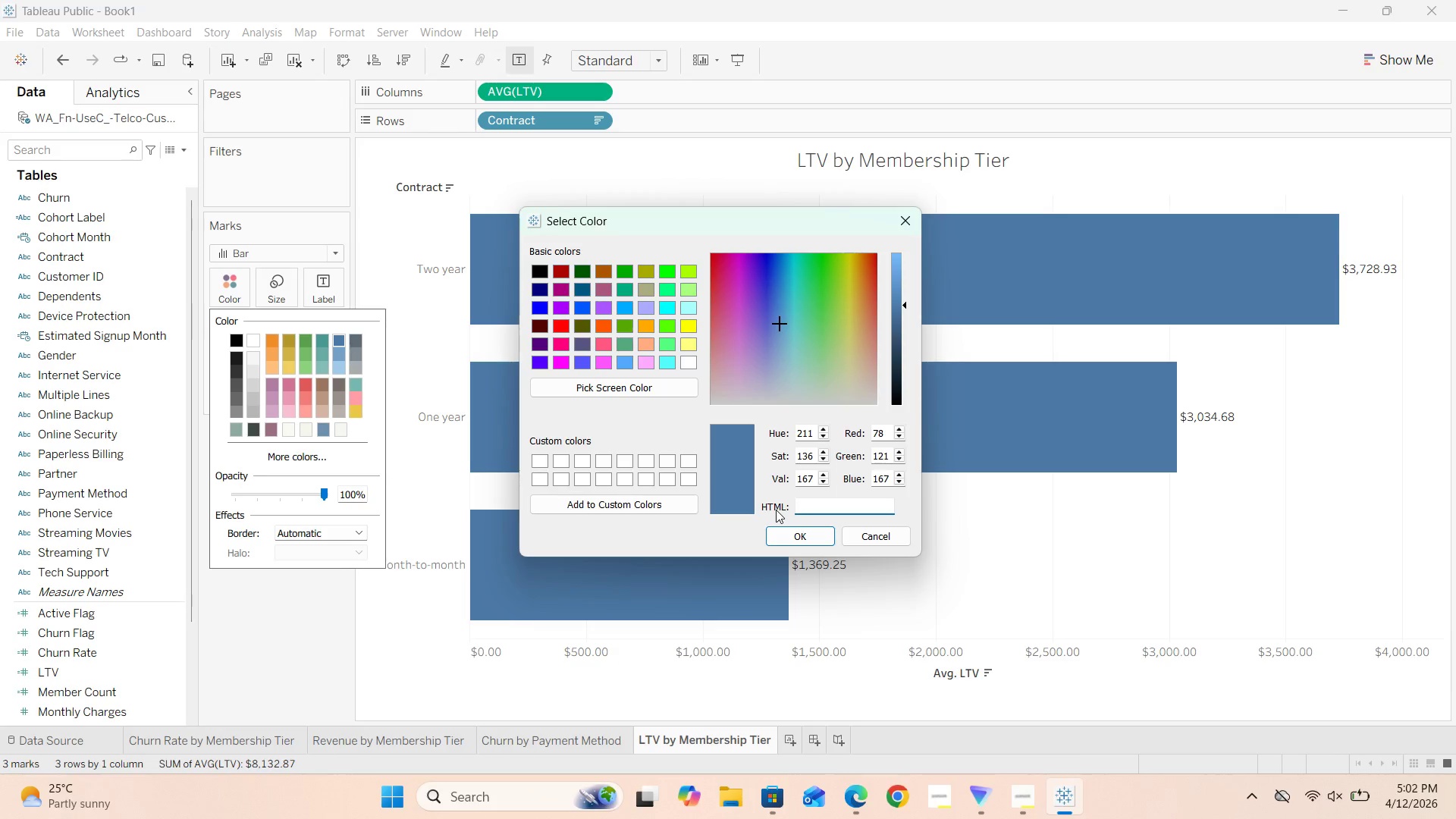 
key(Shift+3)
 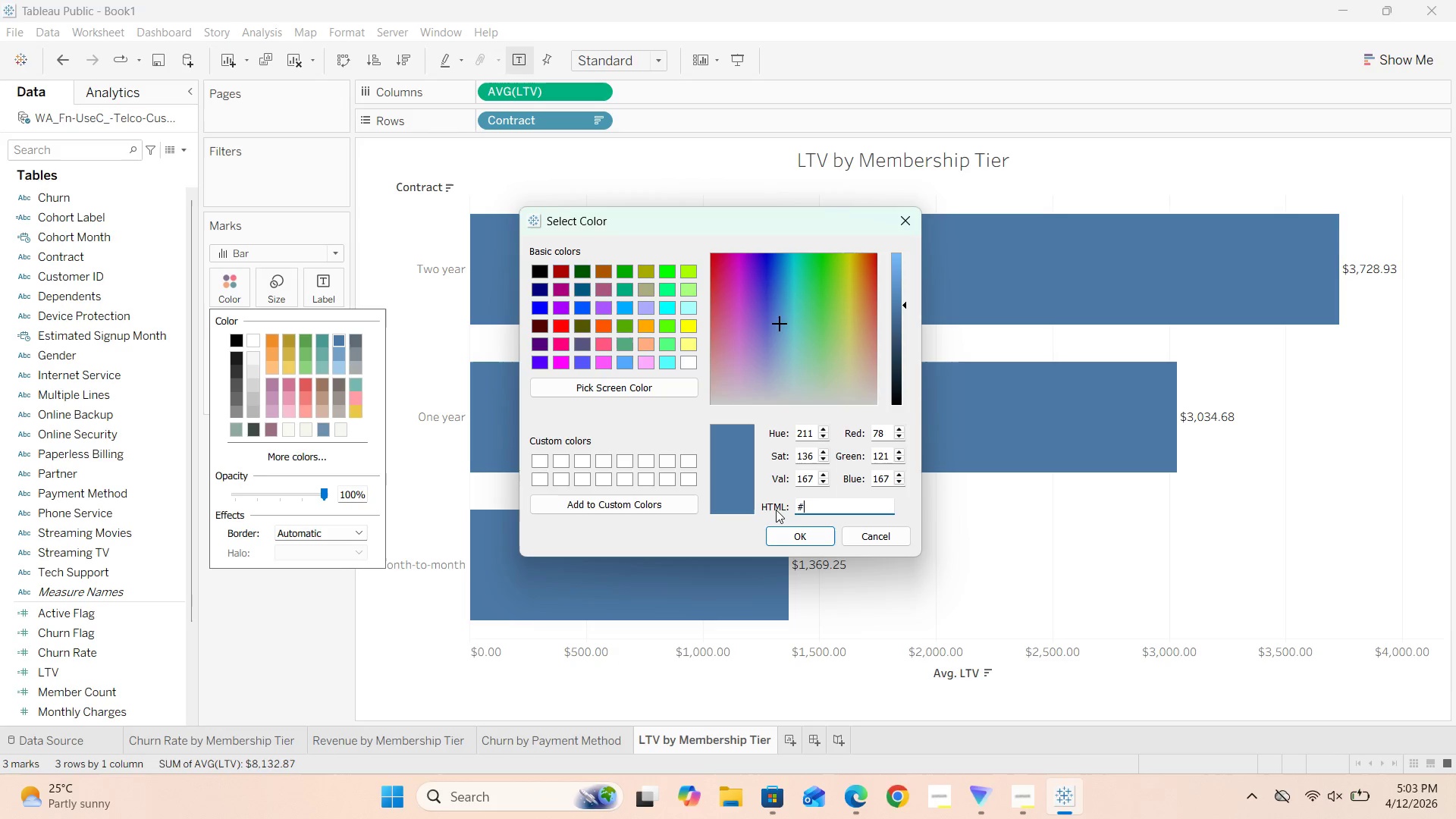 
type(8FA7A0)
 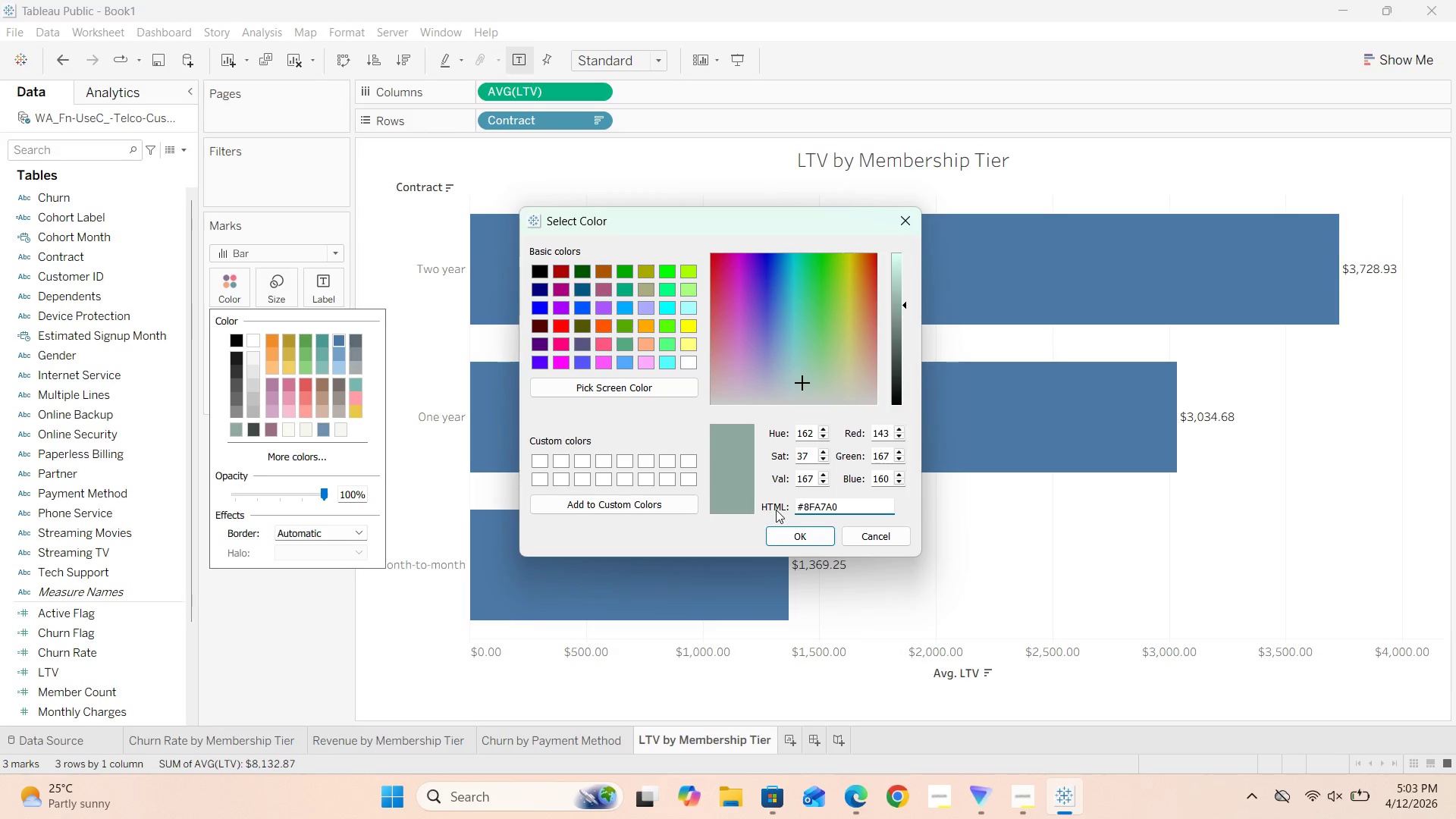 
left_click([802, 533])
 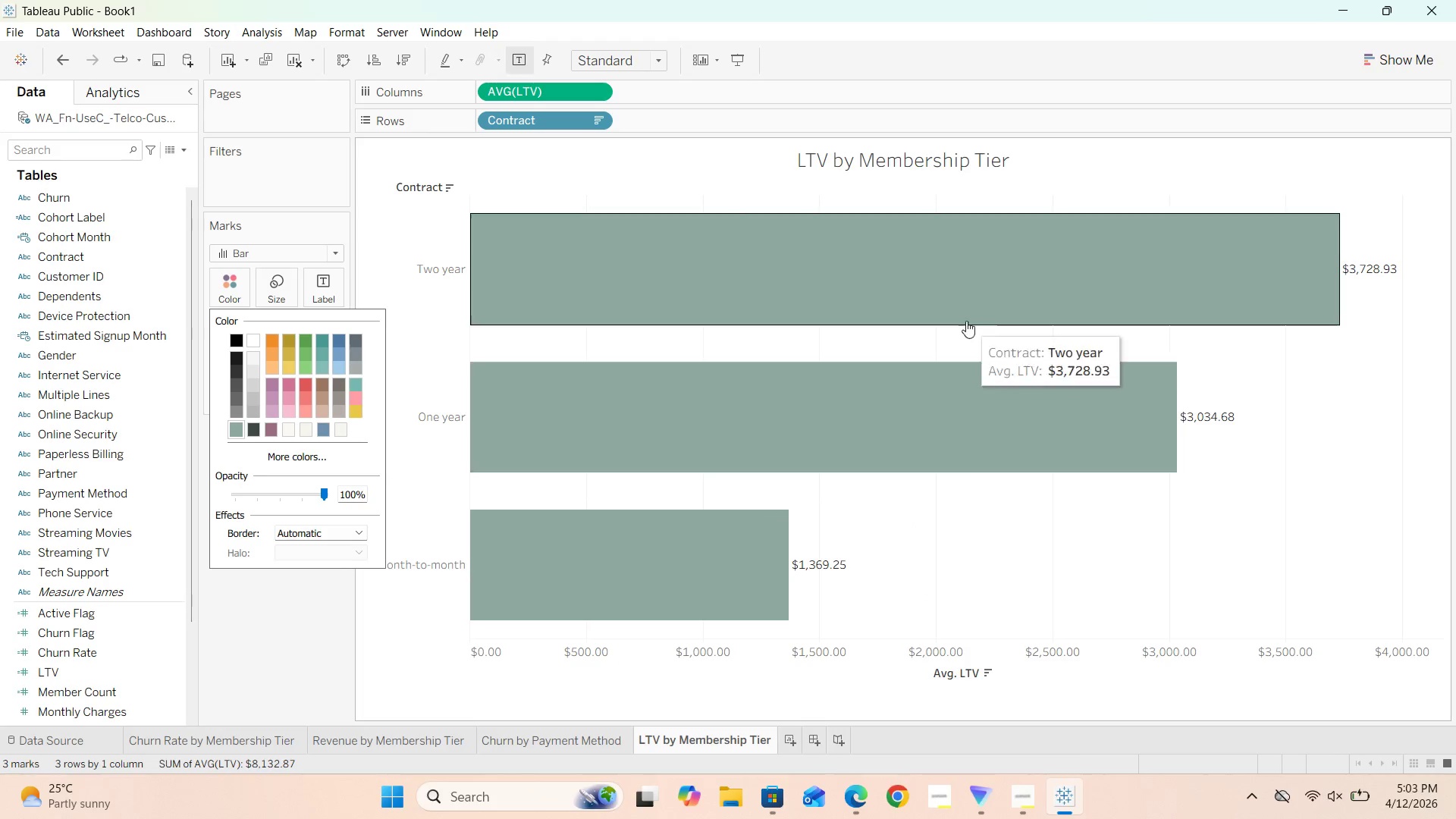 
left_click([932, 157])
 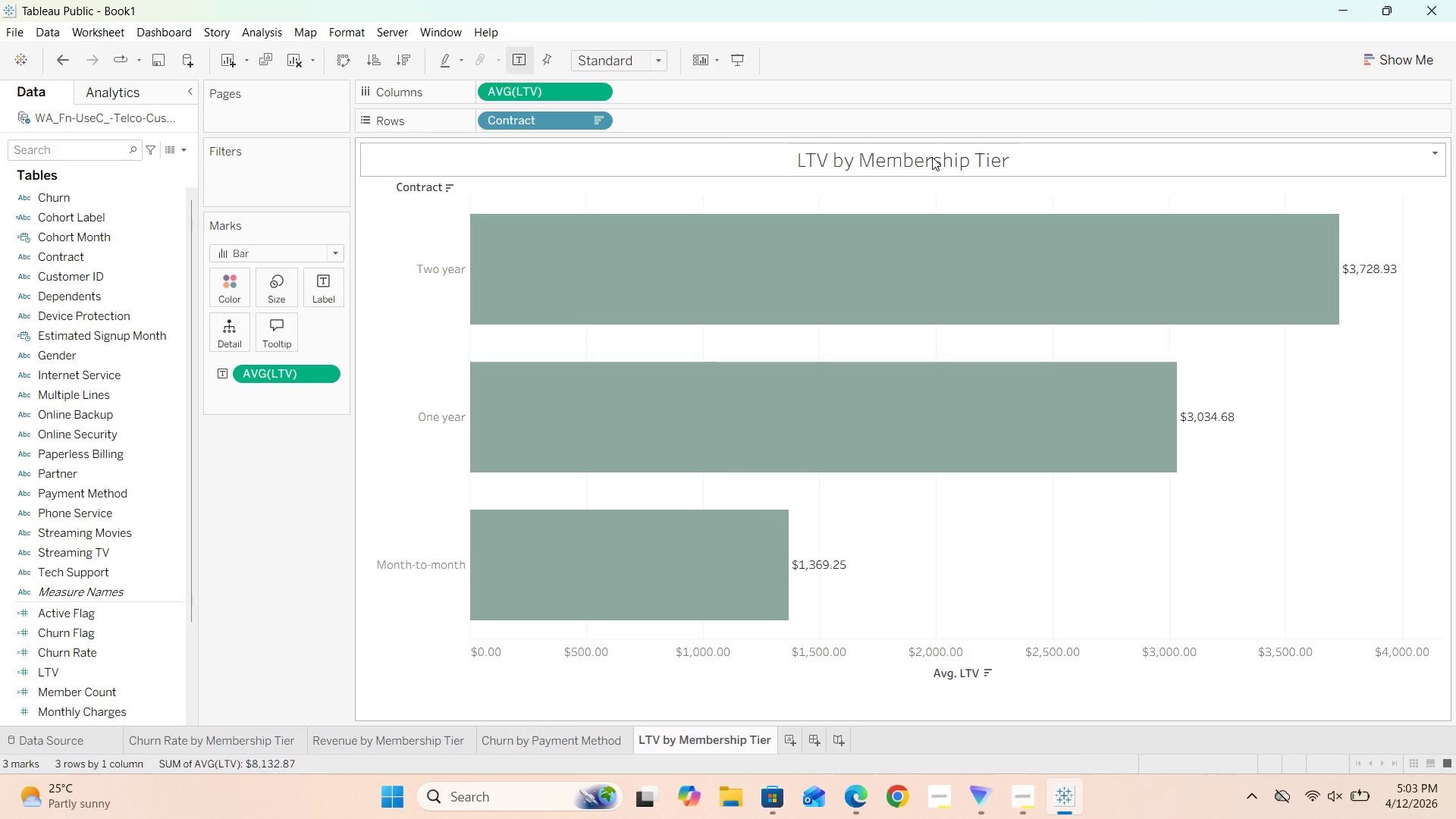 
double_click([932, 157])
 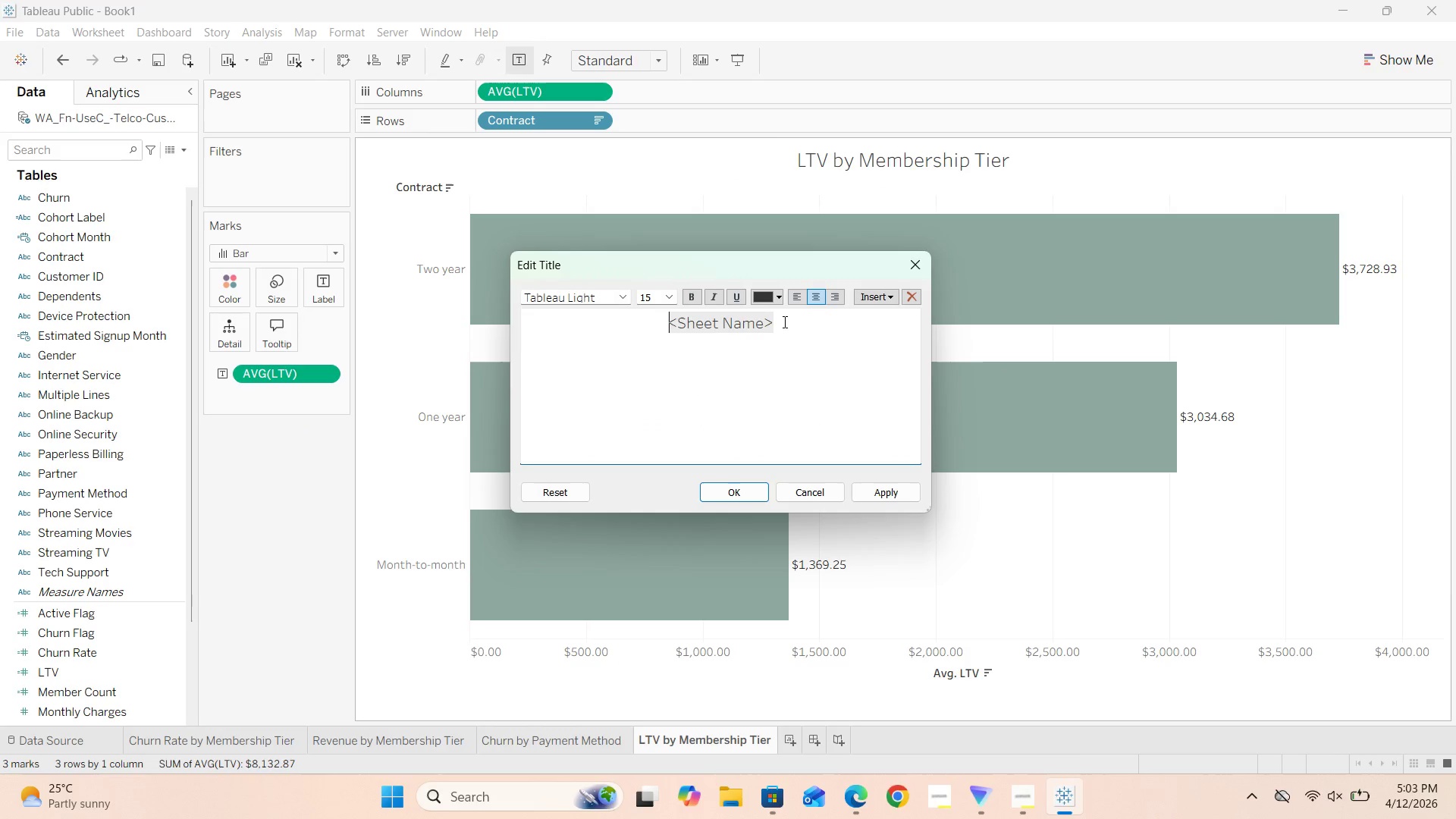 
left_click_drag(start_coordinate=[783, 322], to_coordinate=[665, 322])
 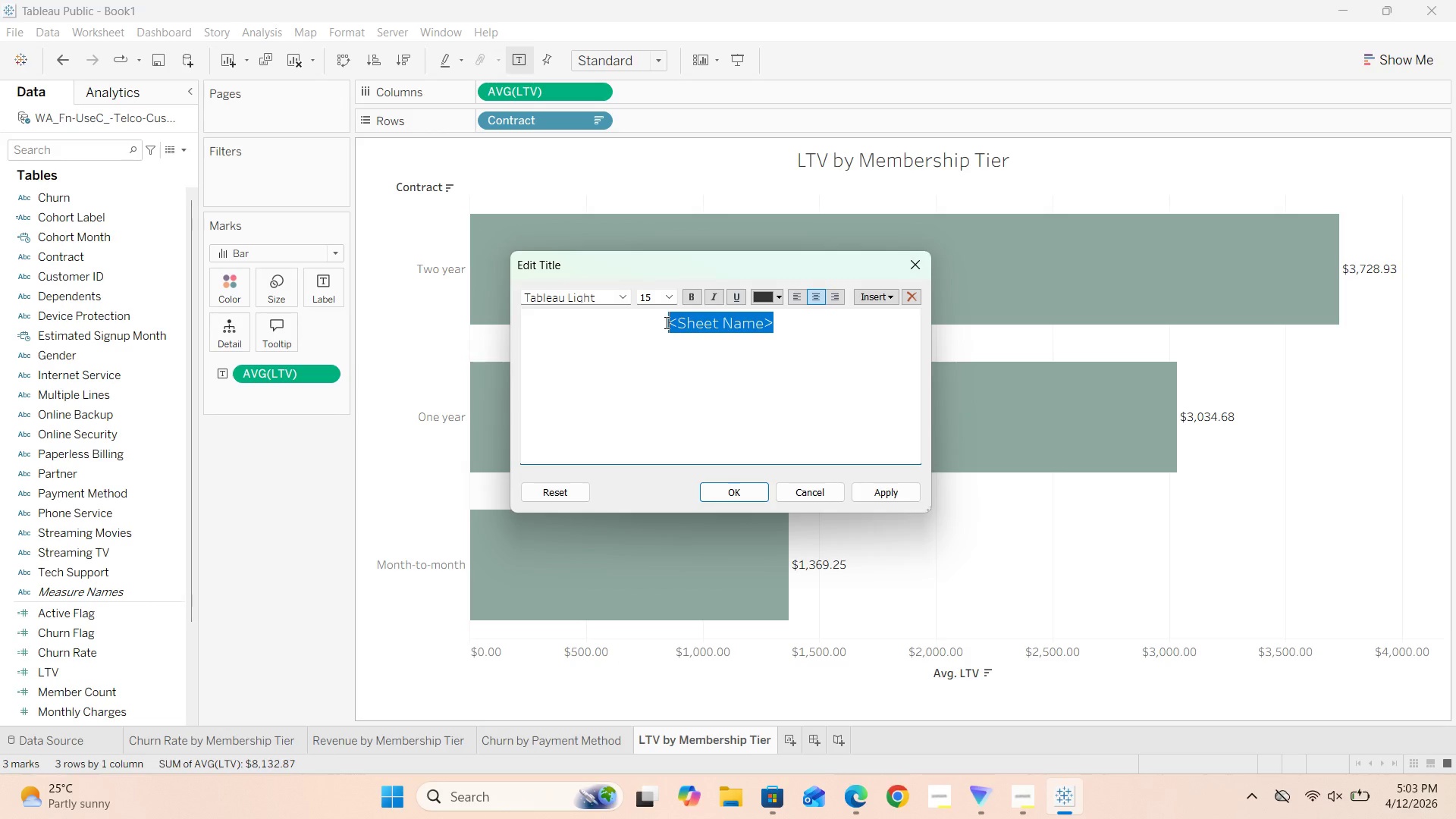 
key(Backspace)
type(LTV by Membership Tier)
 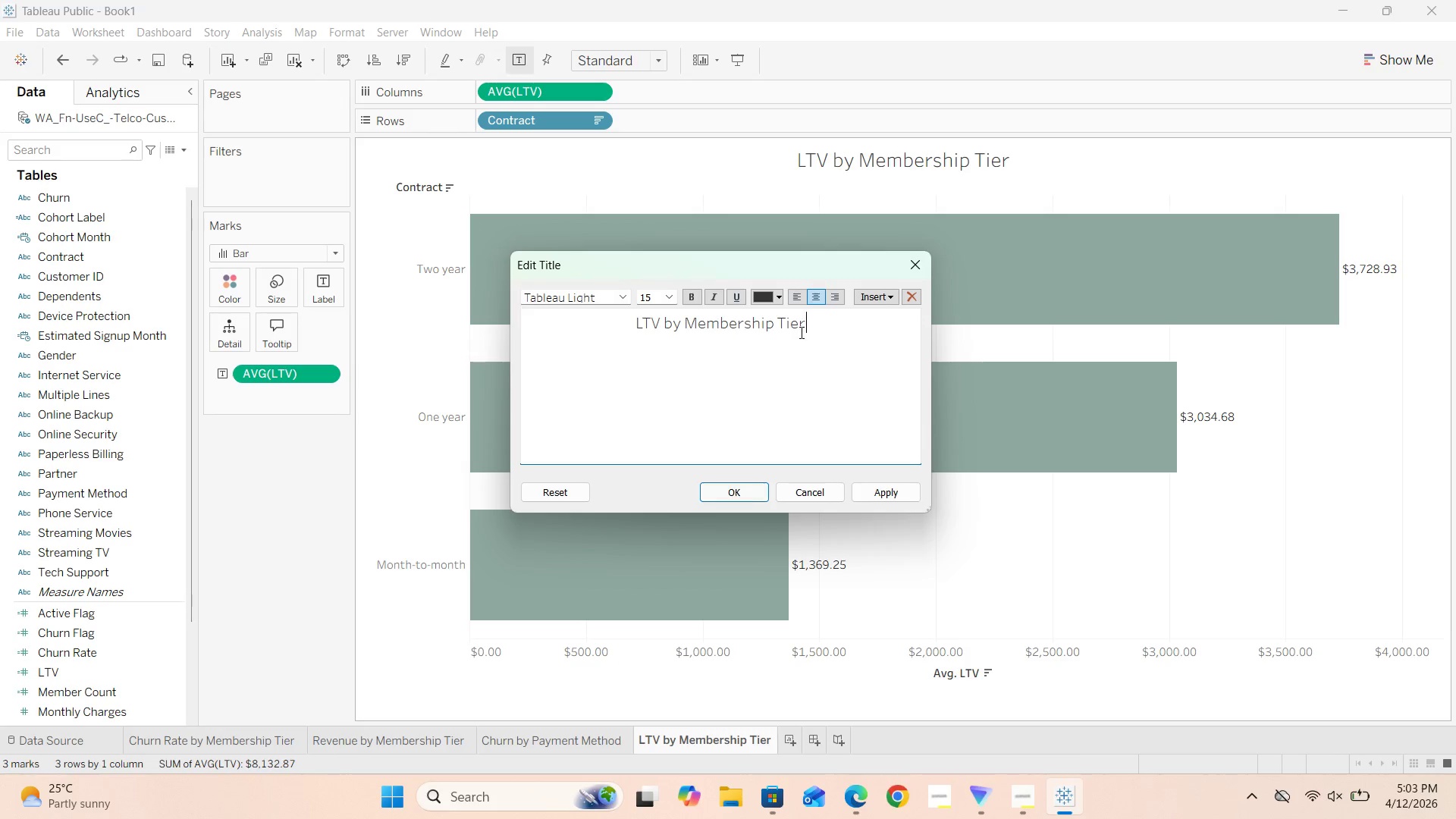 
left_click_drag(start_coordinate=[817, 328], to_coordinate=[635, 319])
 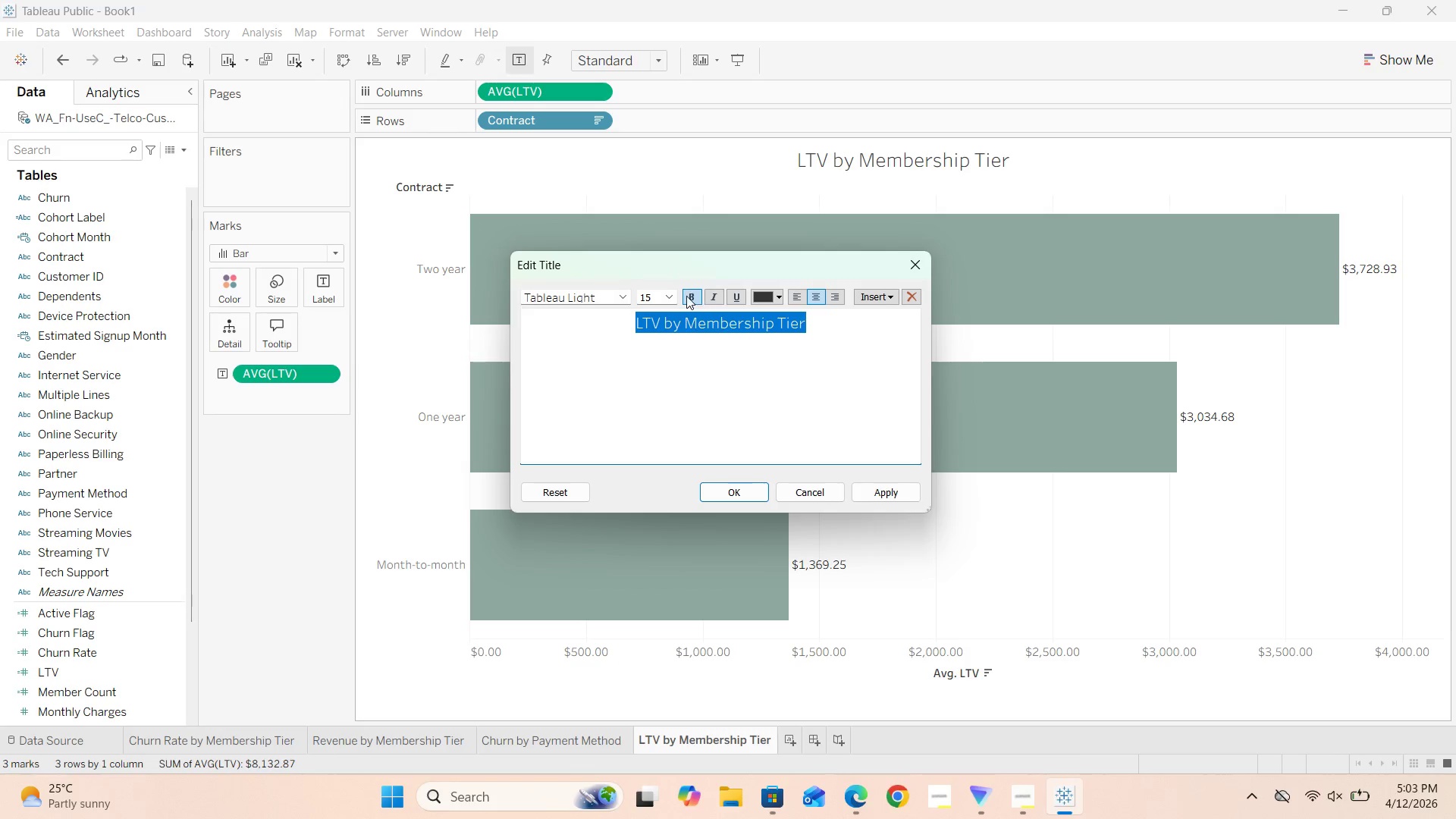 
left_click([685, 296])
 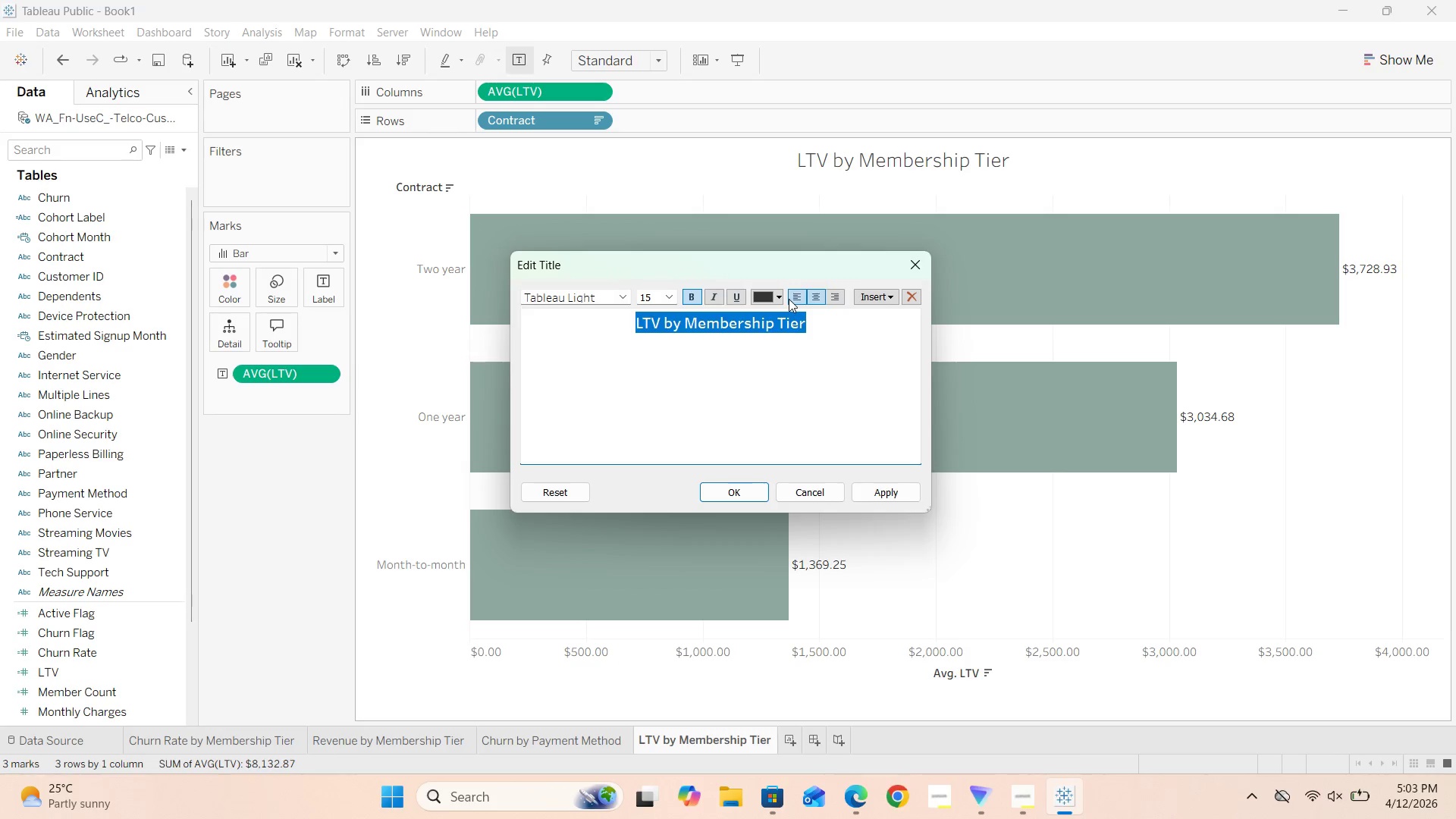 
left_click([780, 297])
 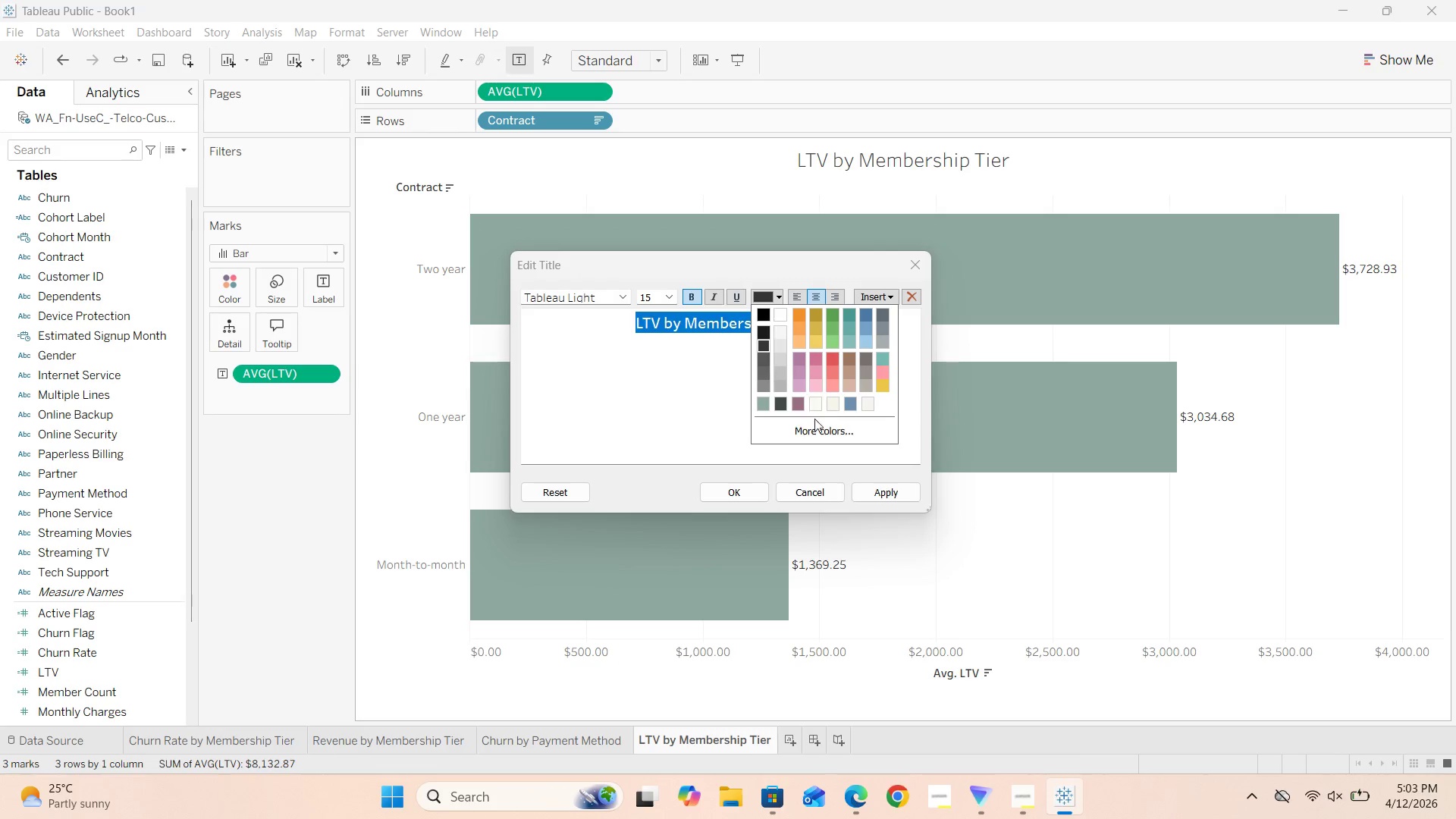 
left_click([817, 428])
 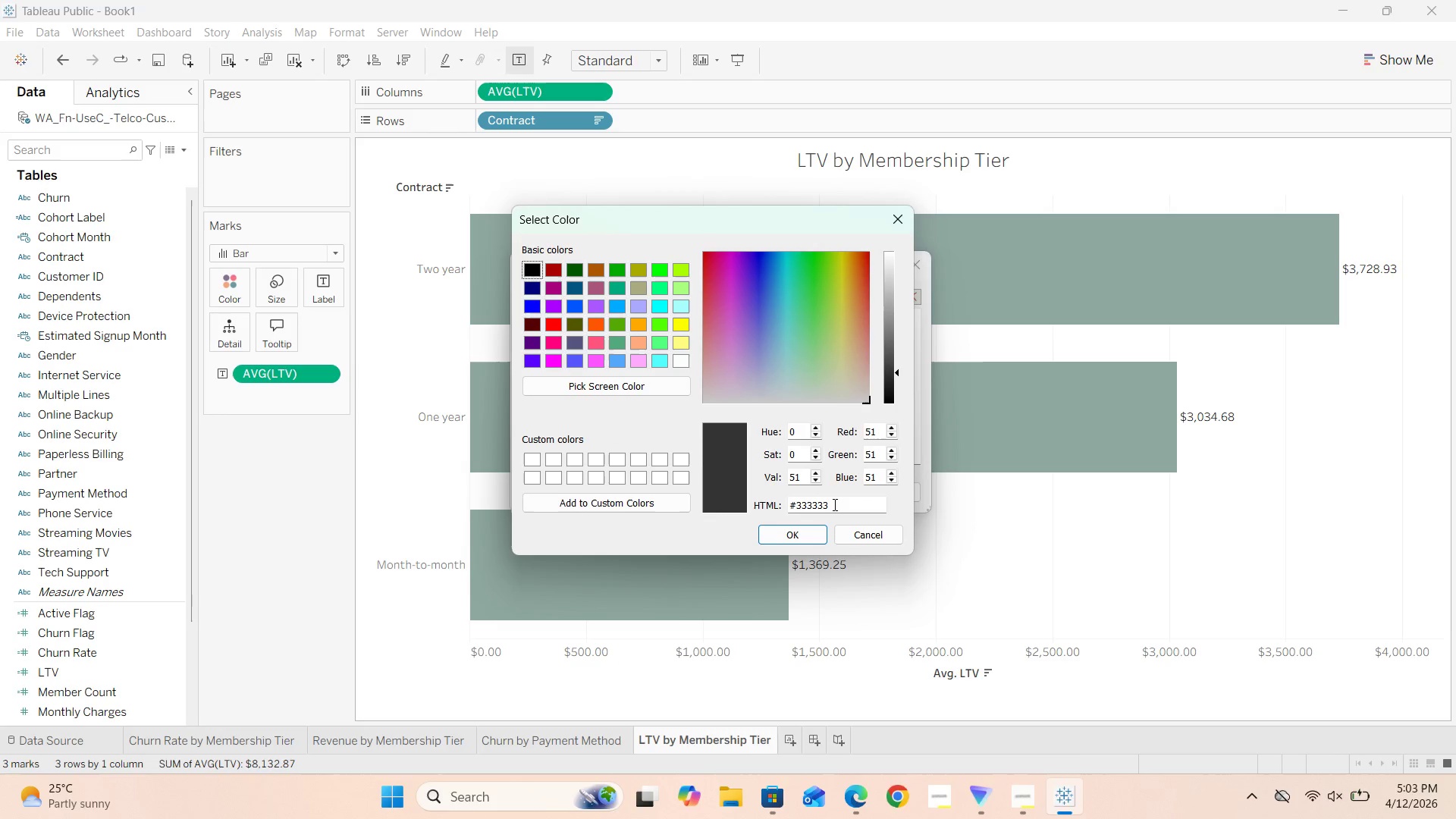 
left_click_drag(start_coordinate=[833, 506], to_coordinate=[791, 505])
 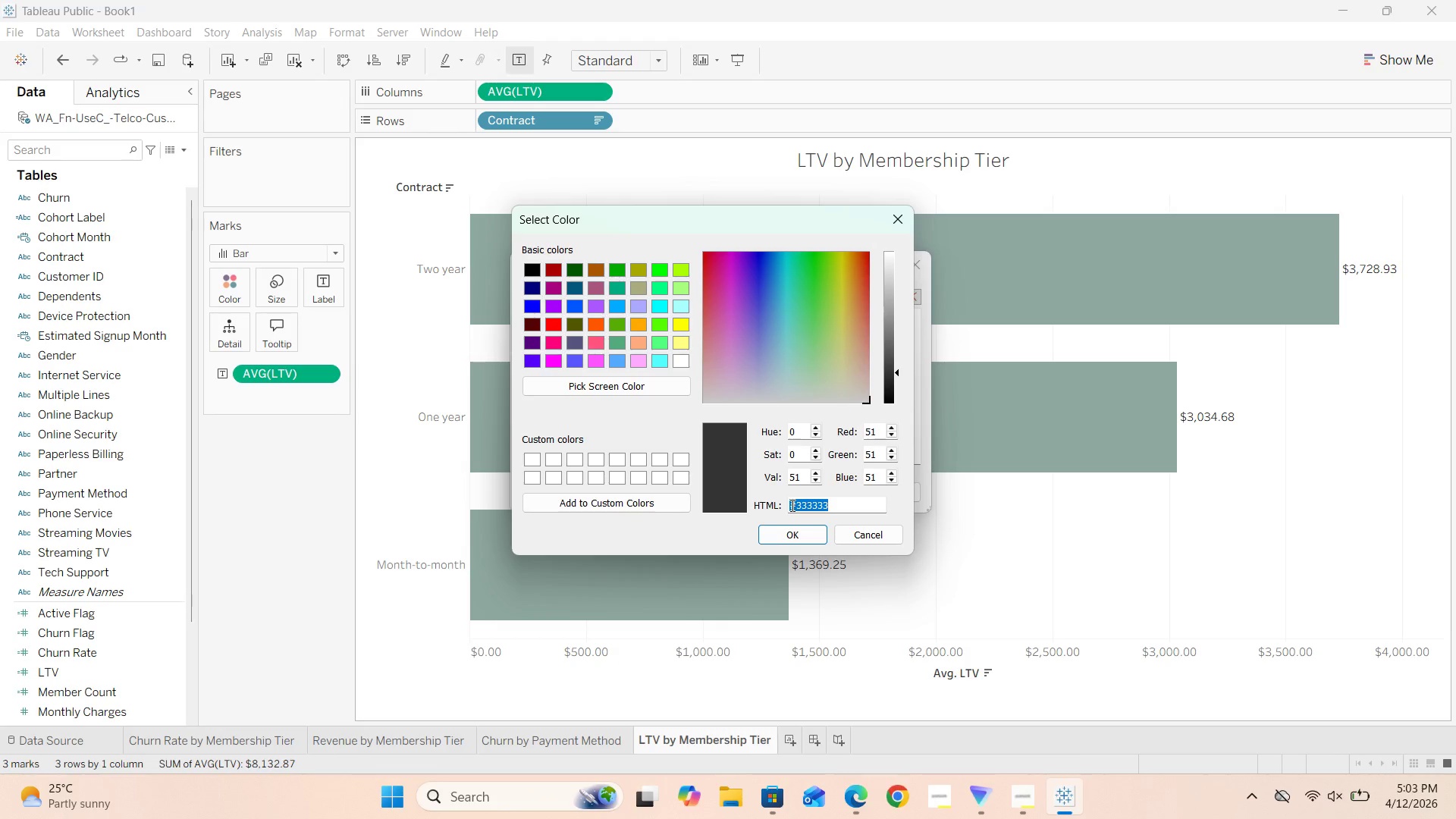 
key(Backspace)
 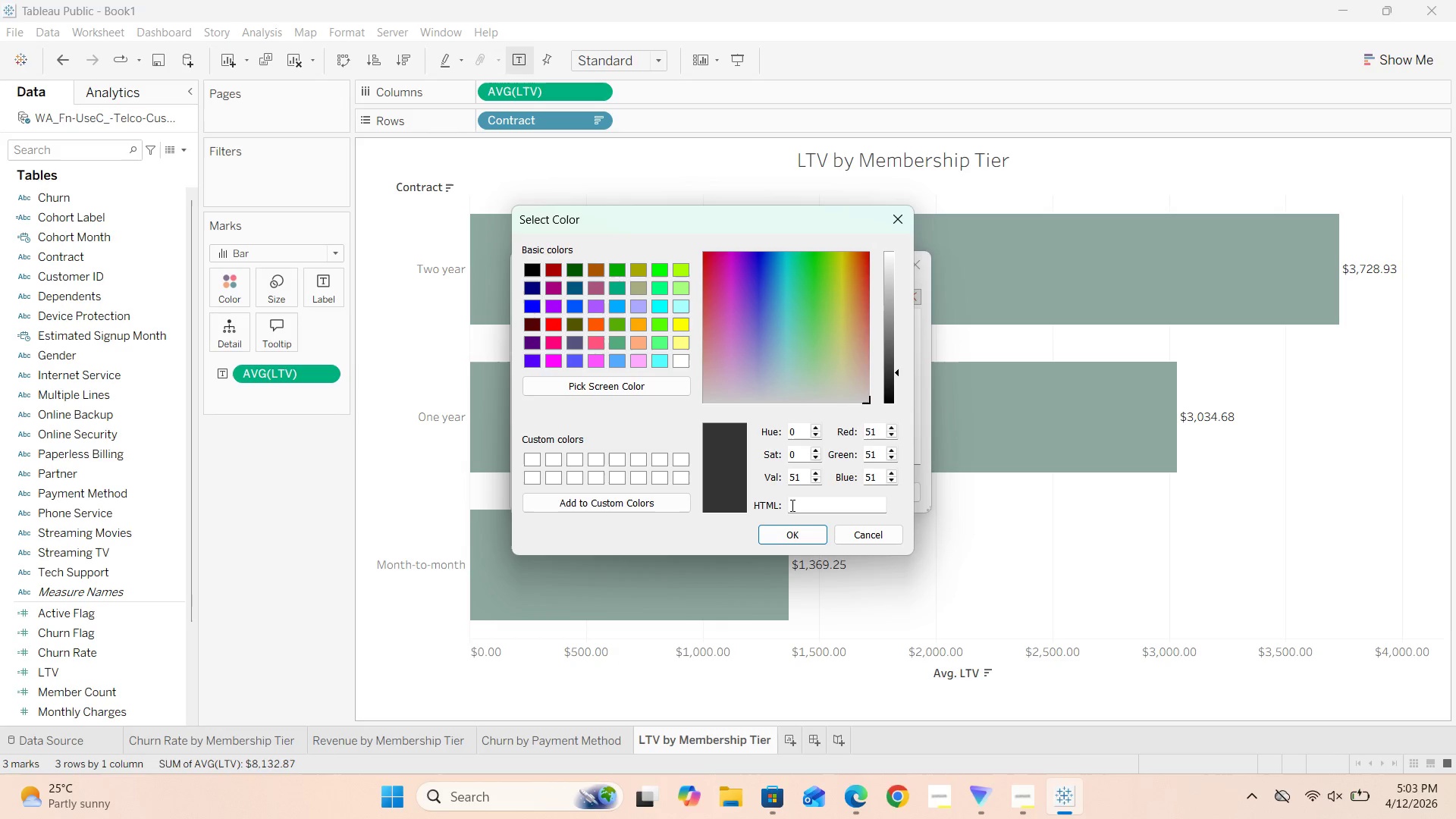 
wait(17.95)
 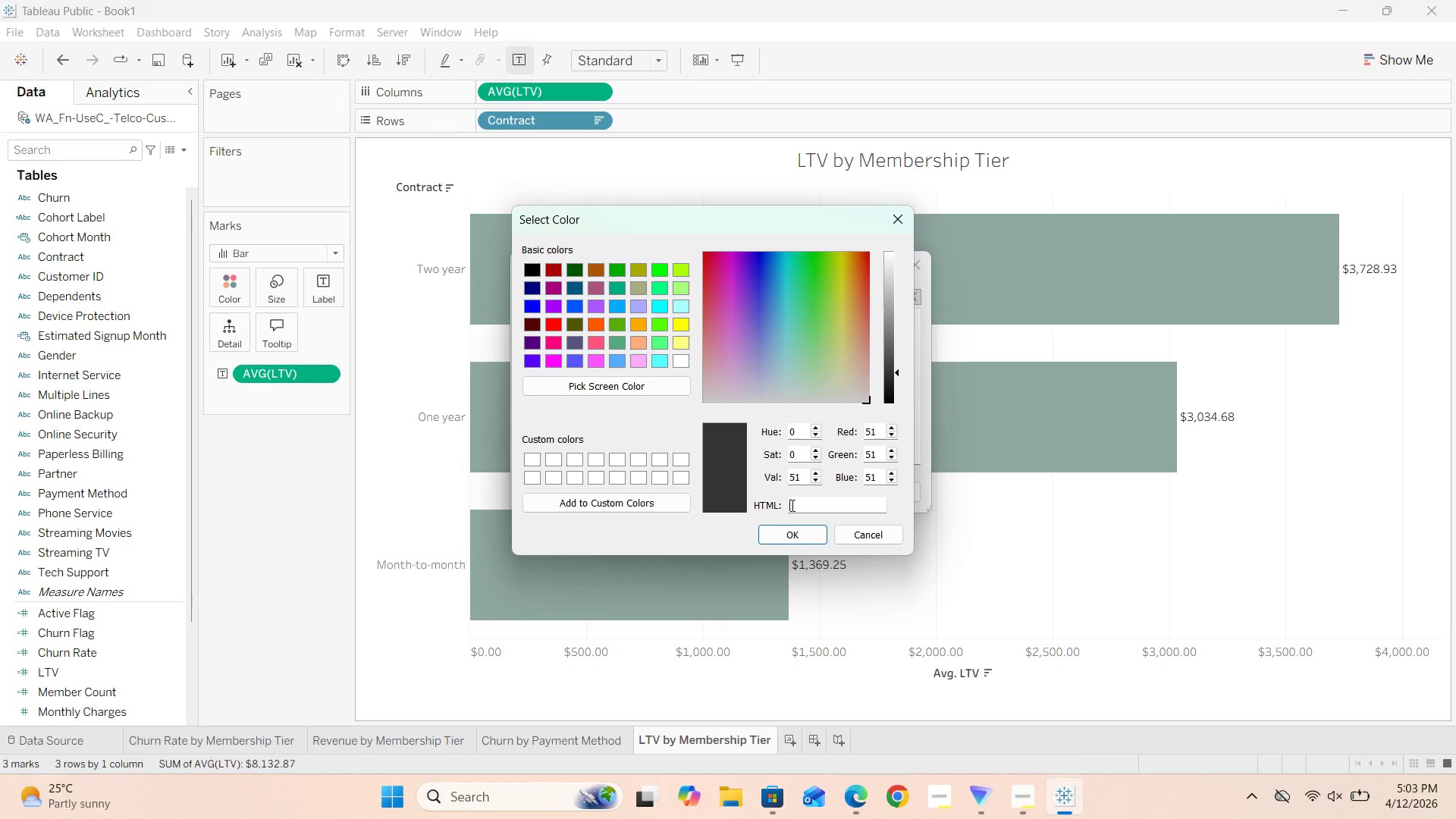 
type(#3e4a46)
 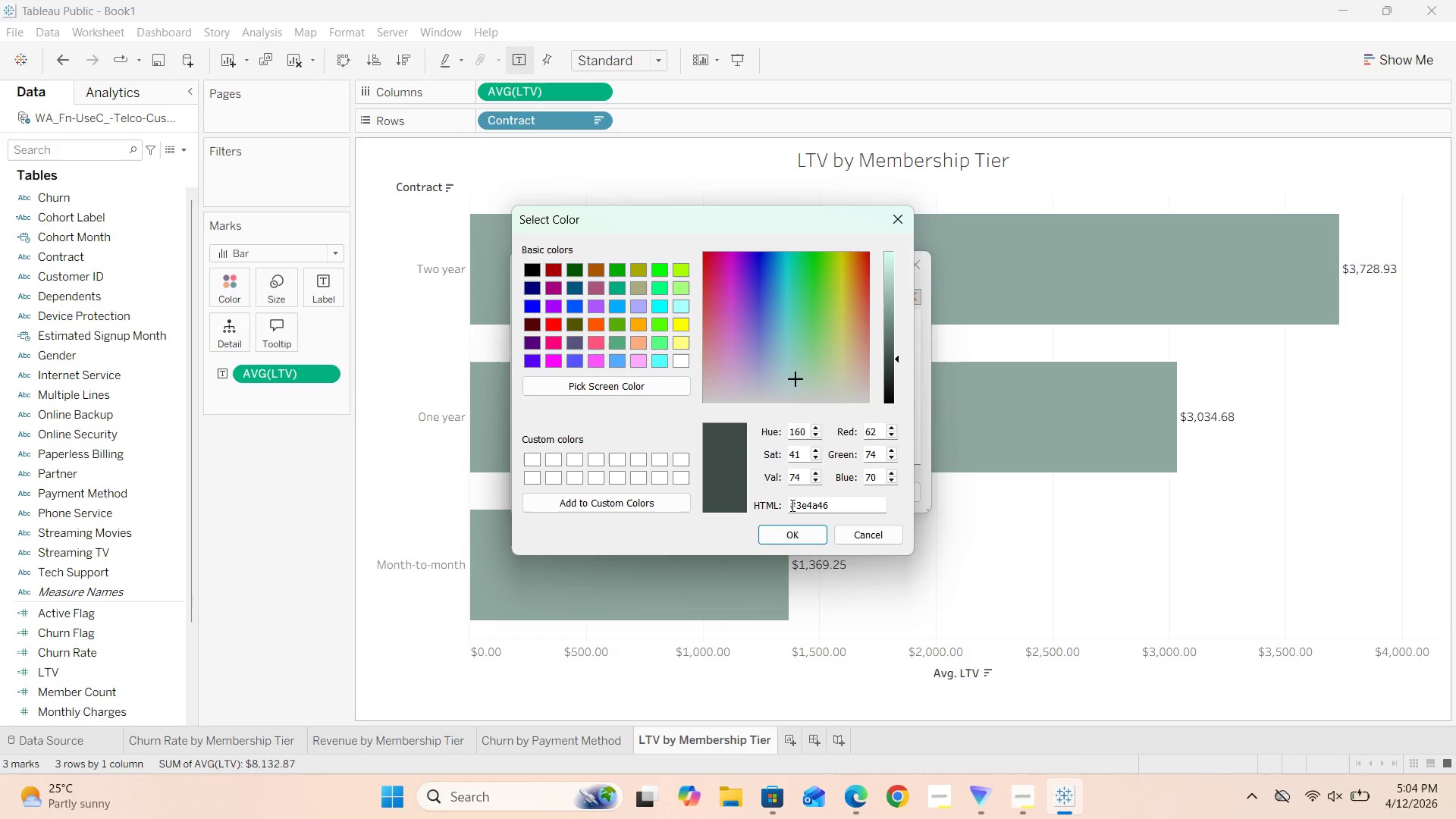 
left_click([802, 537])
 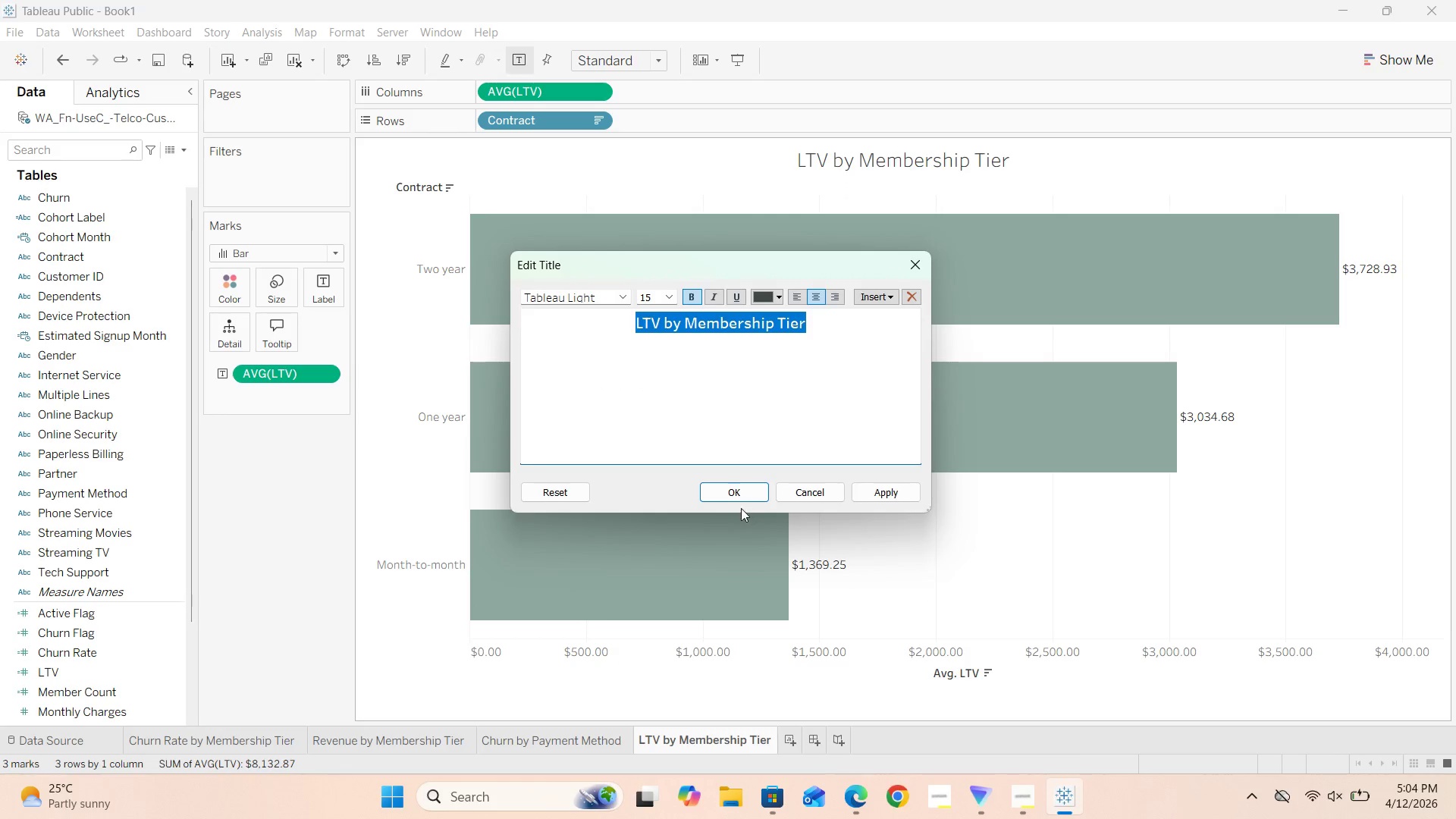 
left_click([736, 487])
 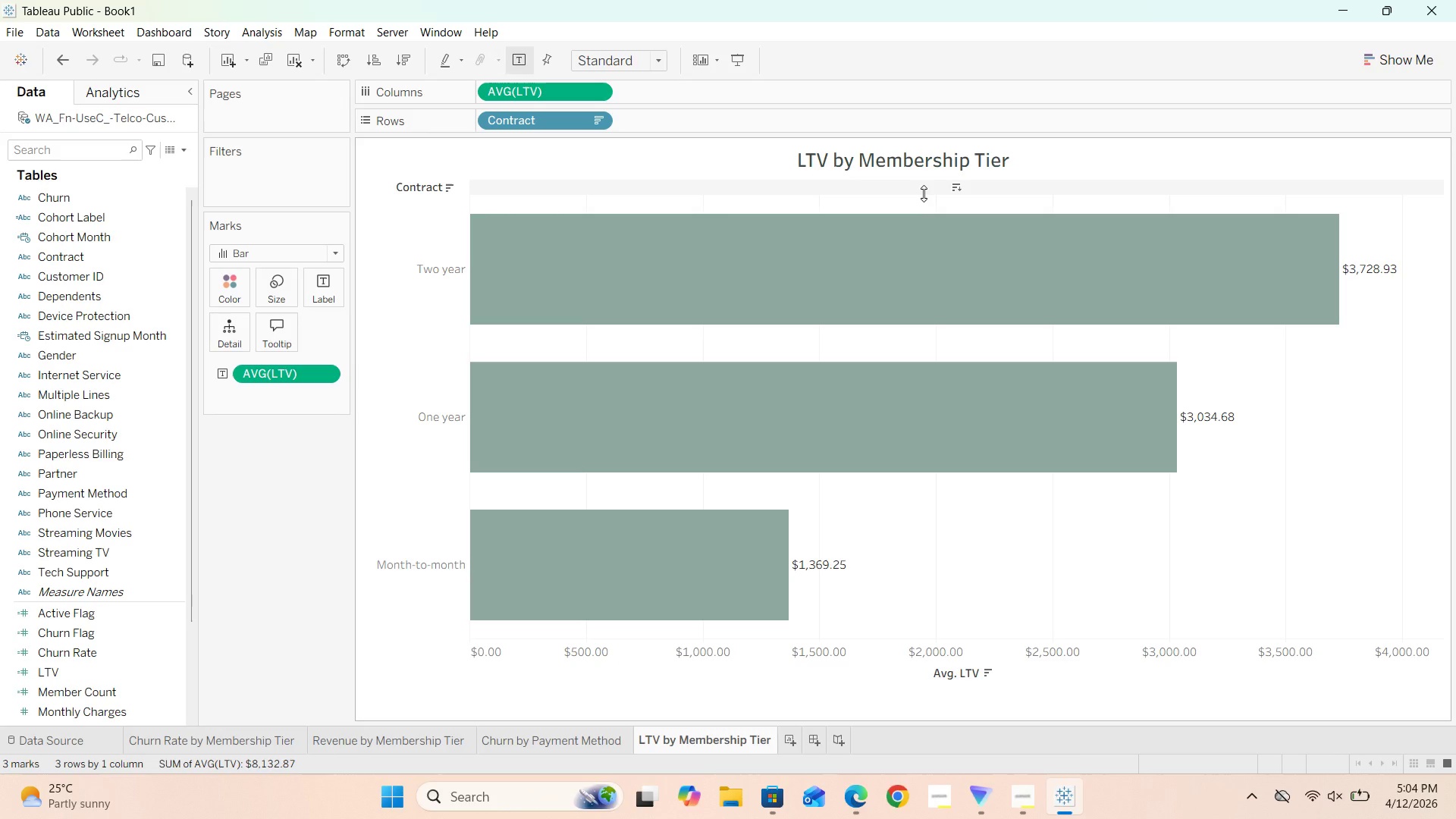 
mouse_move([801, 728])
 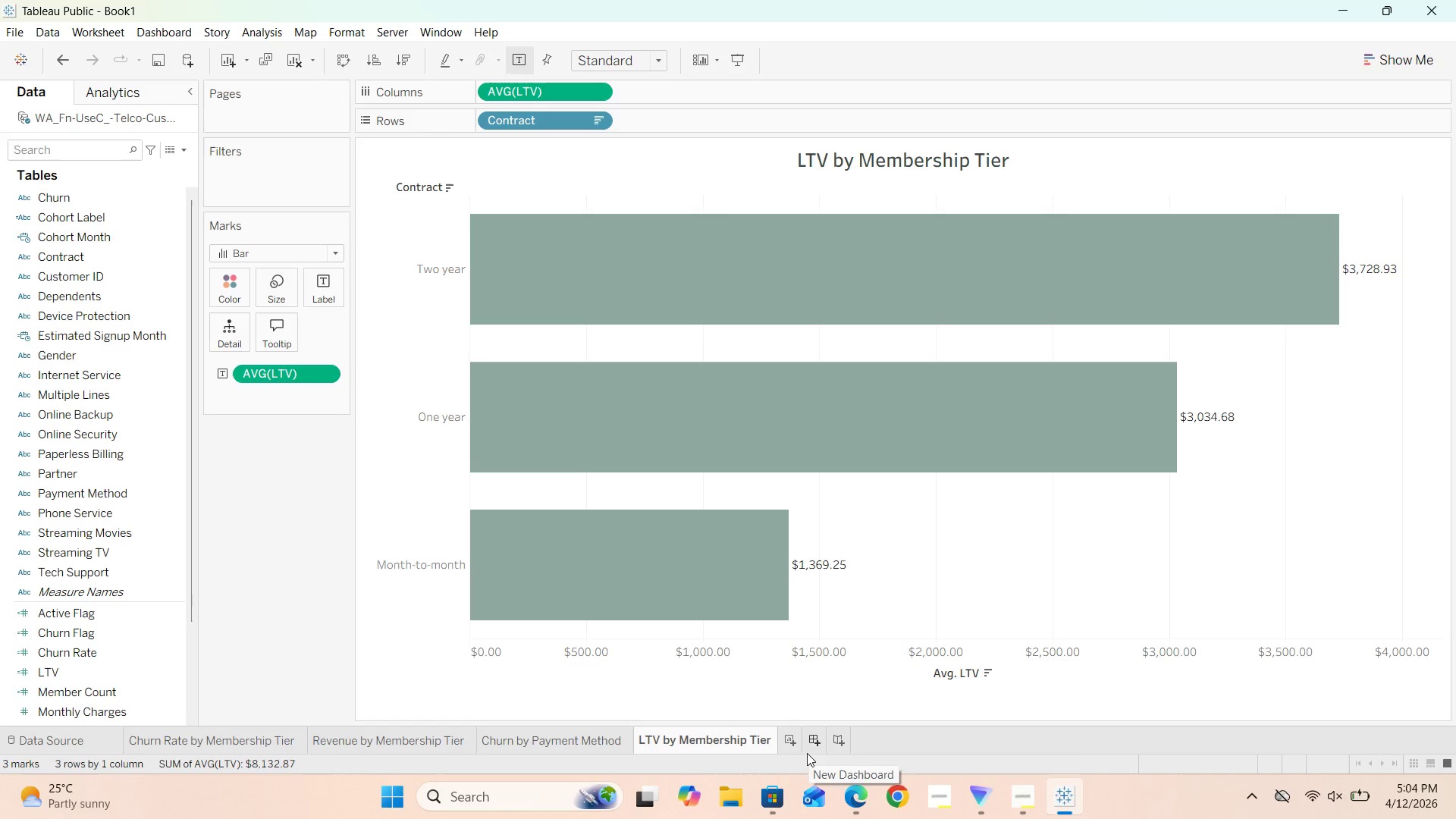 
wait(6.26)
 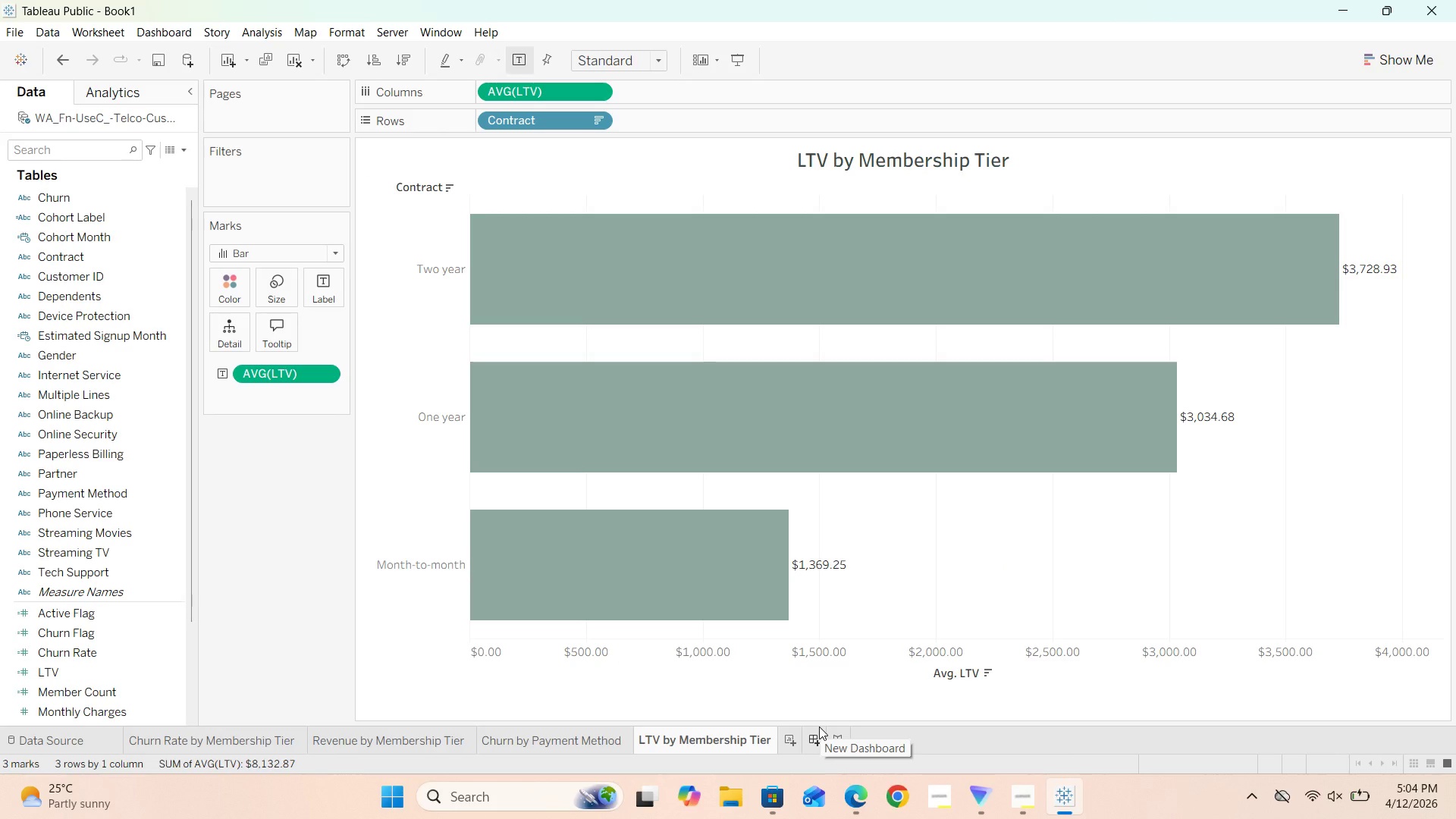 
mouse_move([844, 545])
 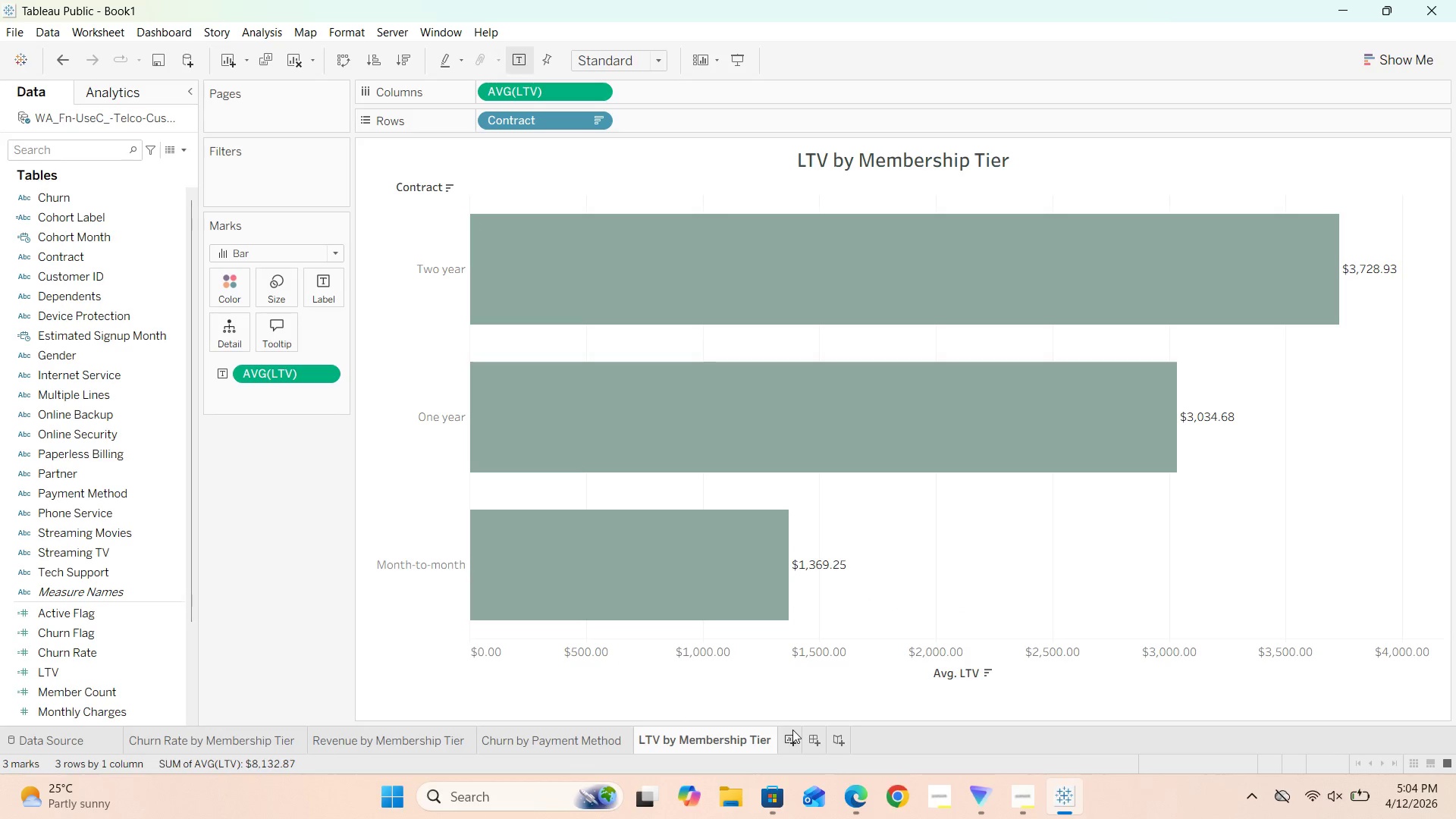 
left_click([793, 733])
 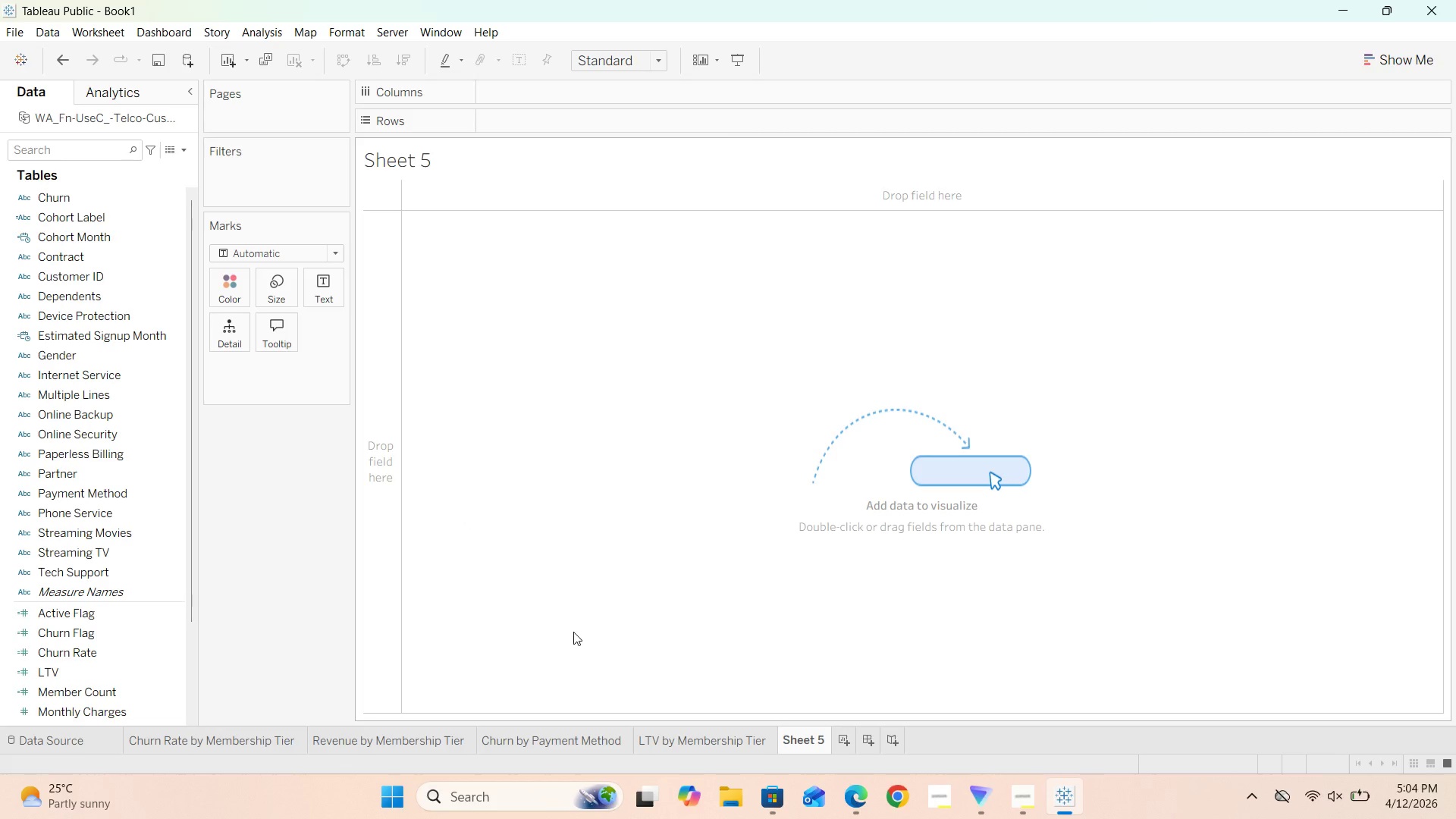 
right_click([801, 744])
 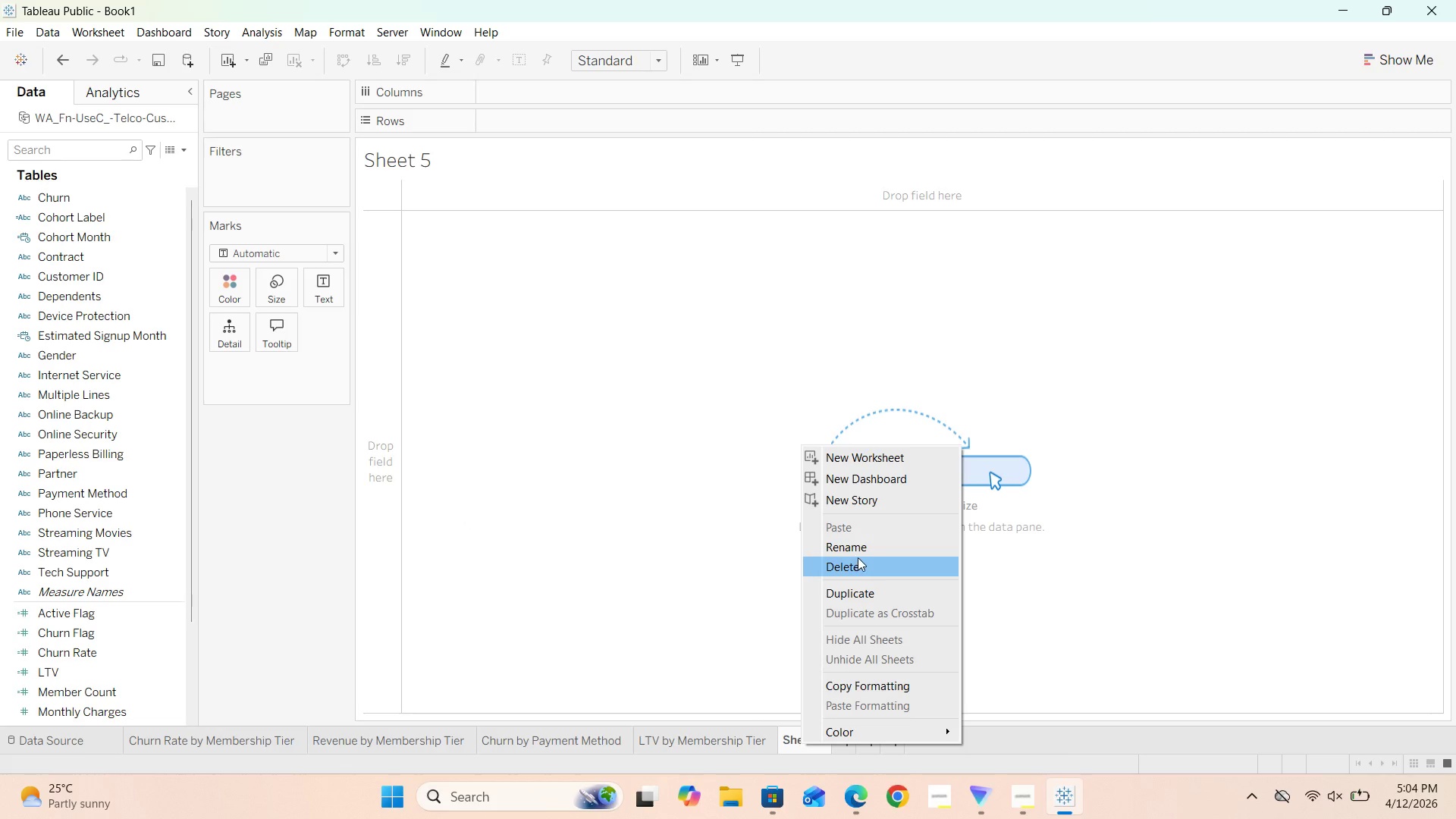 
left_click([863, 551])
 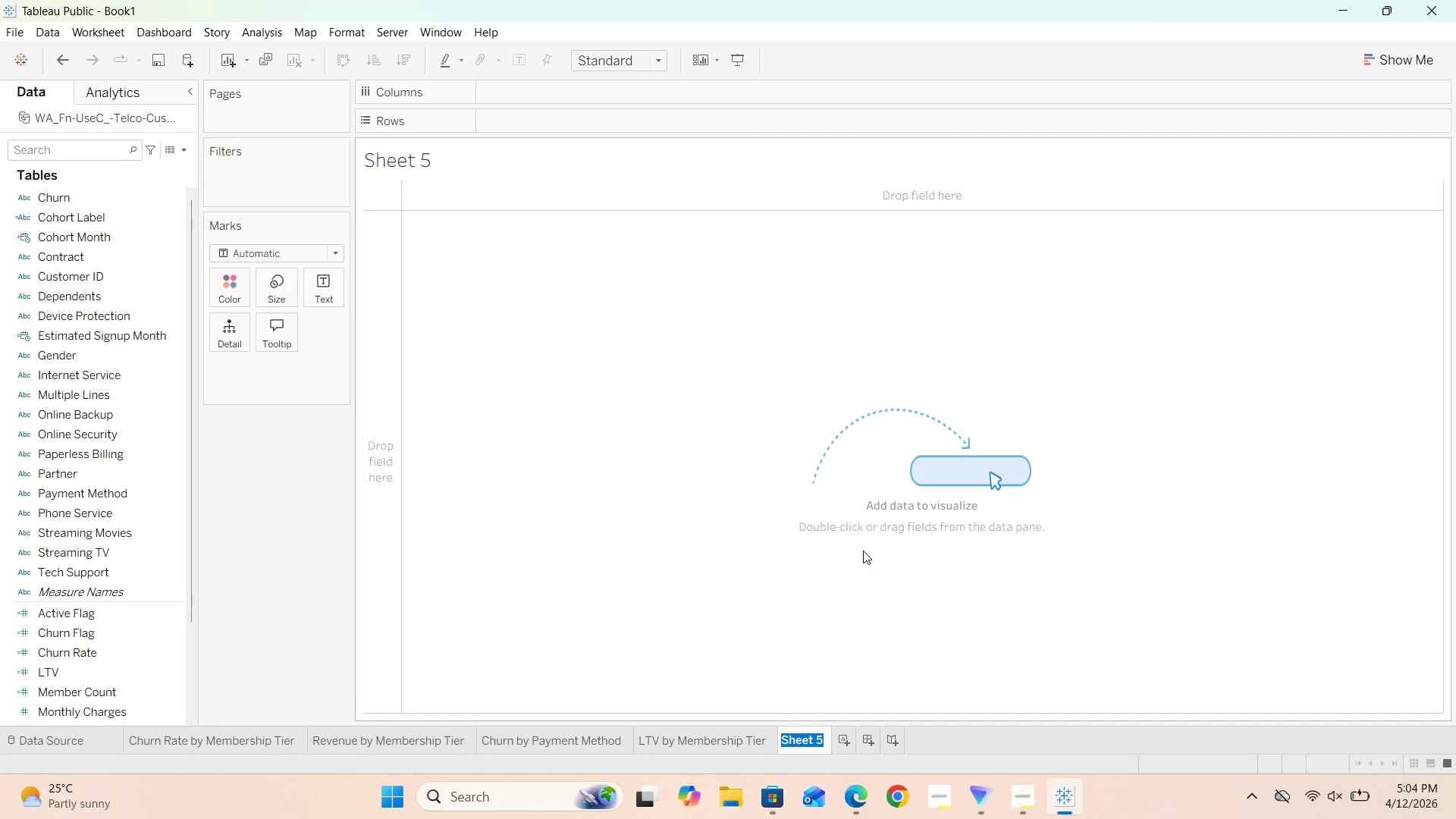 
key(Backspace)
type(Overall Churn Rate H)
key(Backspace)
type(K)
key(Backspace)
key(Backspace)
type( KPI)
 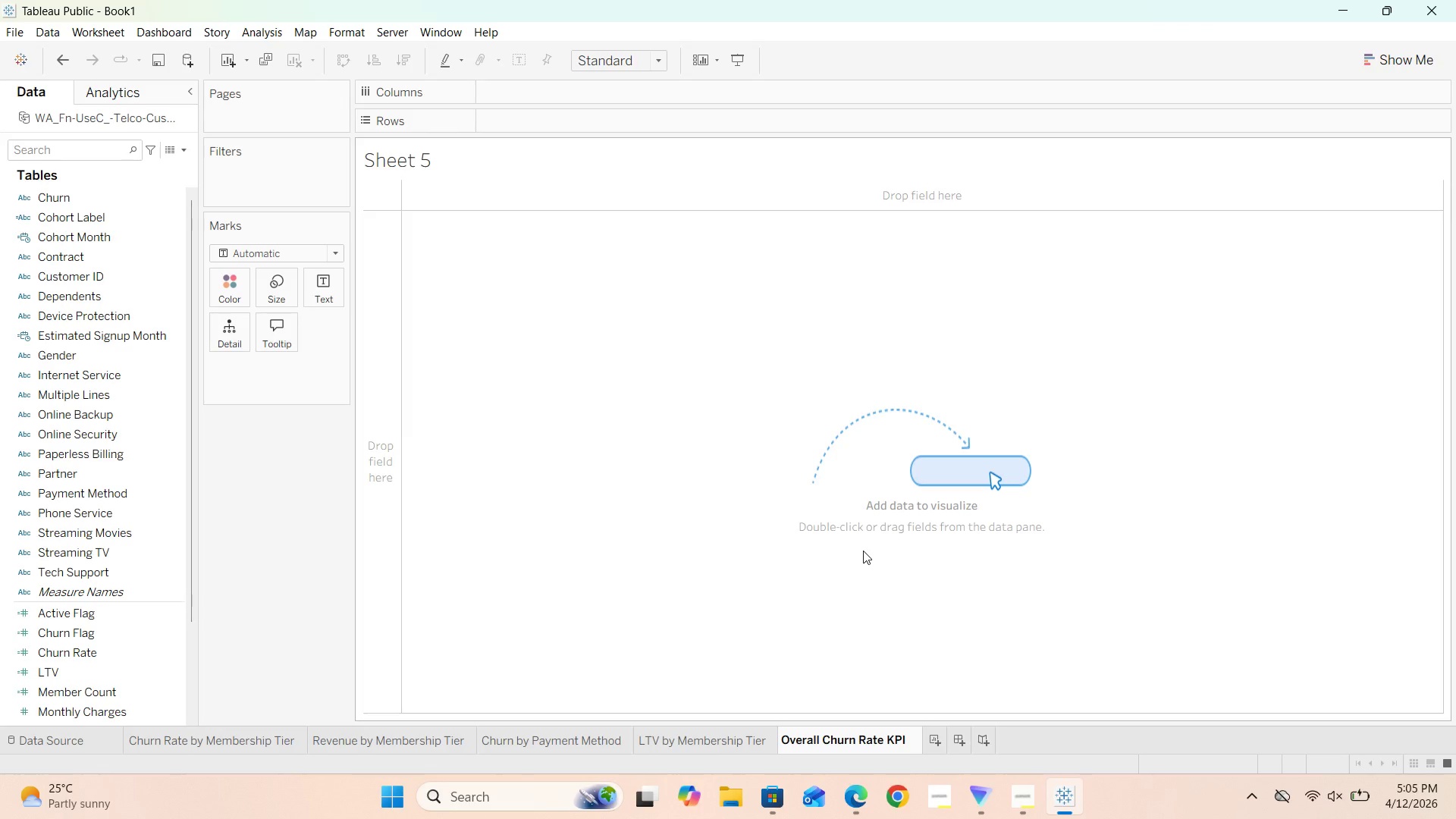 
left_click([863, 551])
 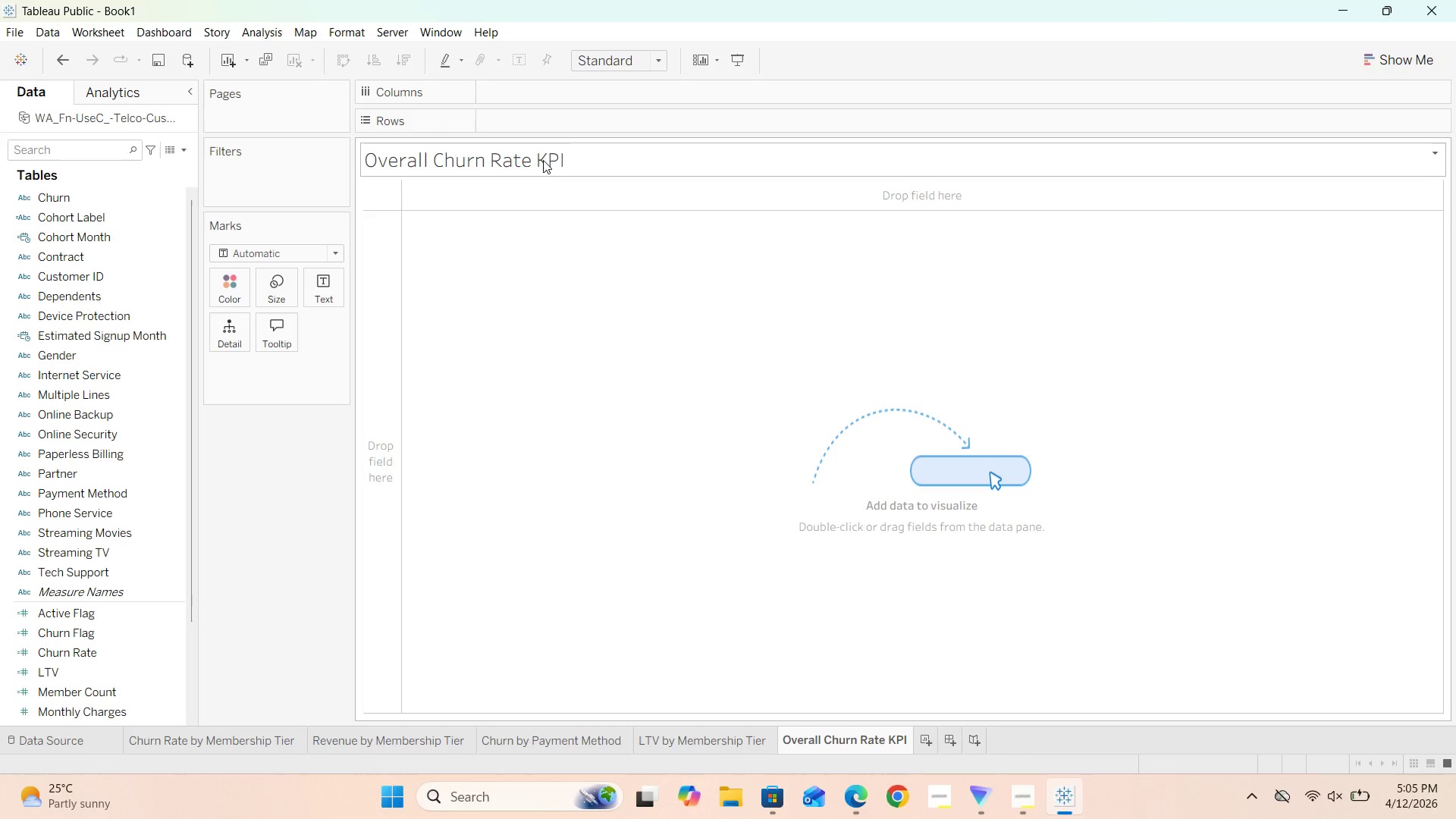 
wait(12.49)
 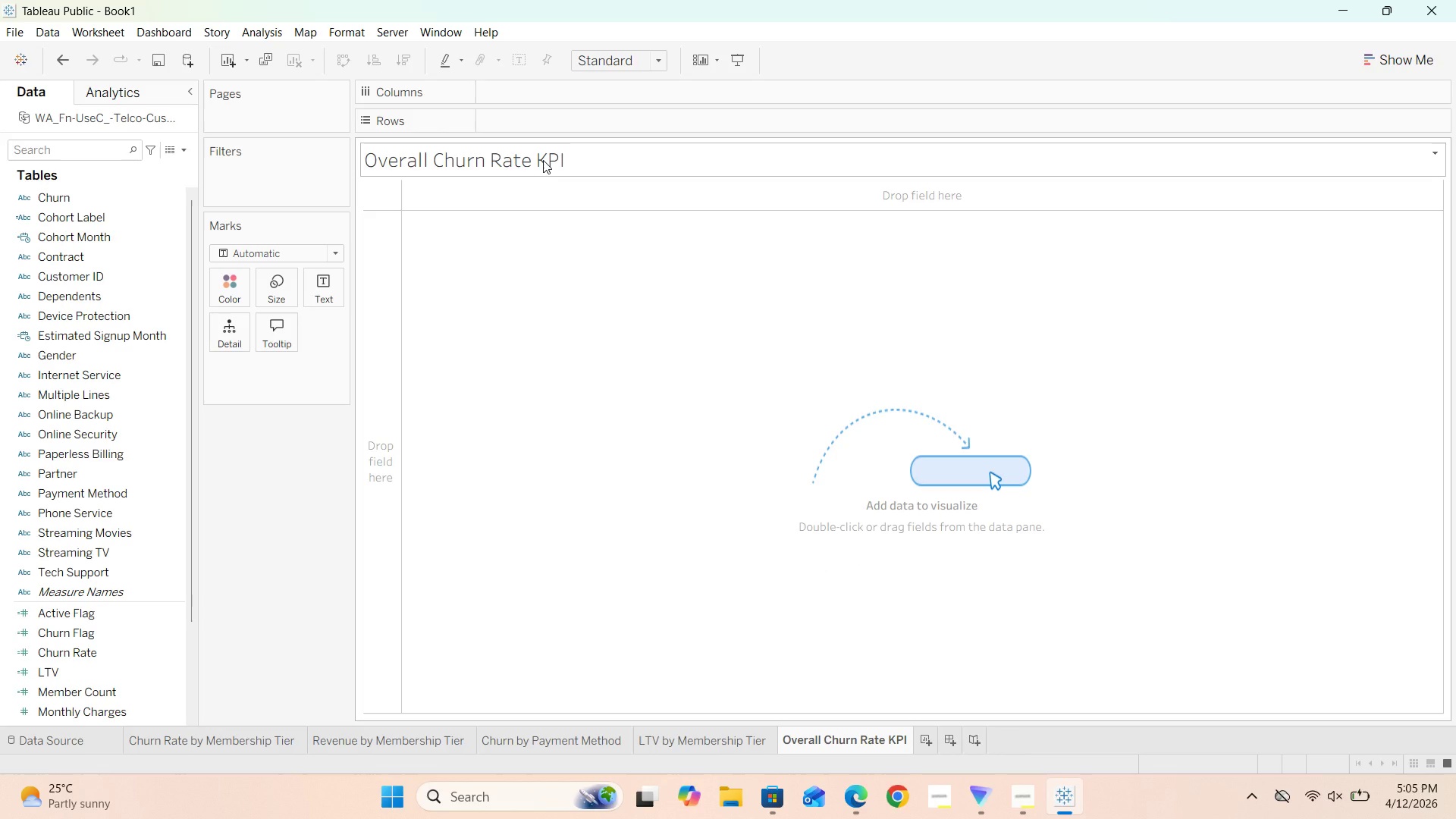 
left_click_drag(start_coordinate=[83, 632], to_coordinate=[319, 285])
 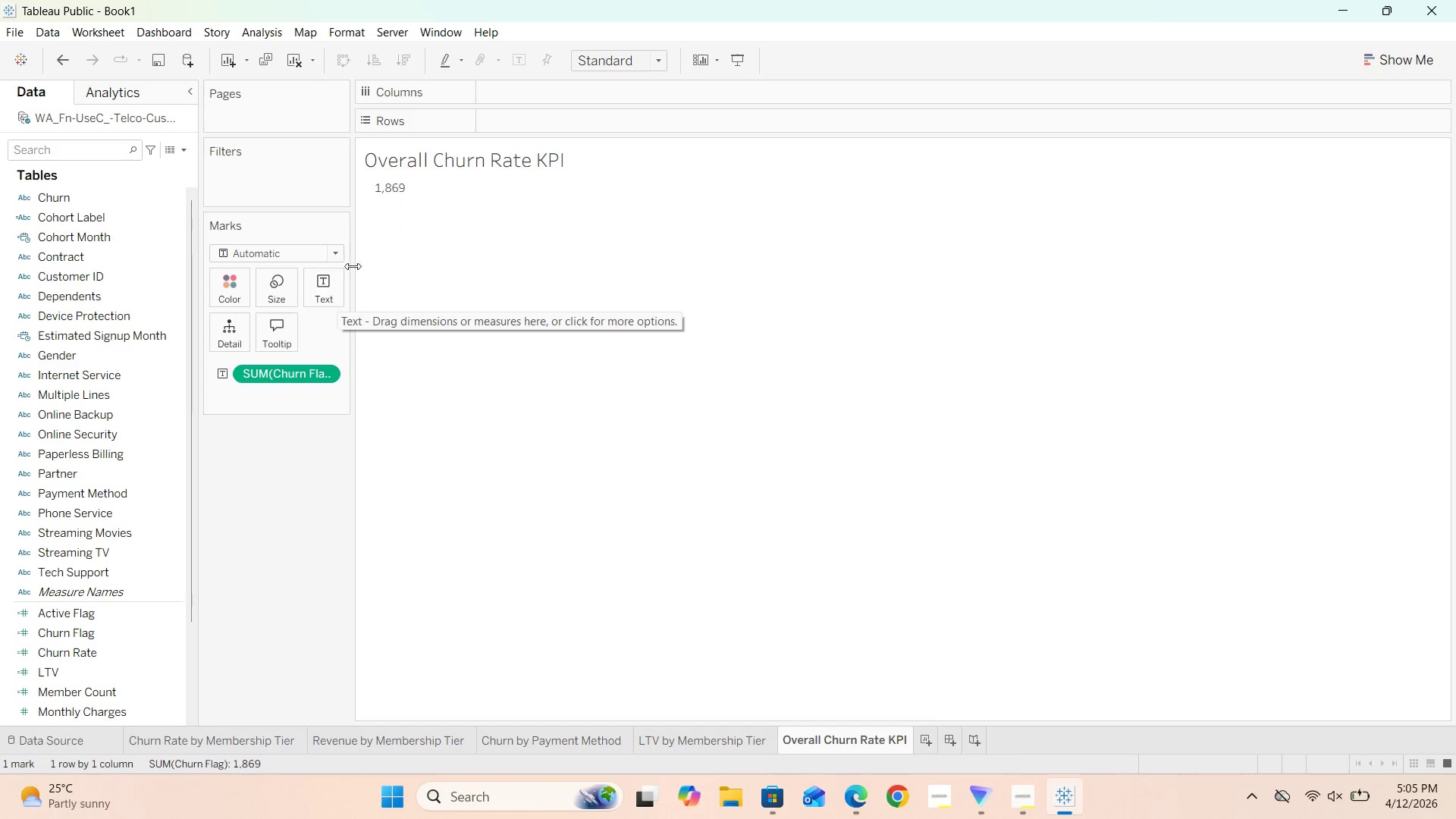 
left_click([391, 187])
 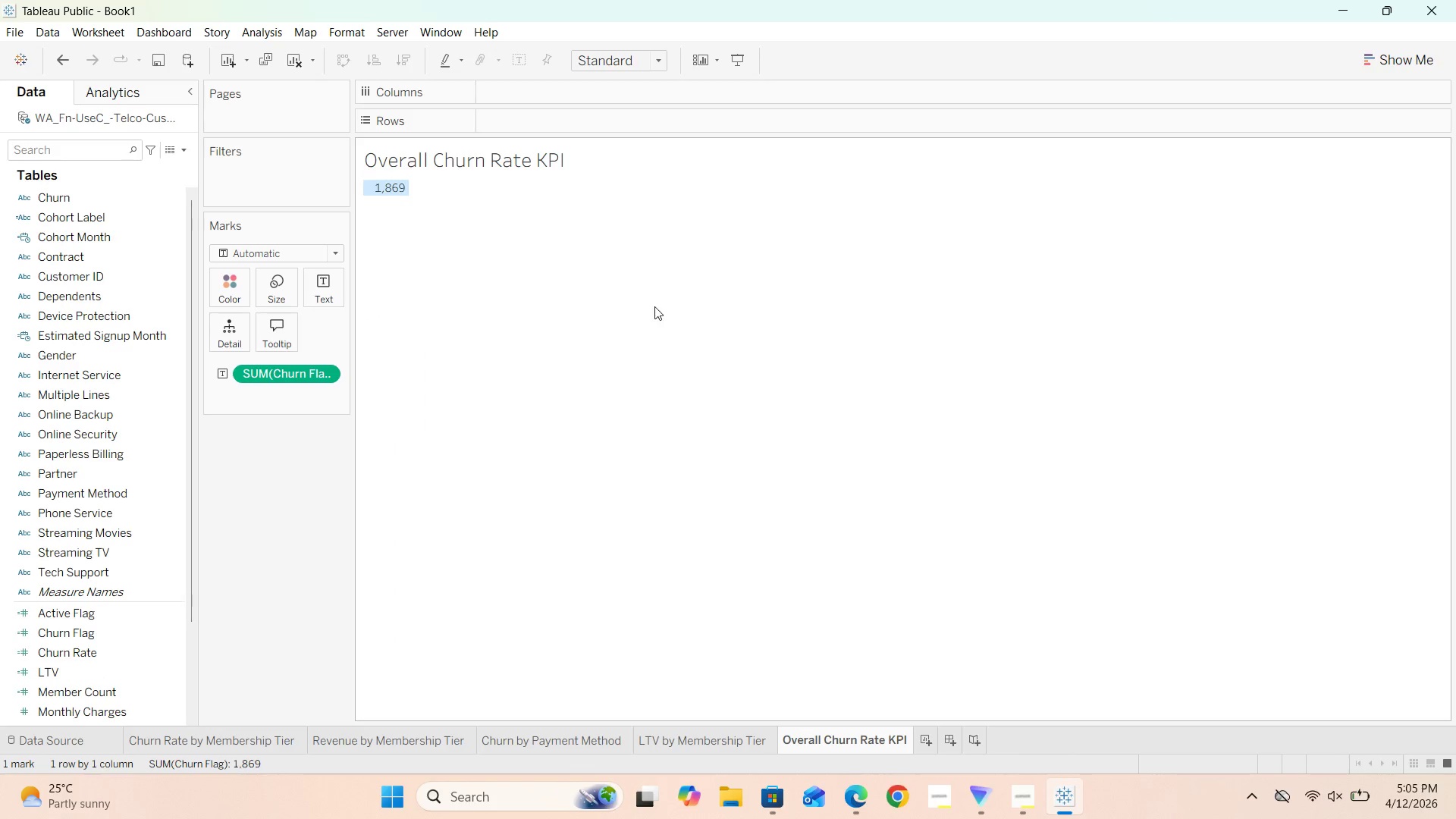 
left_click([675, 307])
 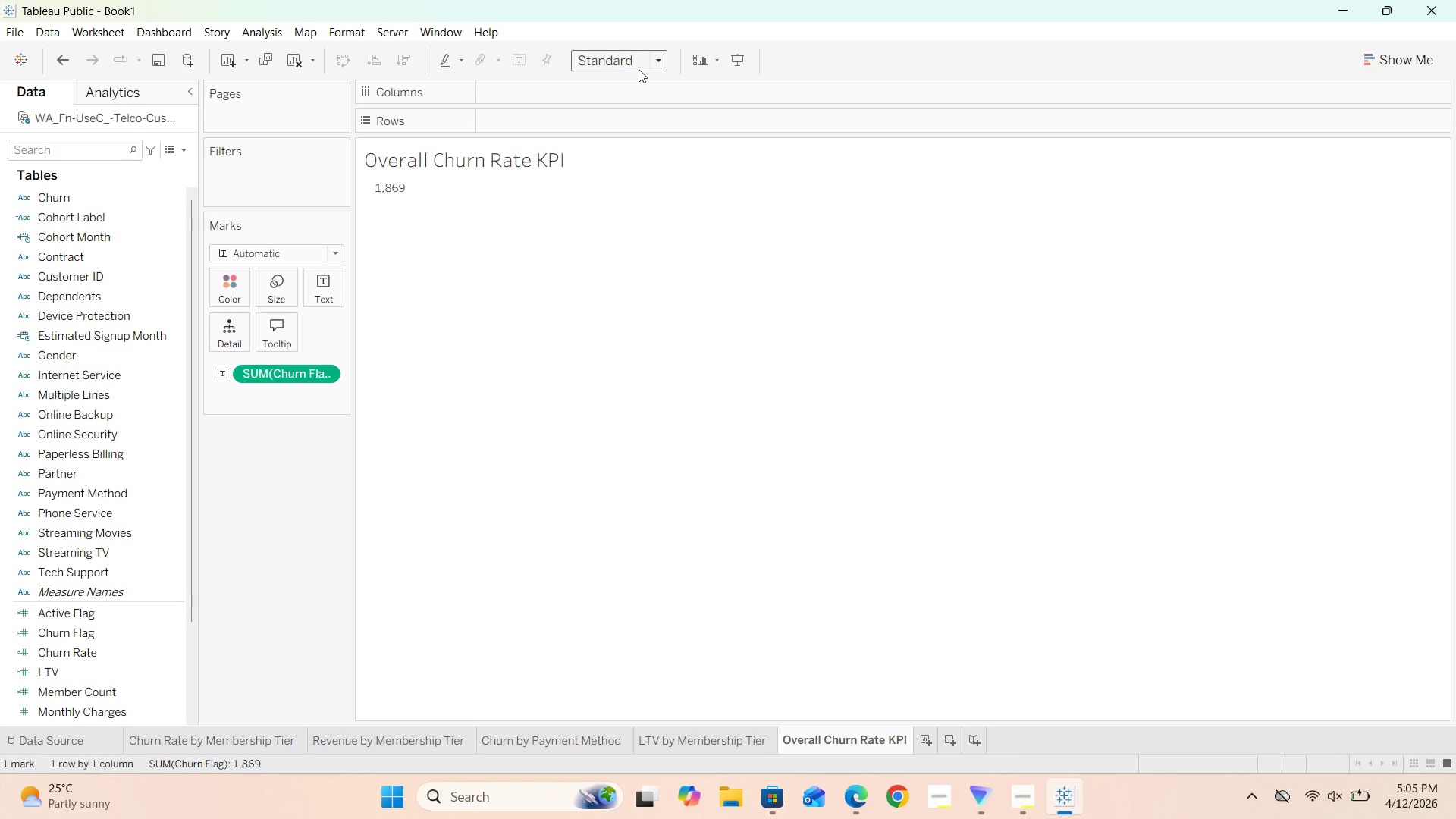 
left_click([660, 64])
 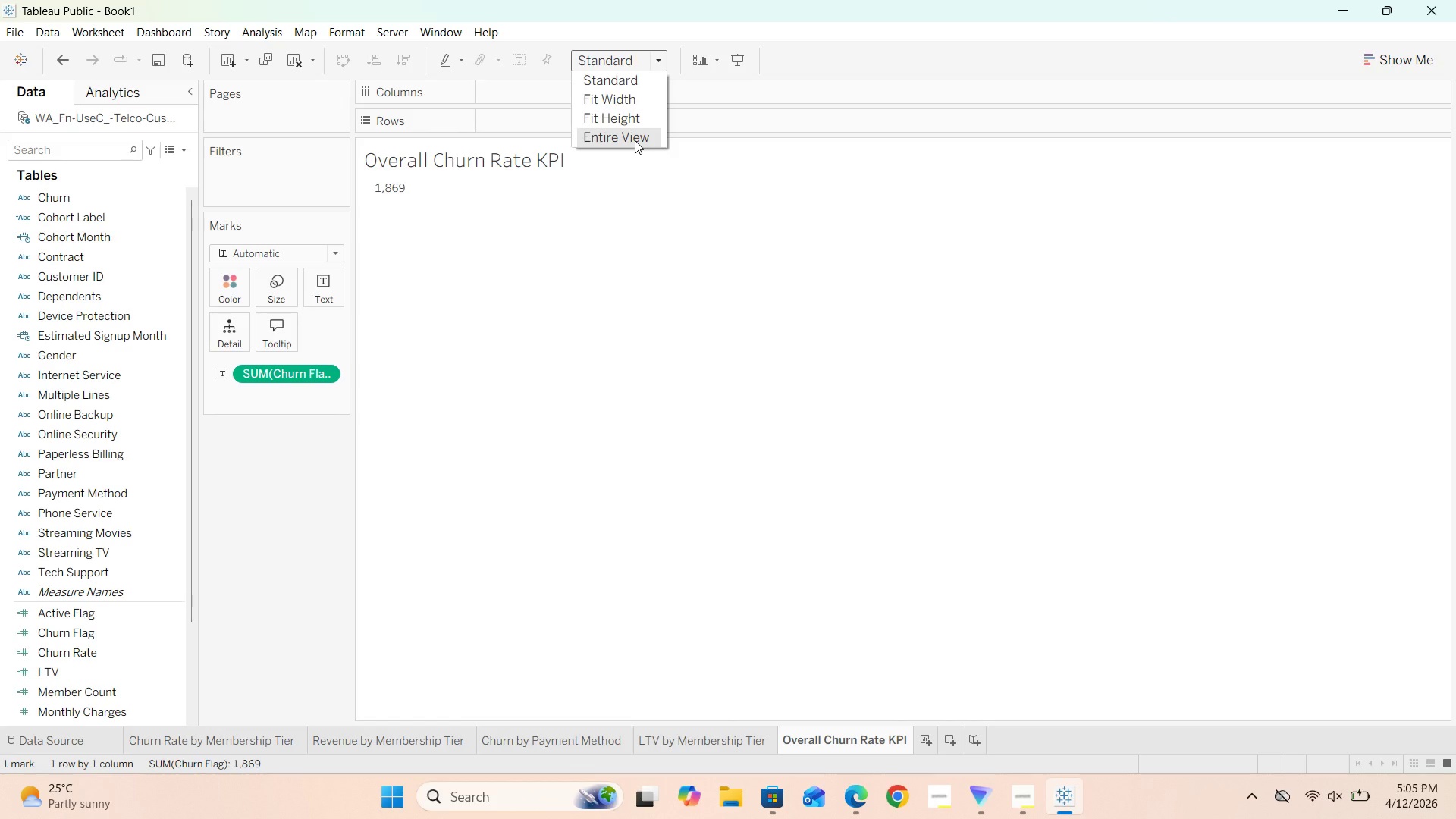 
left_click([635, 140])
 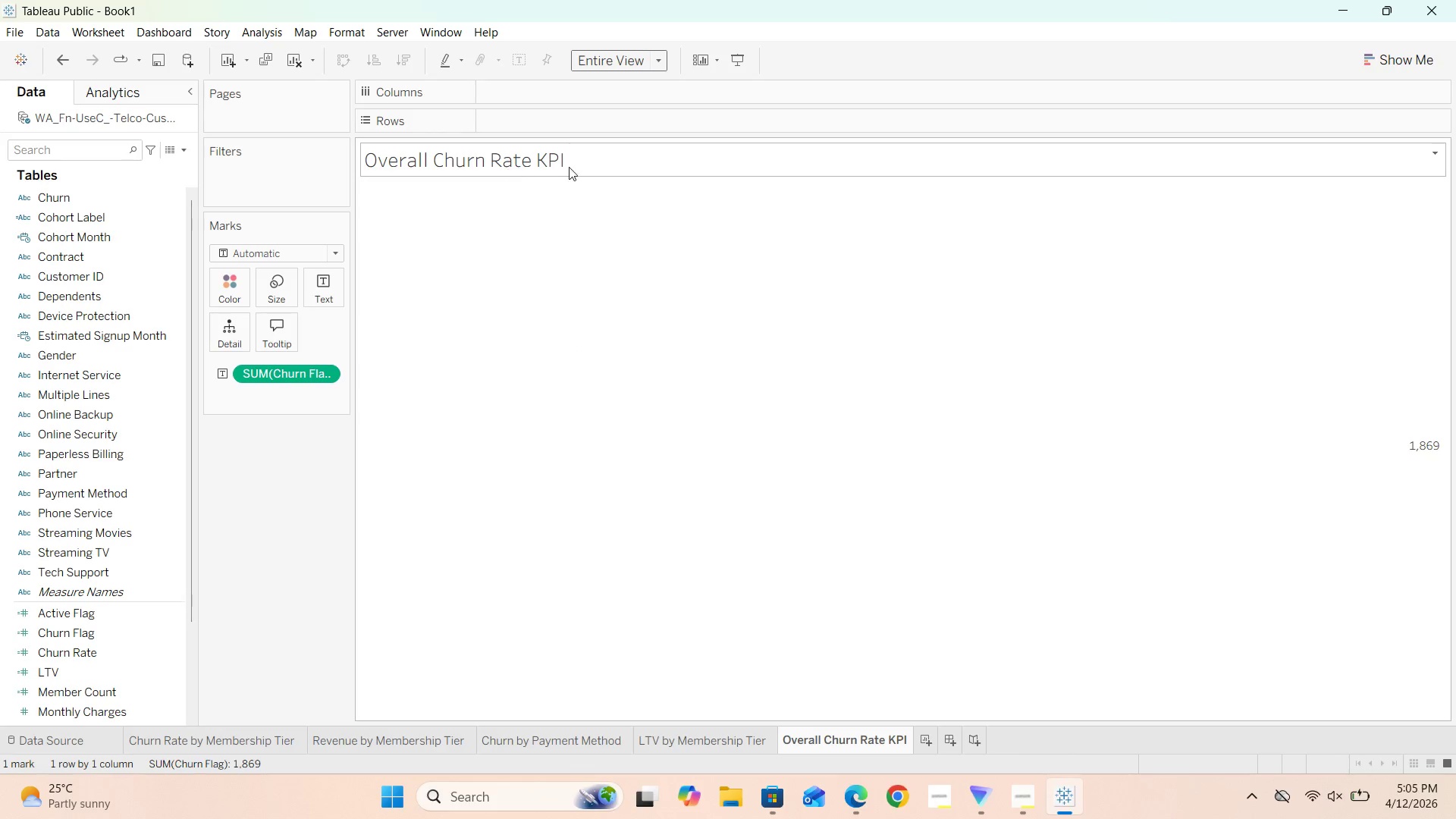 
left_click([526, 290])
 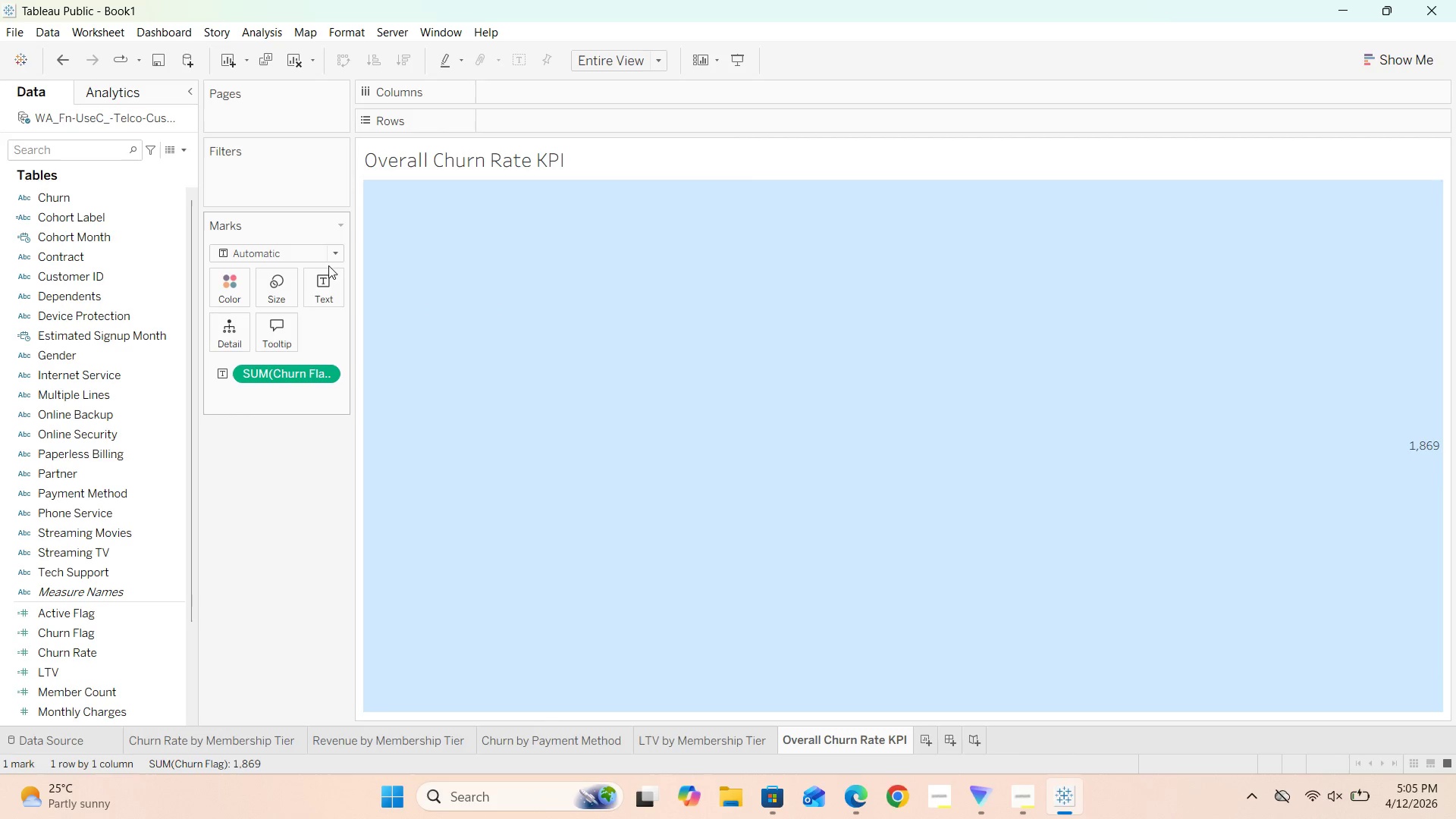 
left_click([328, 283])
 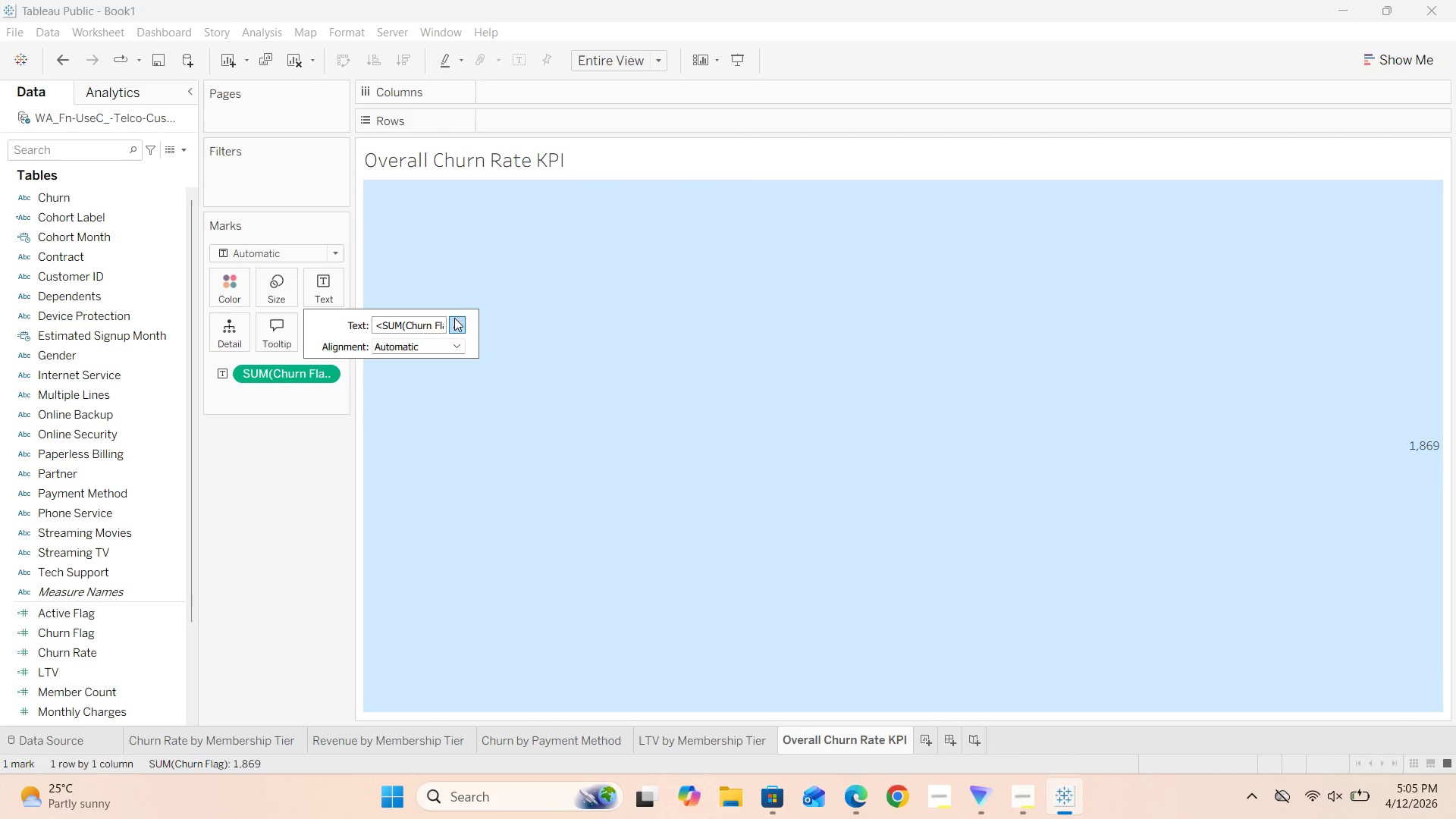 
left_click([454, 318])
 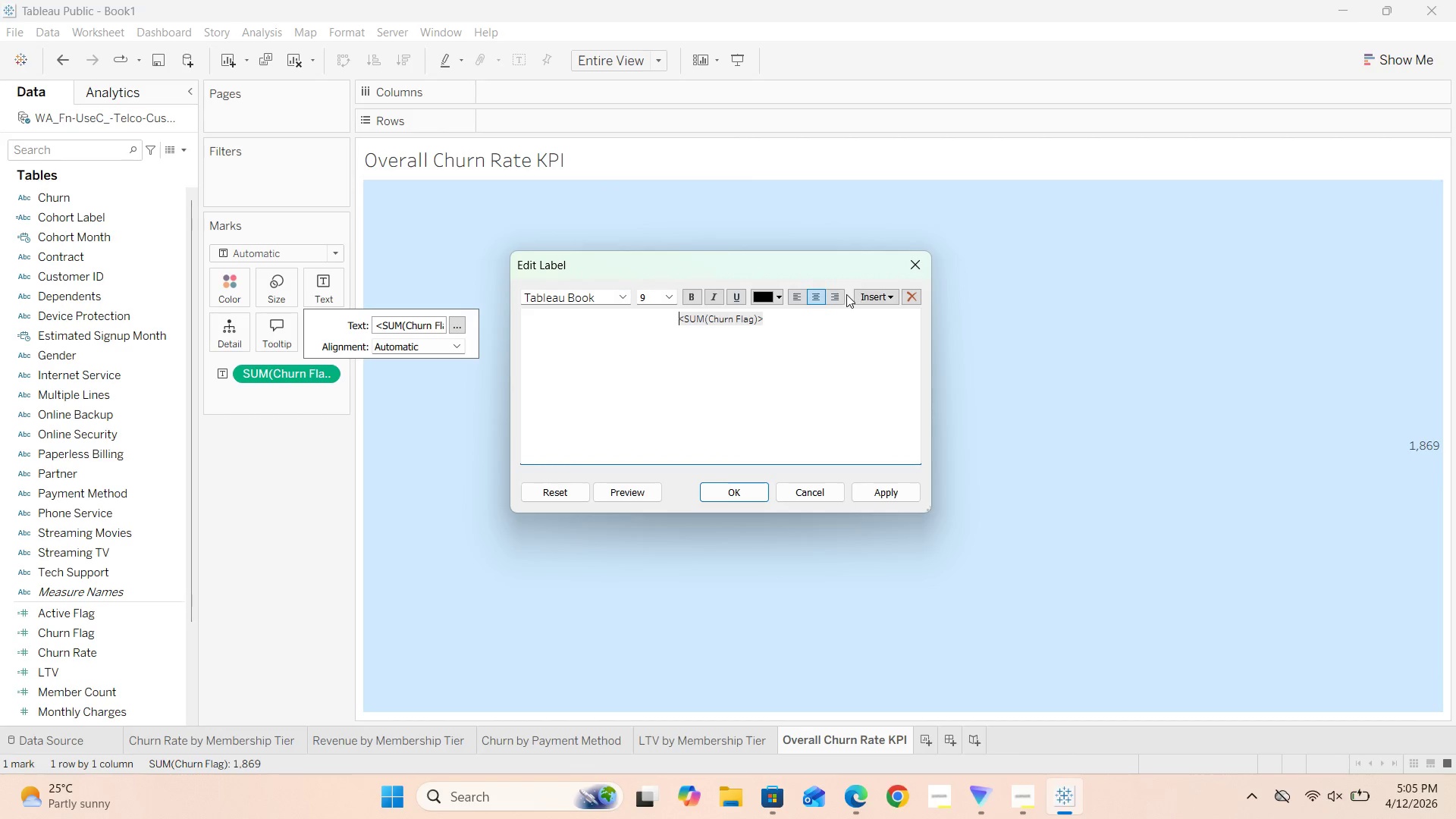 
left_click([910, 265])
 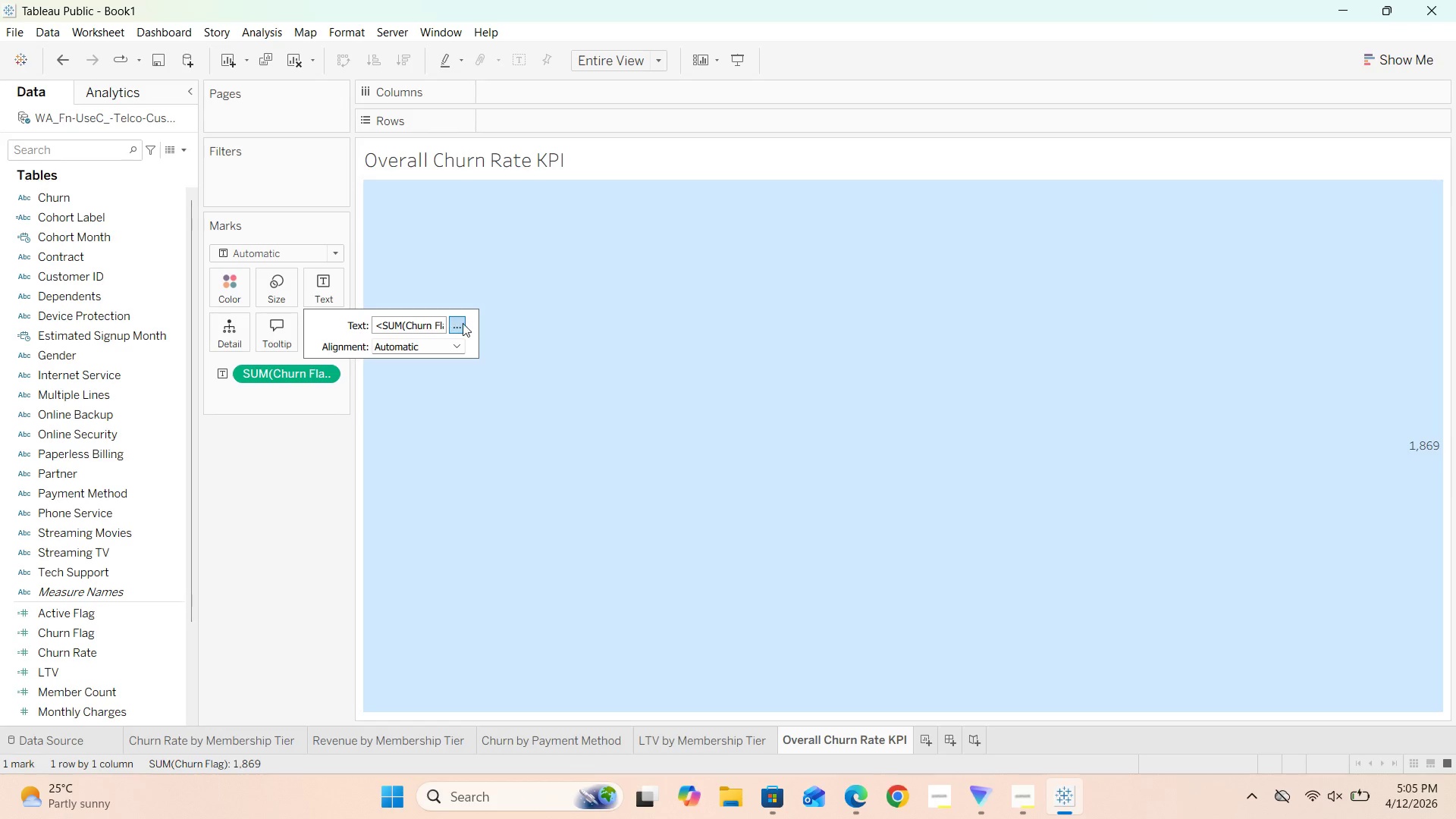 
left_click([462, 325])
 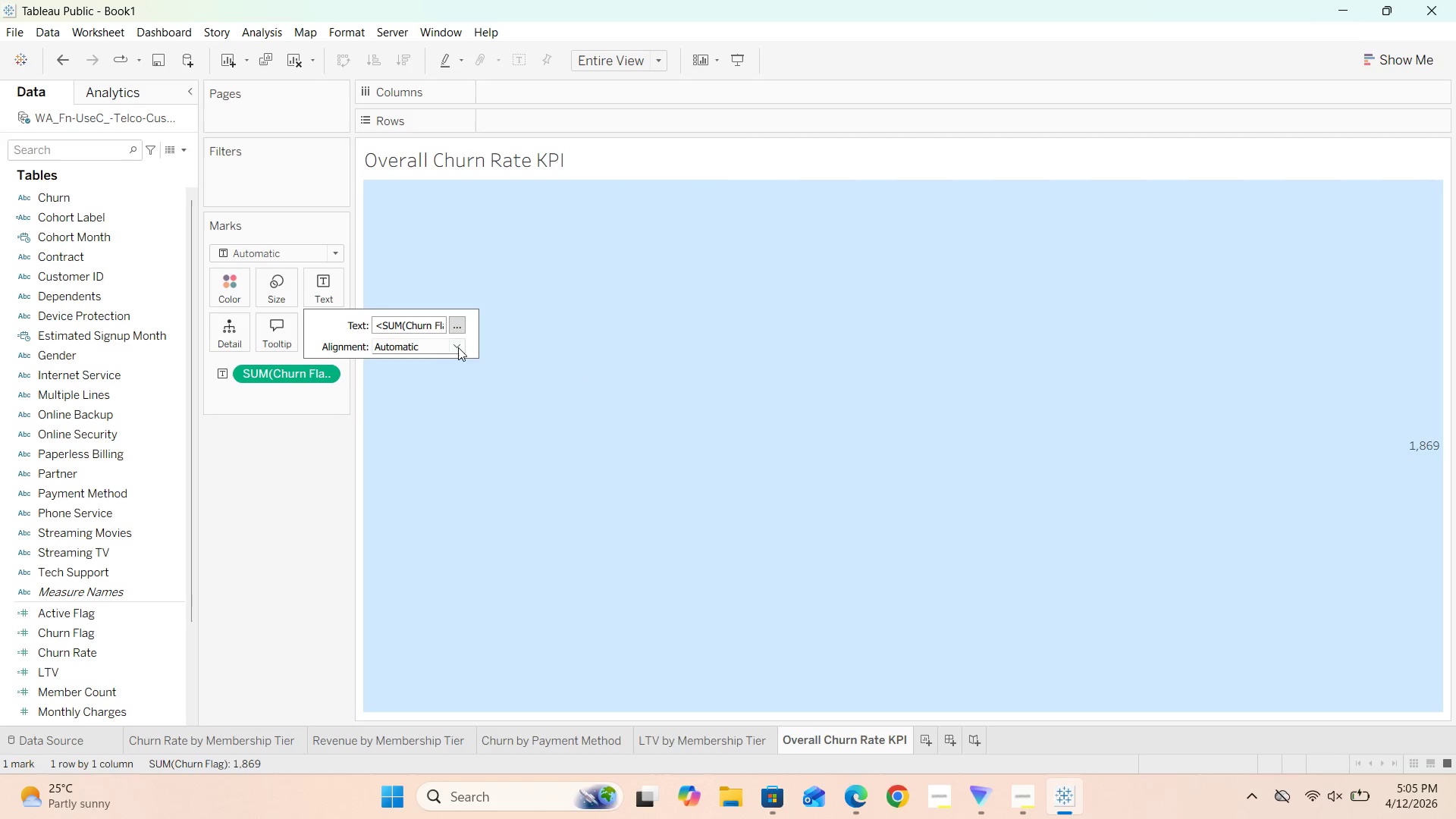 
left_click([456, 342])
 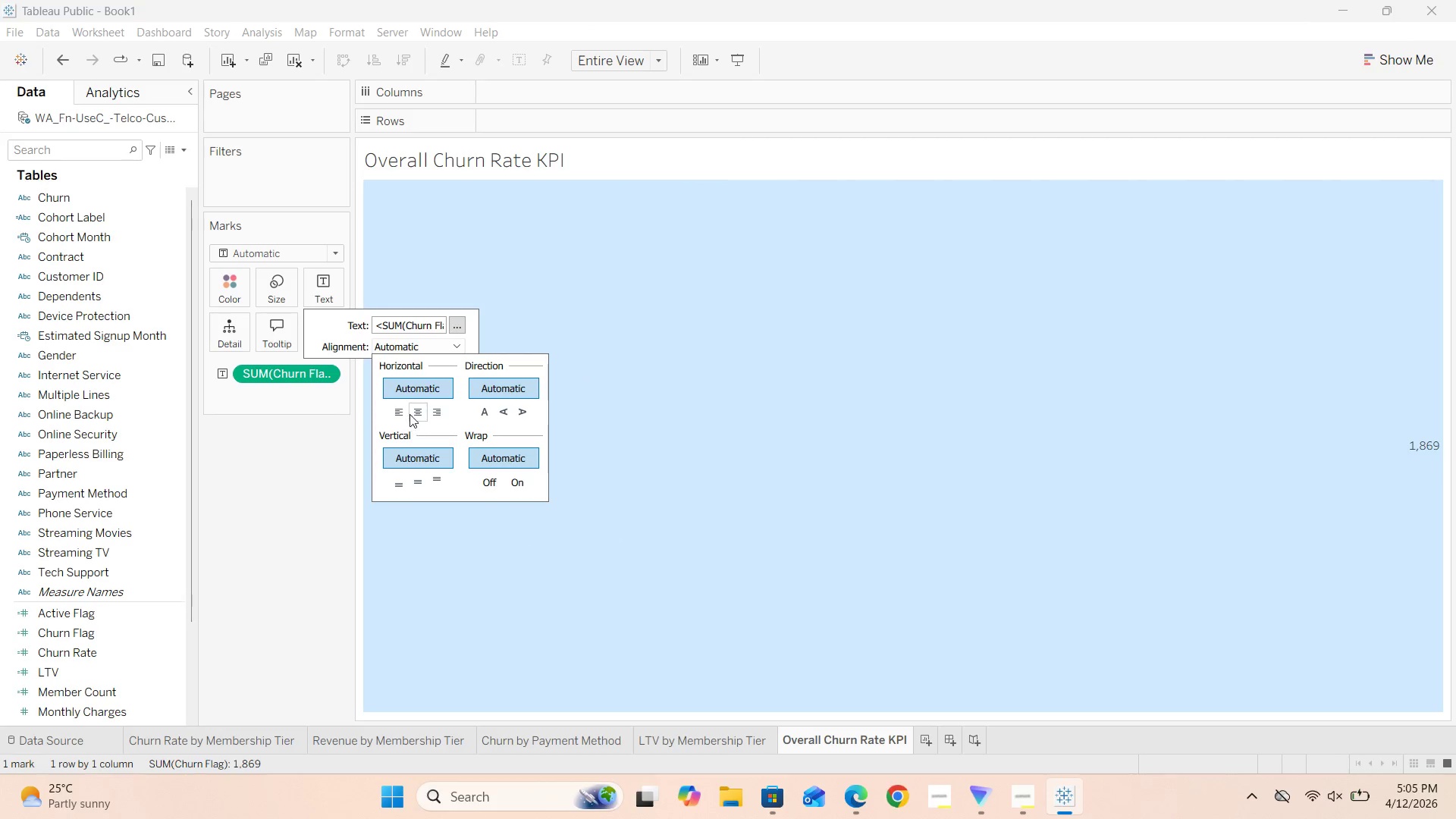 
left_click([409, 413])
 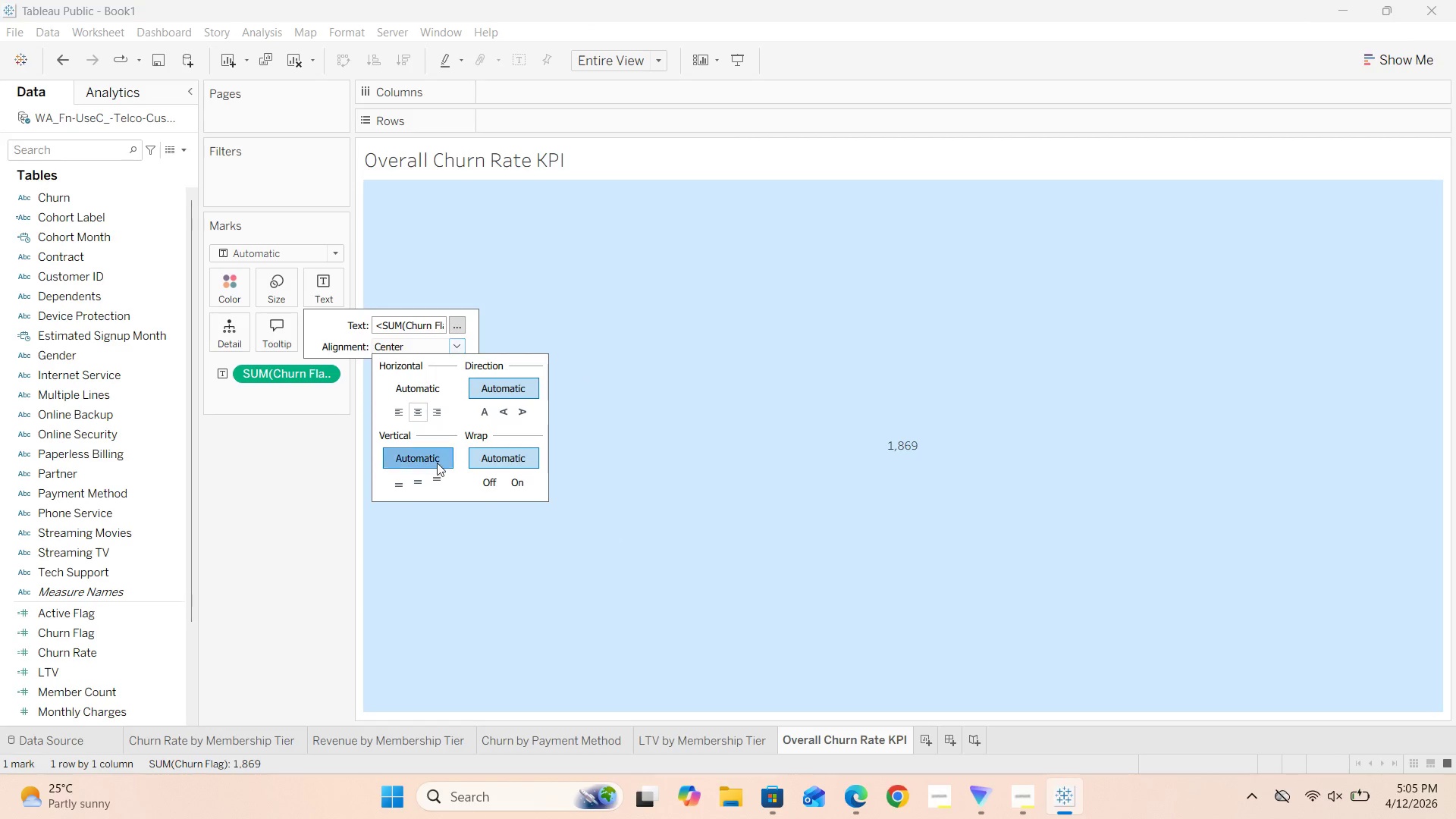 
left_click([421, 485])
 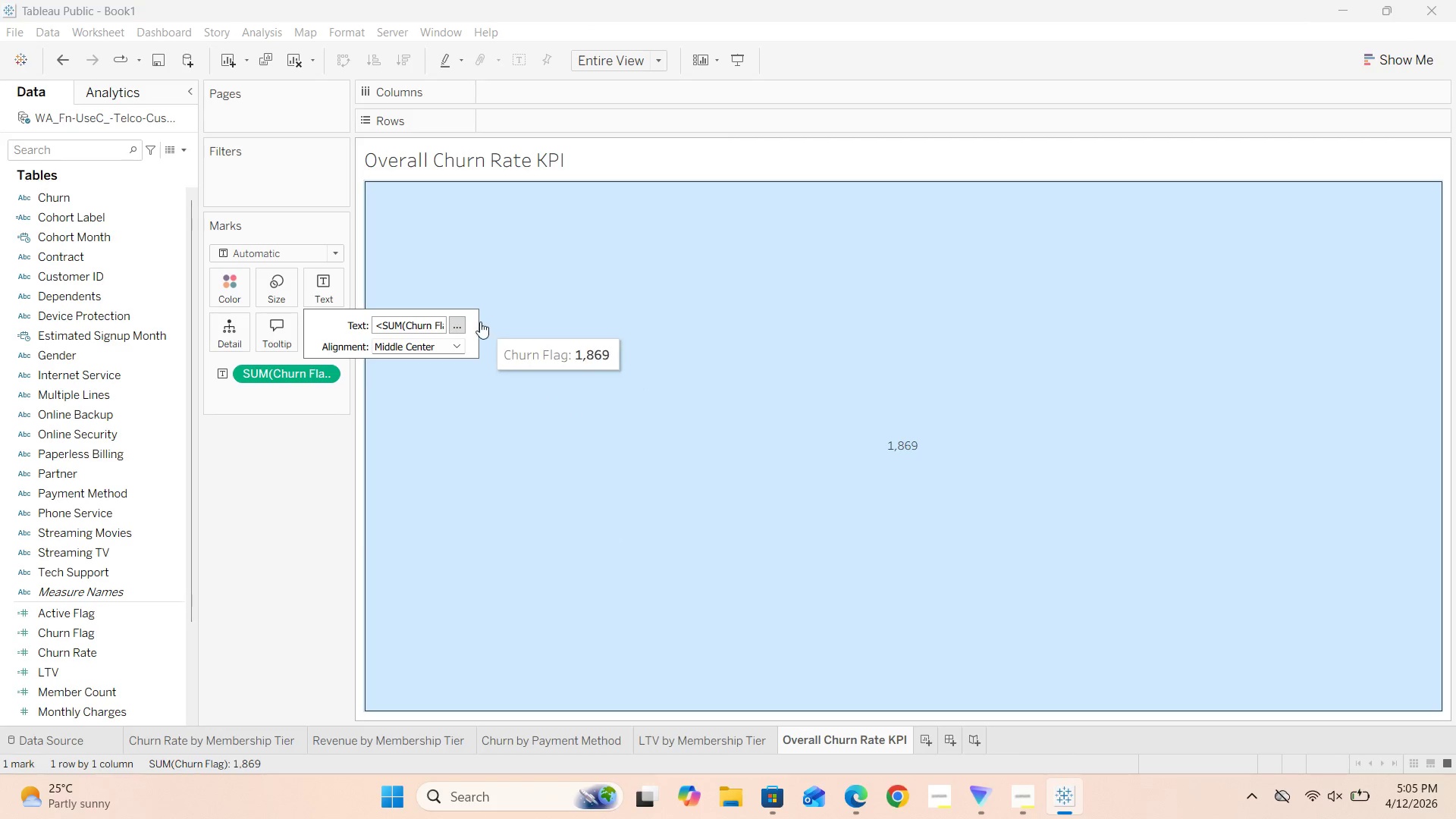 
left_click([458, 319])
 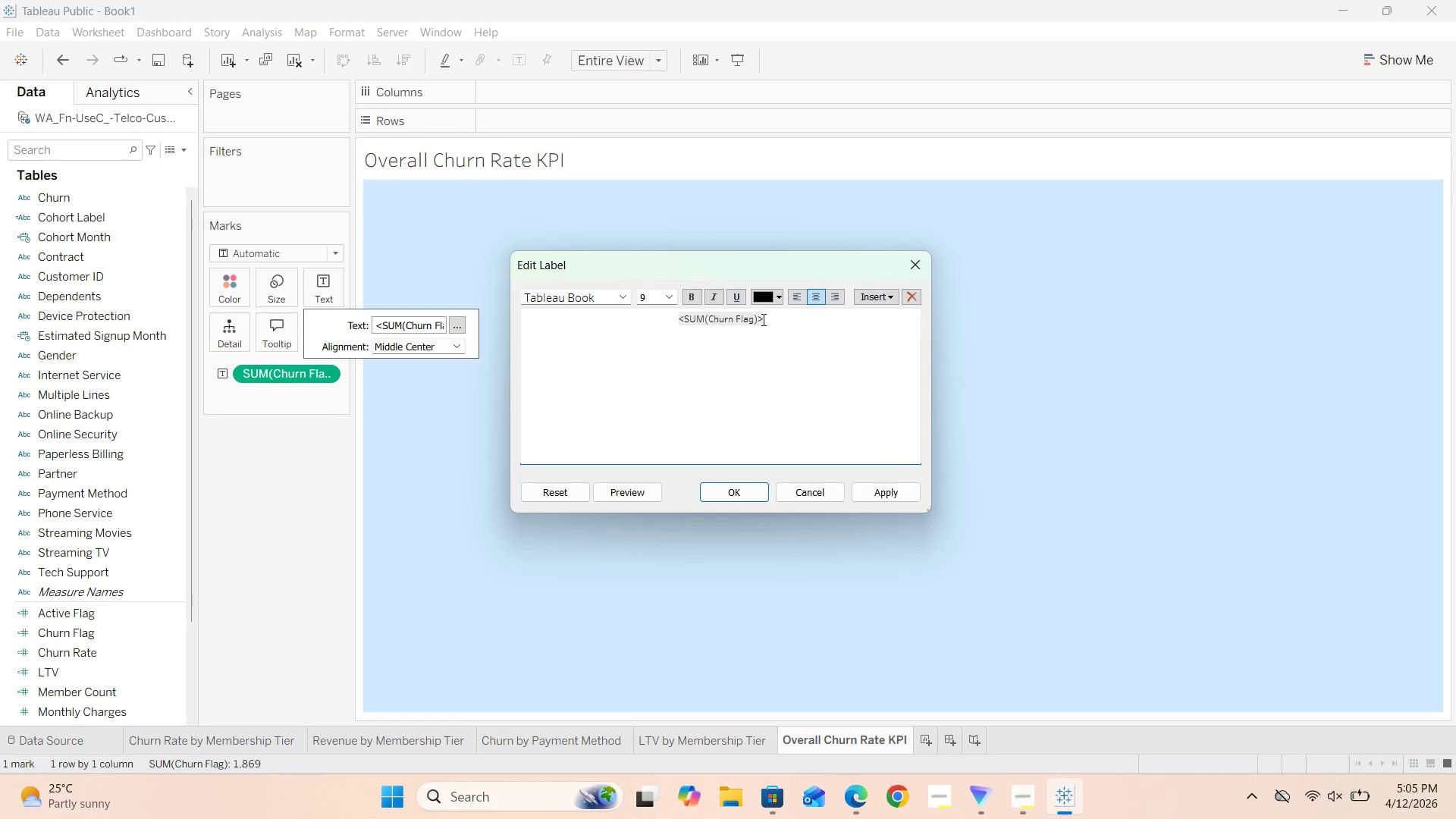 
left_click_drag(start_coordinate=[766, 318], to_coordinate=[657, 309])
 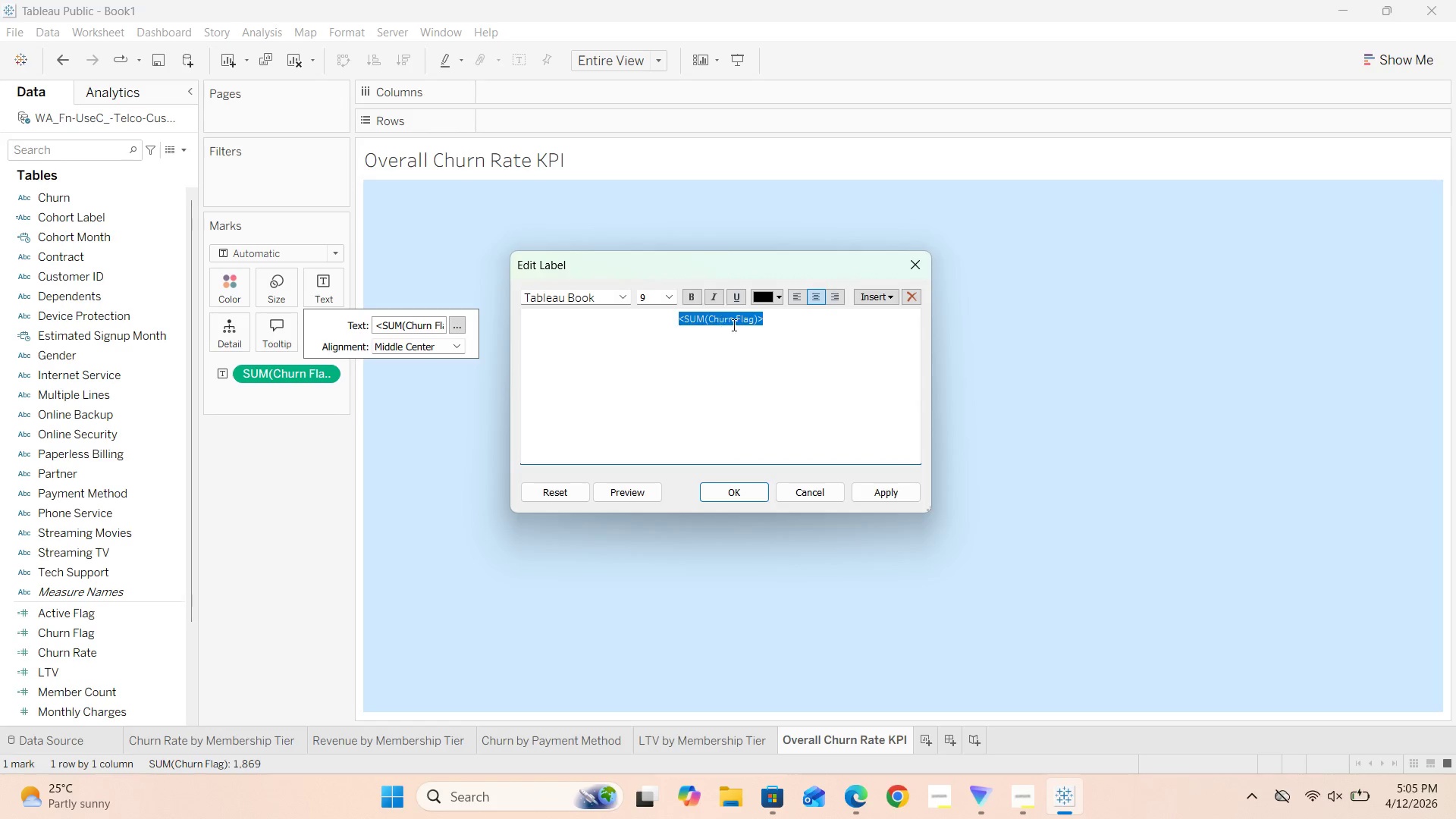 
left_click([733, 325])
 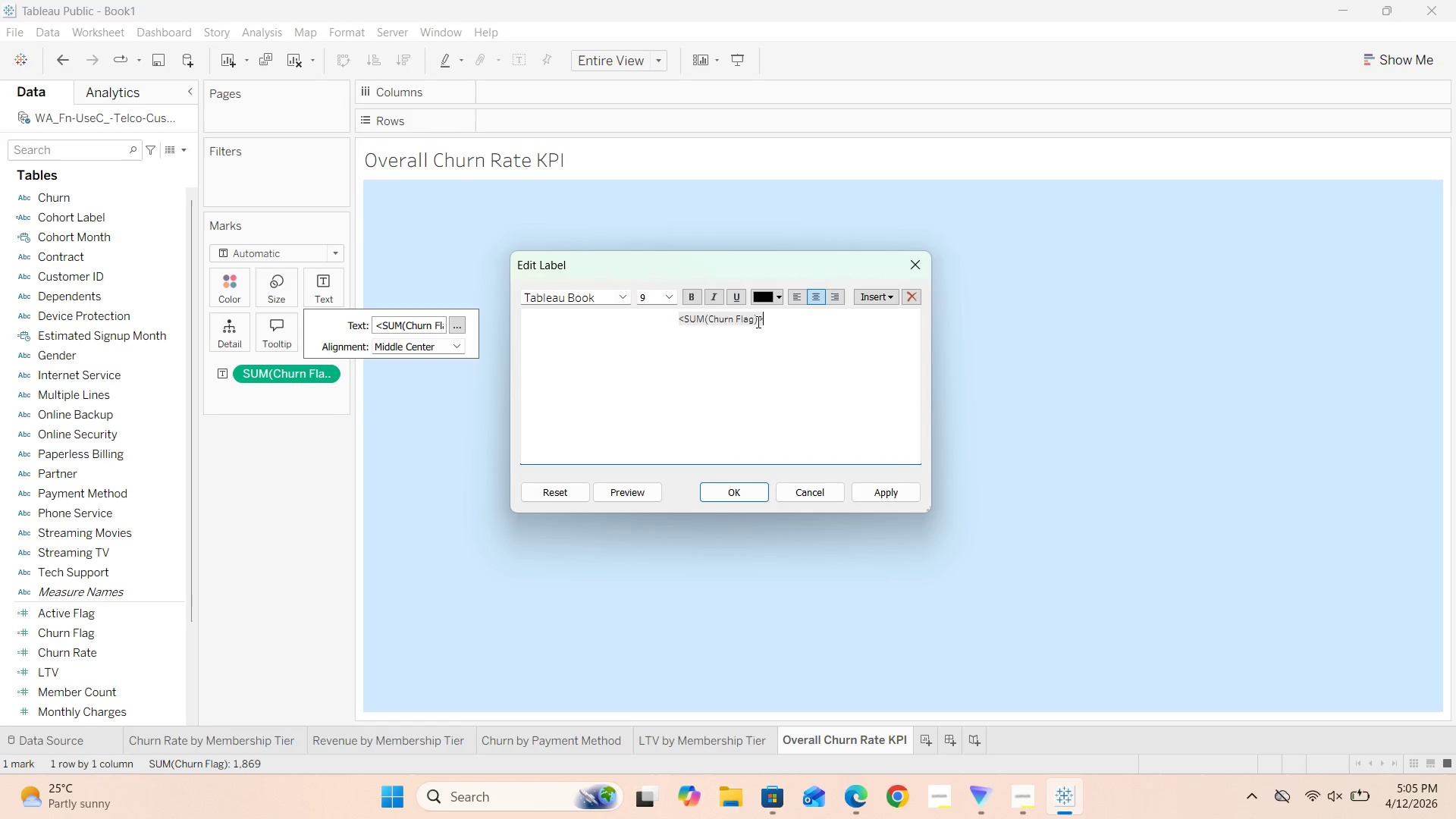 
left_click_drag(start_coordinate=[757, 322], to_coordinate=[683, 318])
 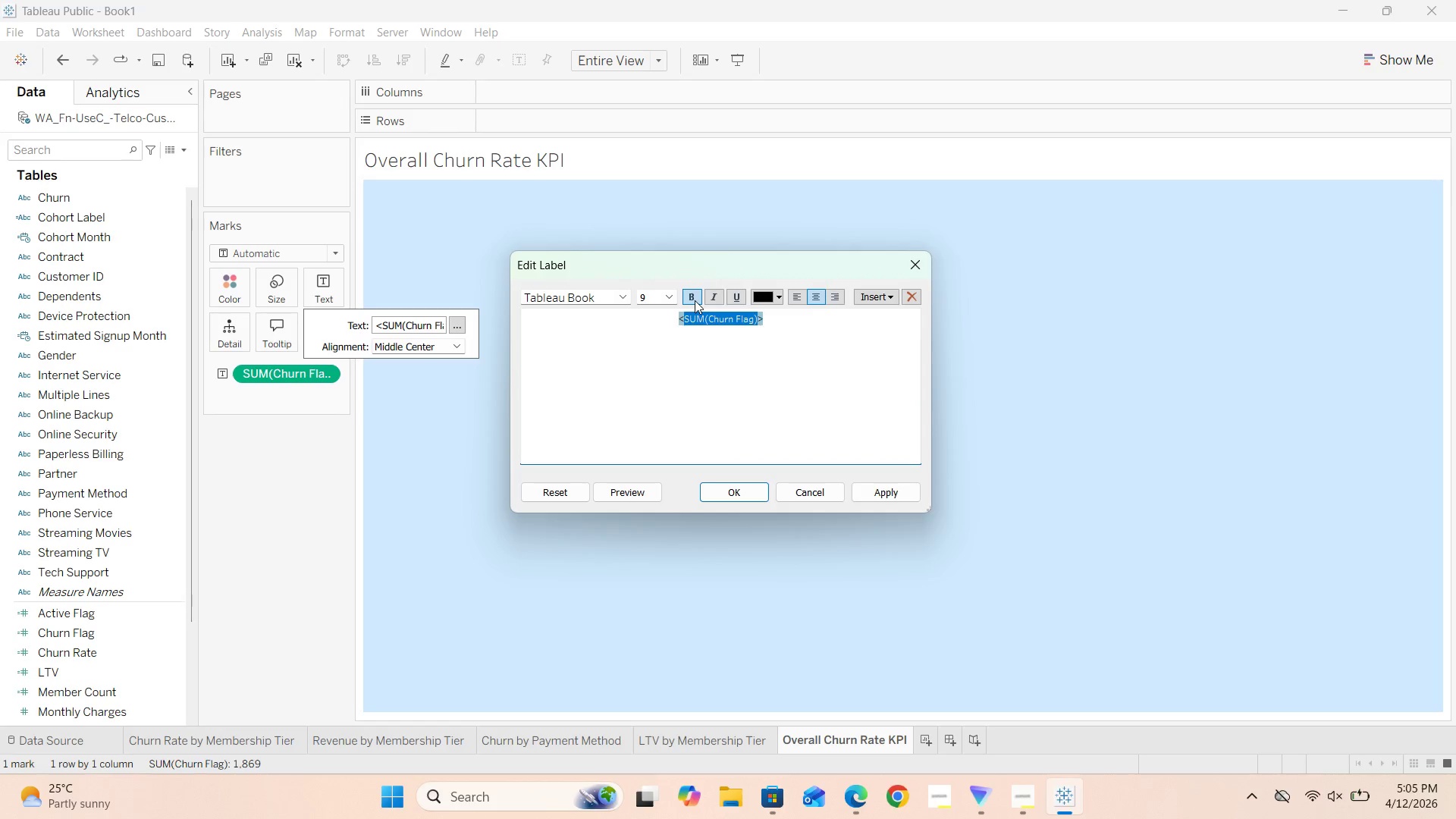 
left_click([695, 300])
 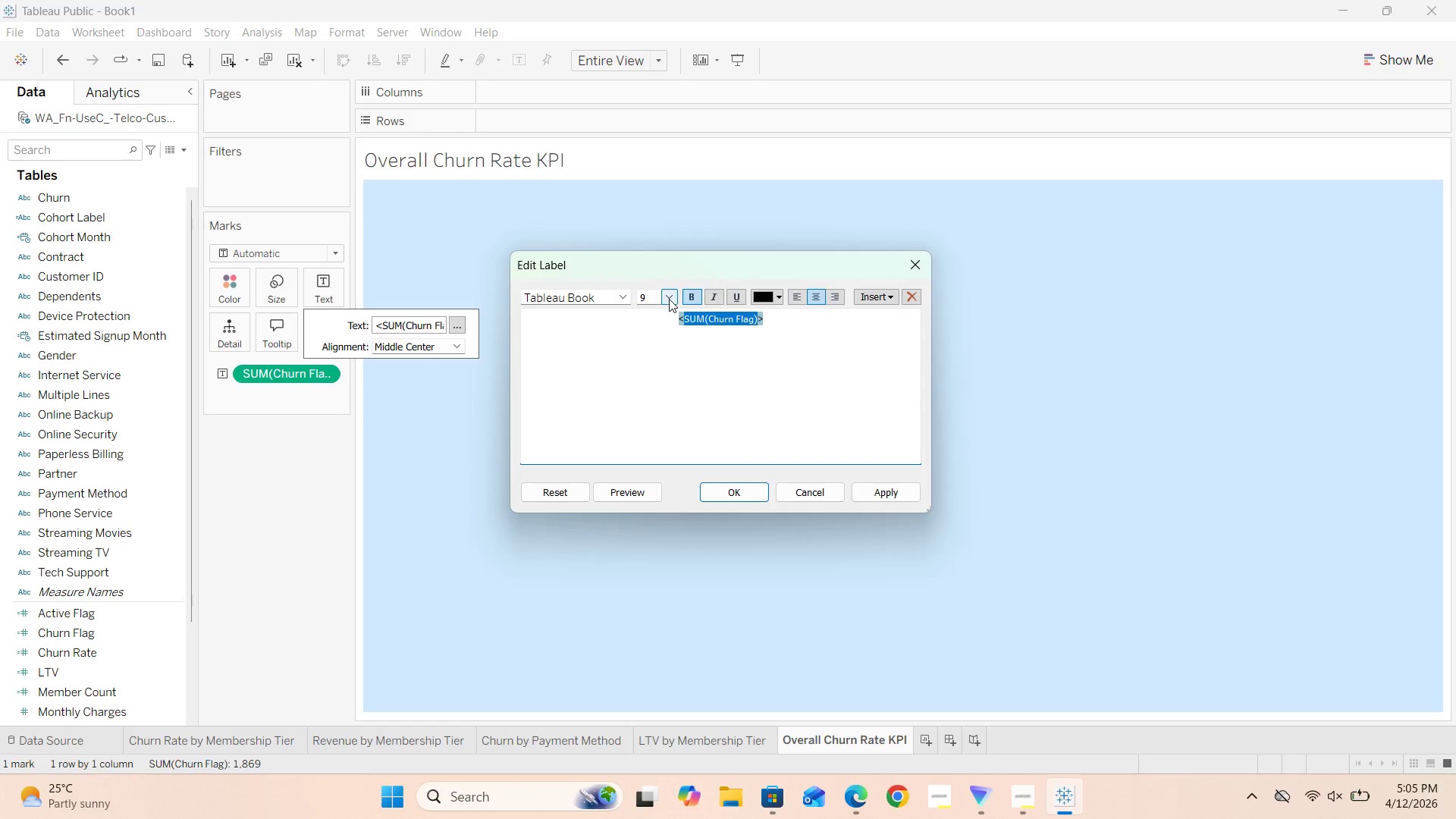 
left_click([673, 297])
 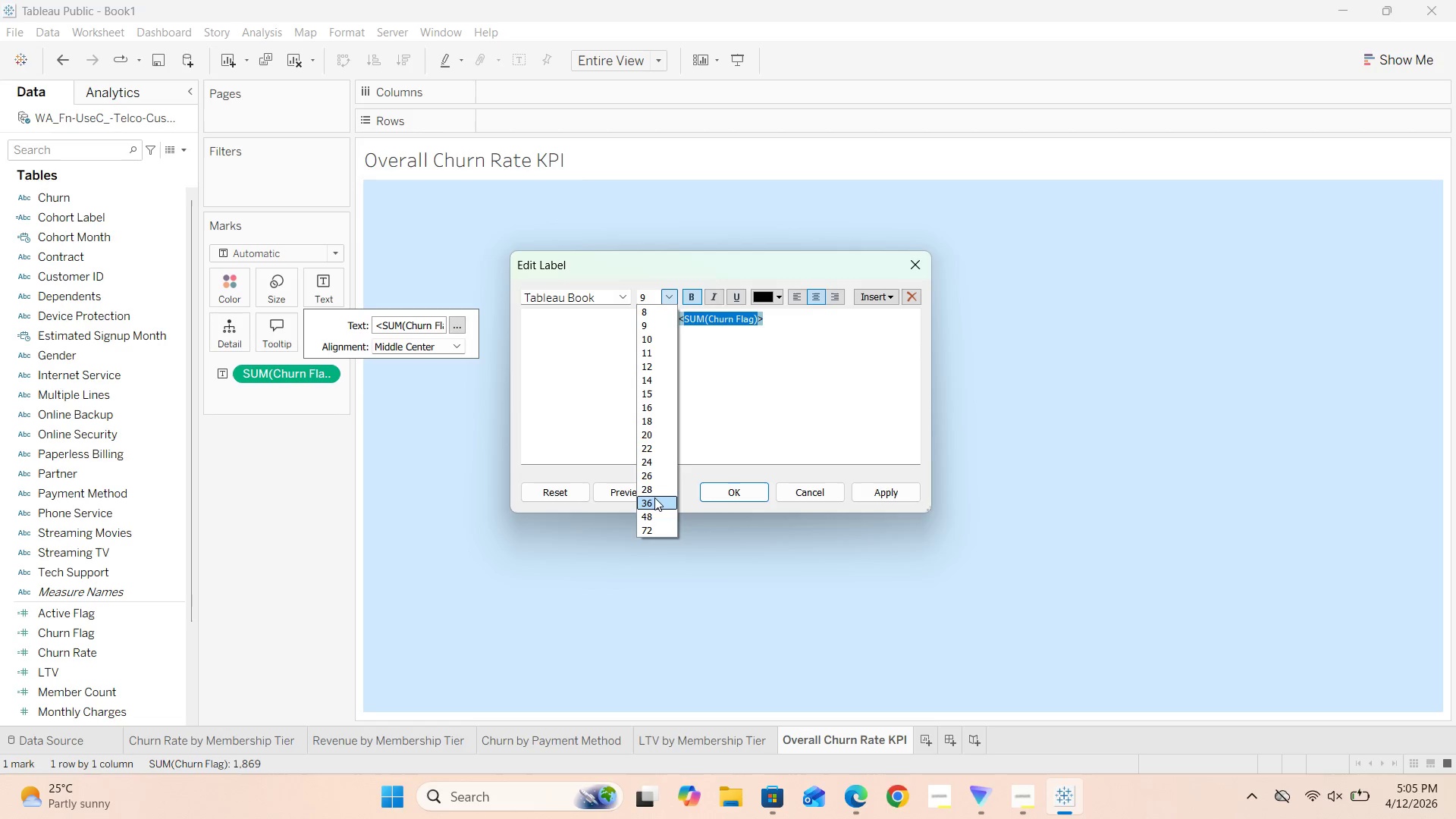 
left_click([655, 490])
 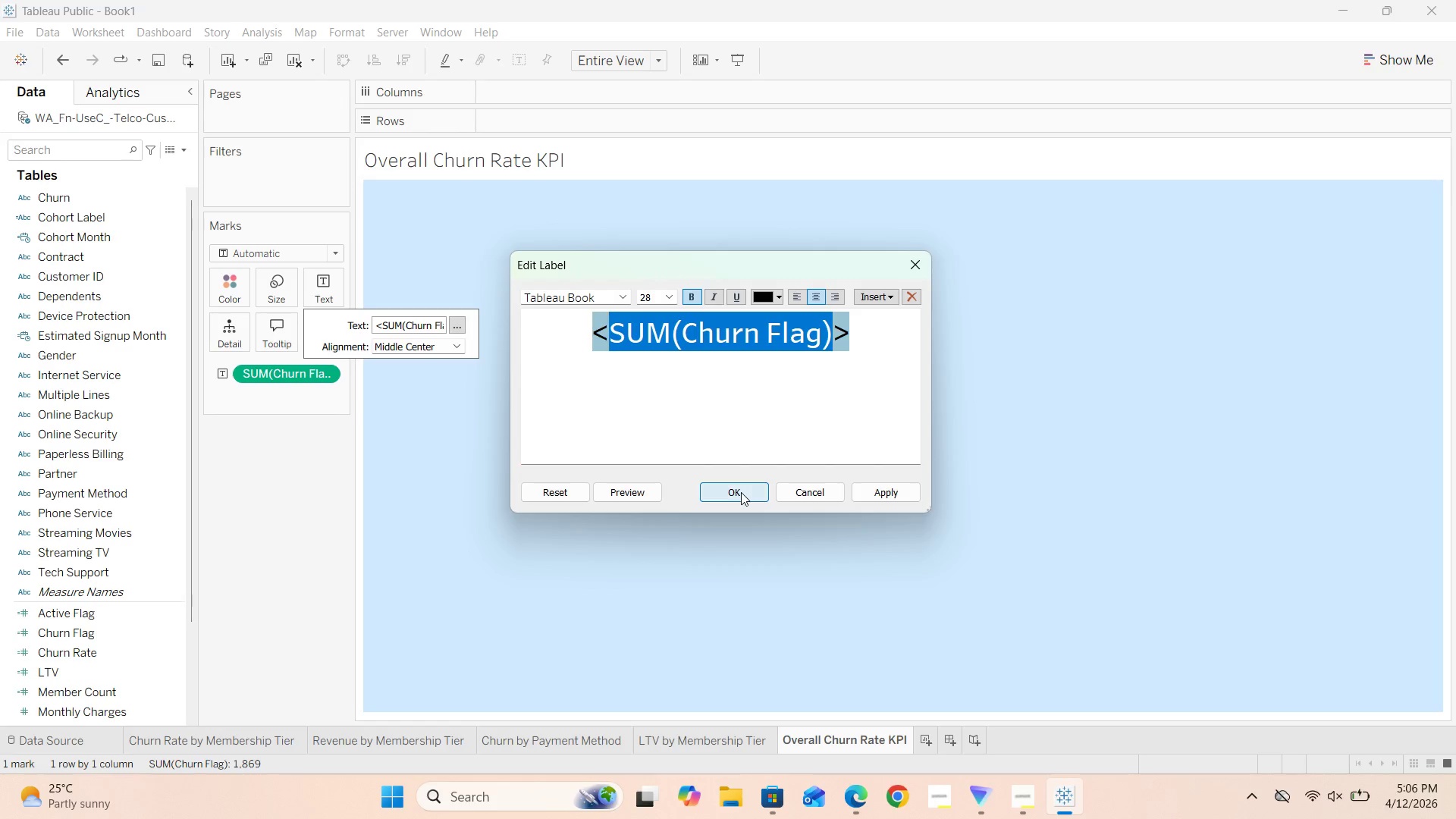 
left_click([741, 492])
 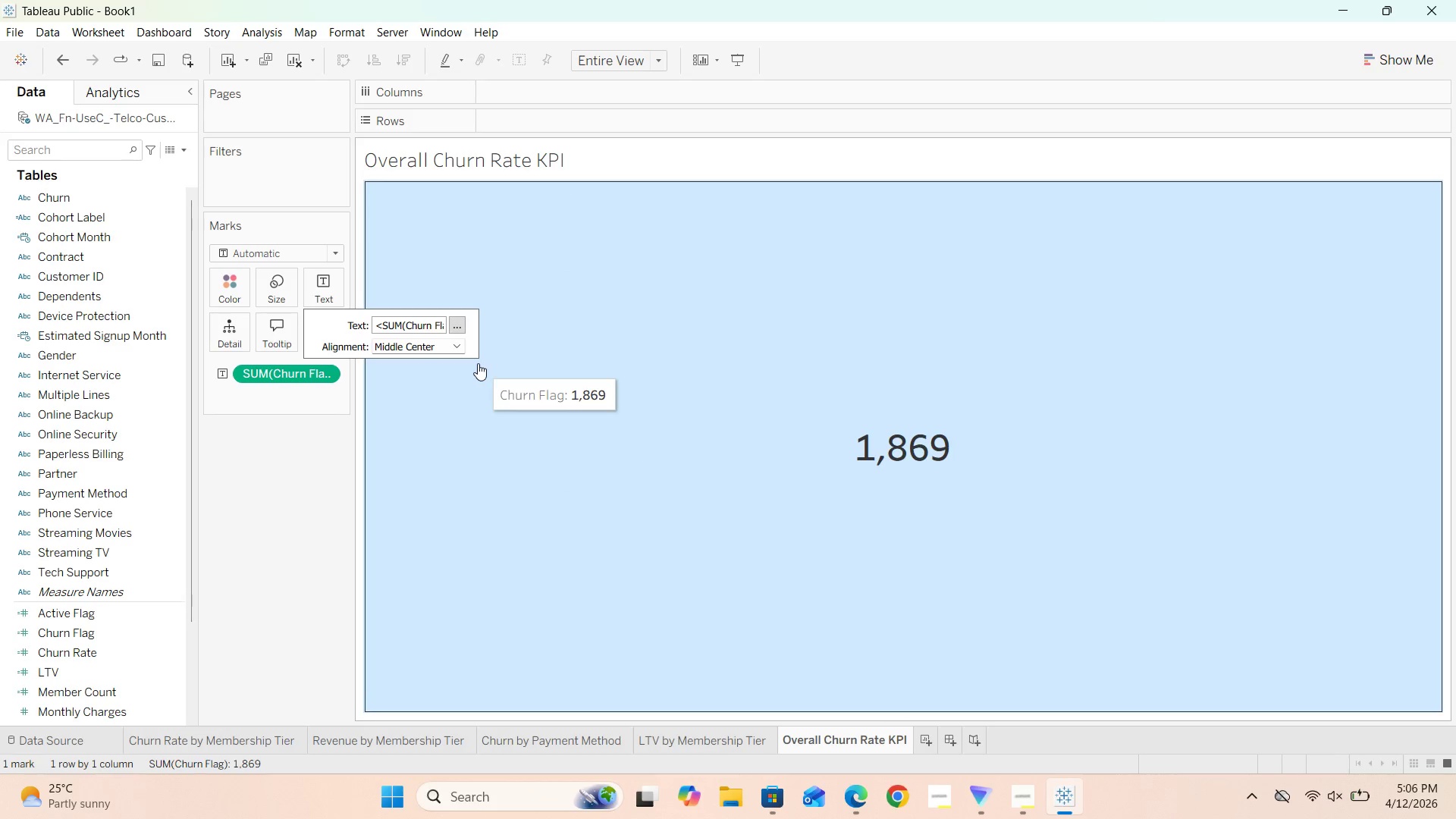 
left_click([458, 328])
 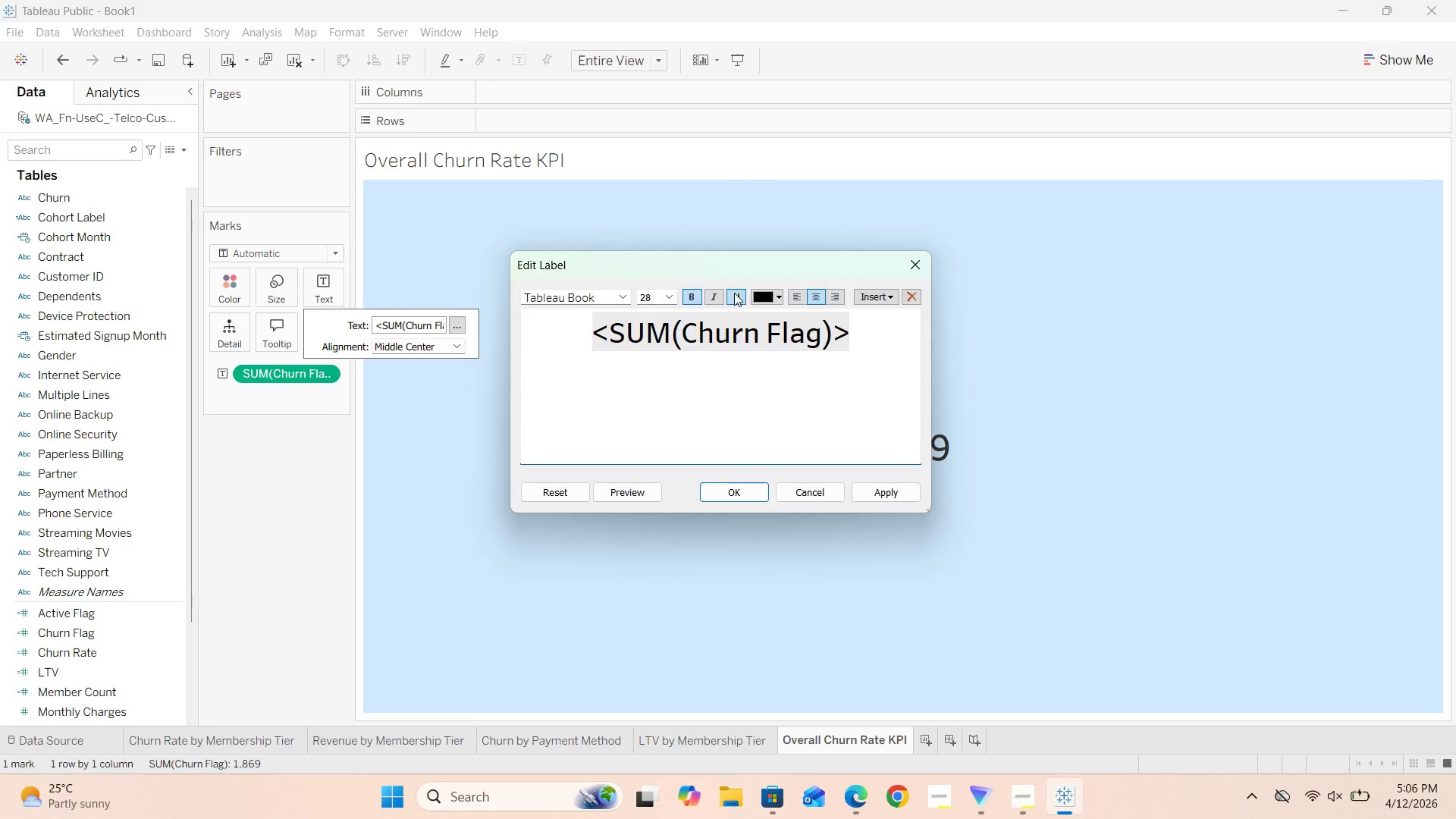 
left_click([780, 295])
 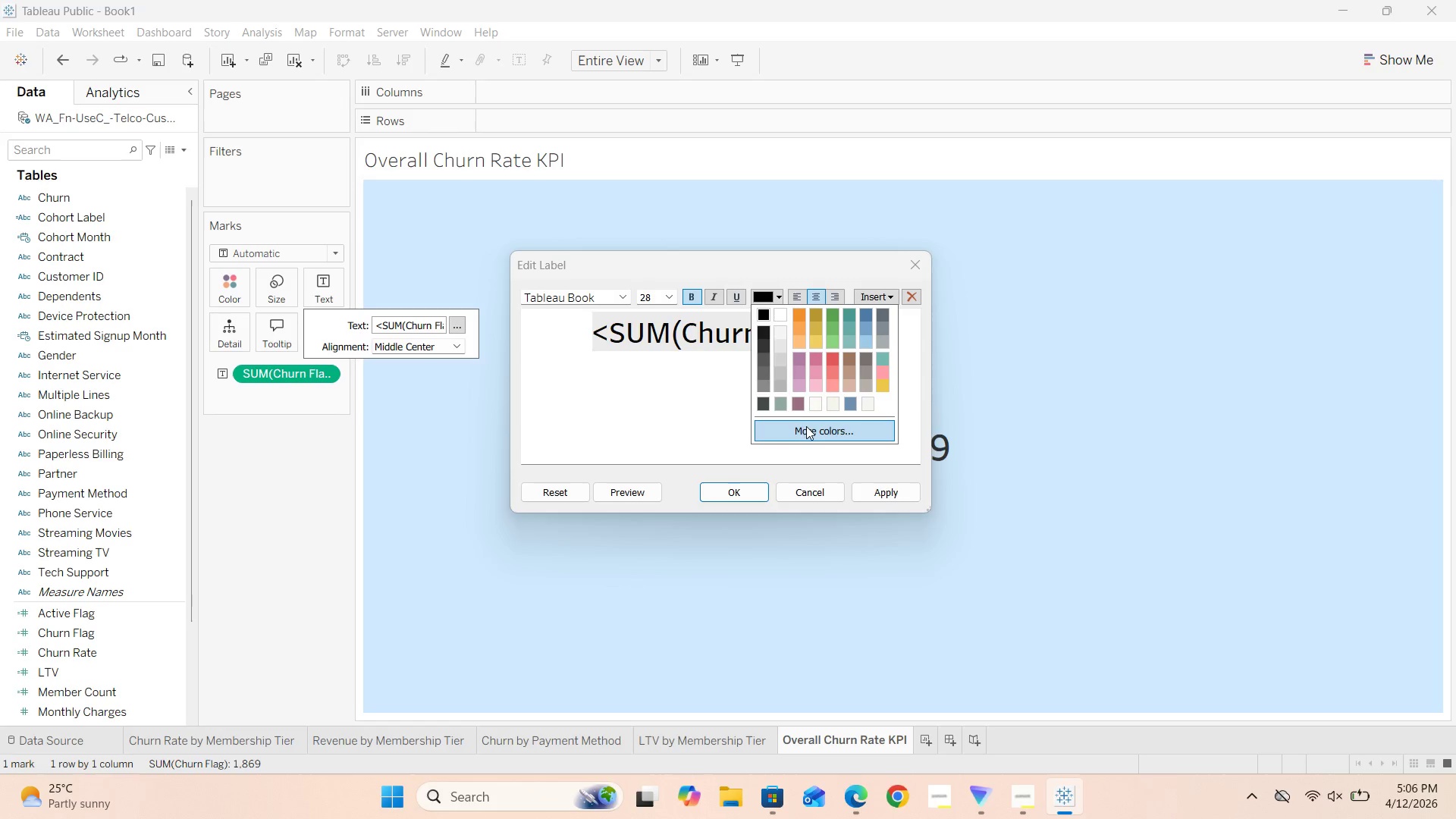 
left_click([806, 430])
 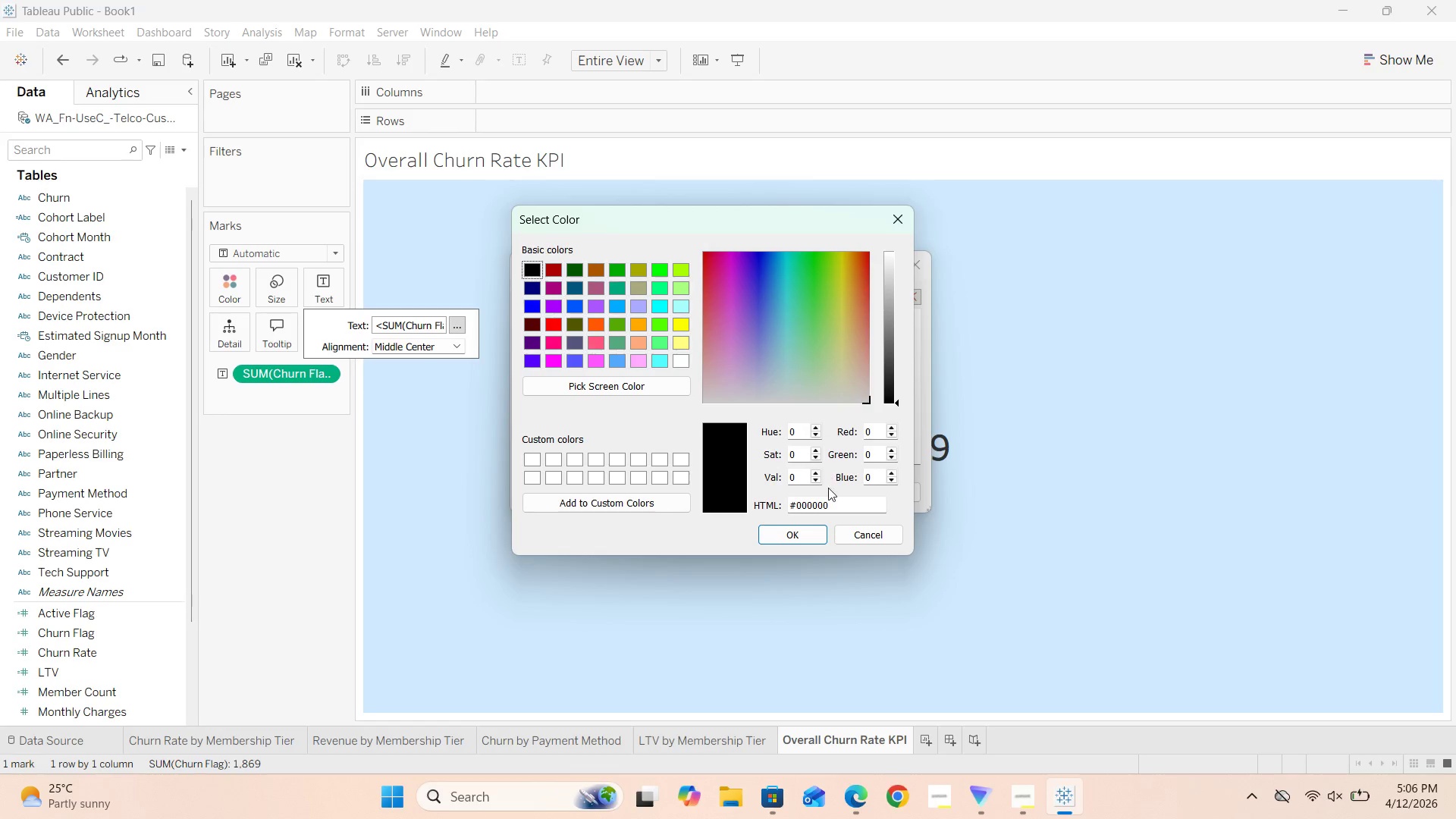 
left_click_drag(start_coordinate=[836, 508], to_coordinate=[795, 507])
 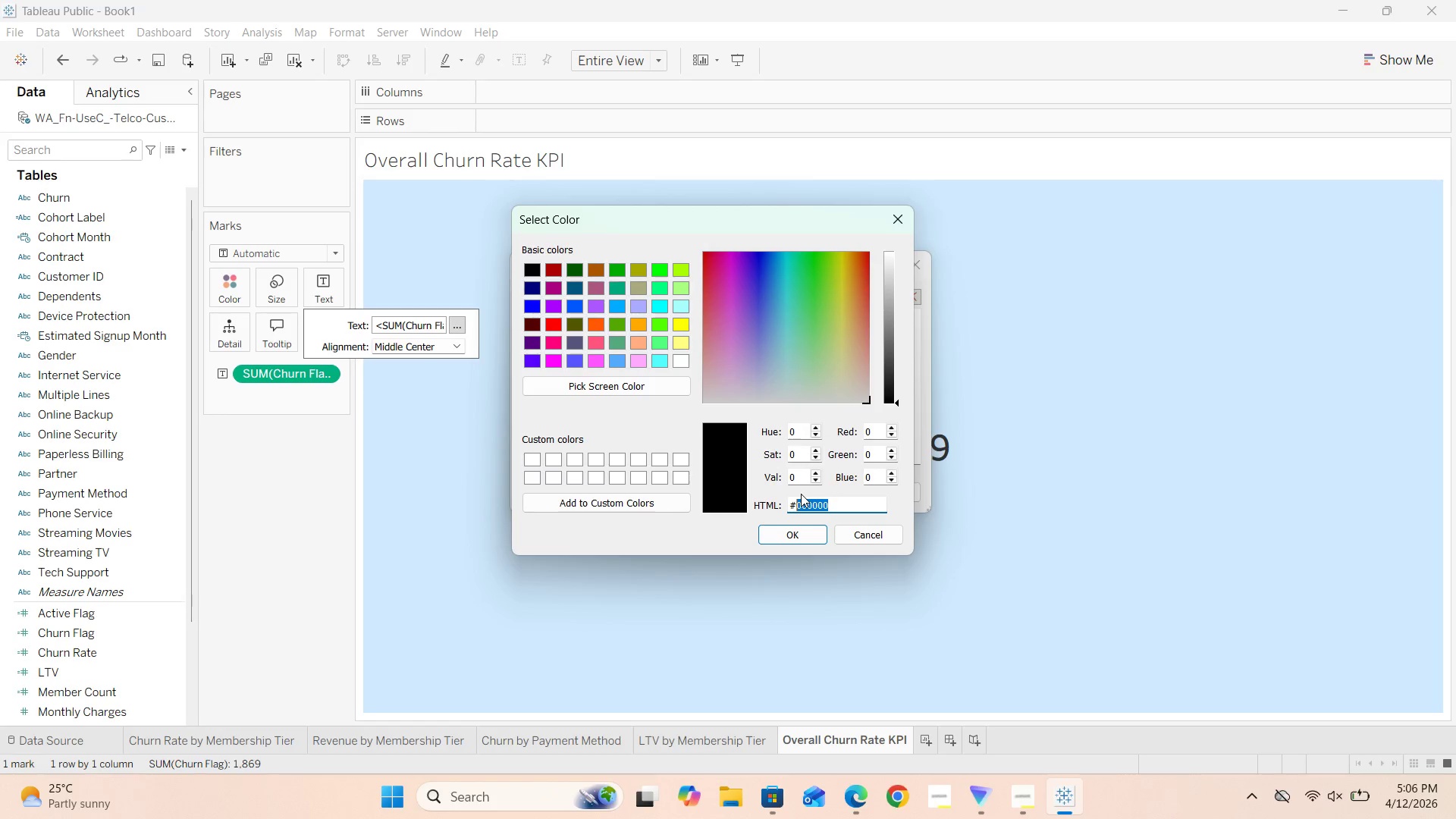 
key(Backspace)
 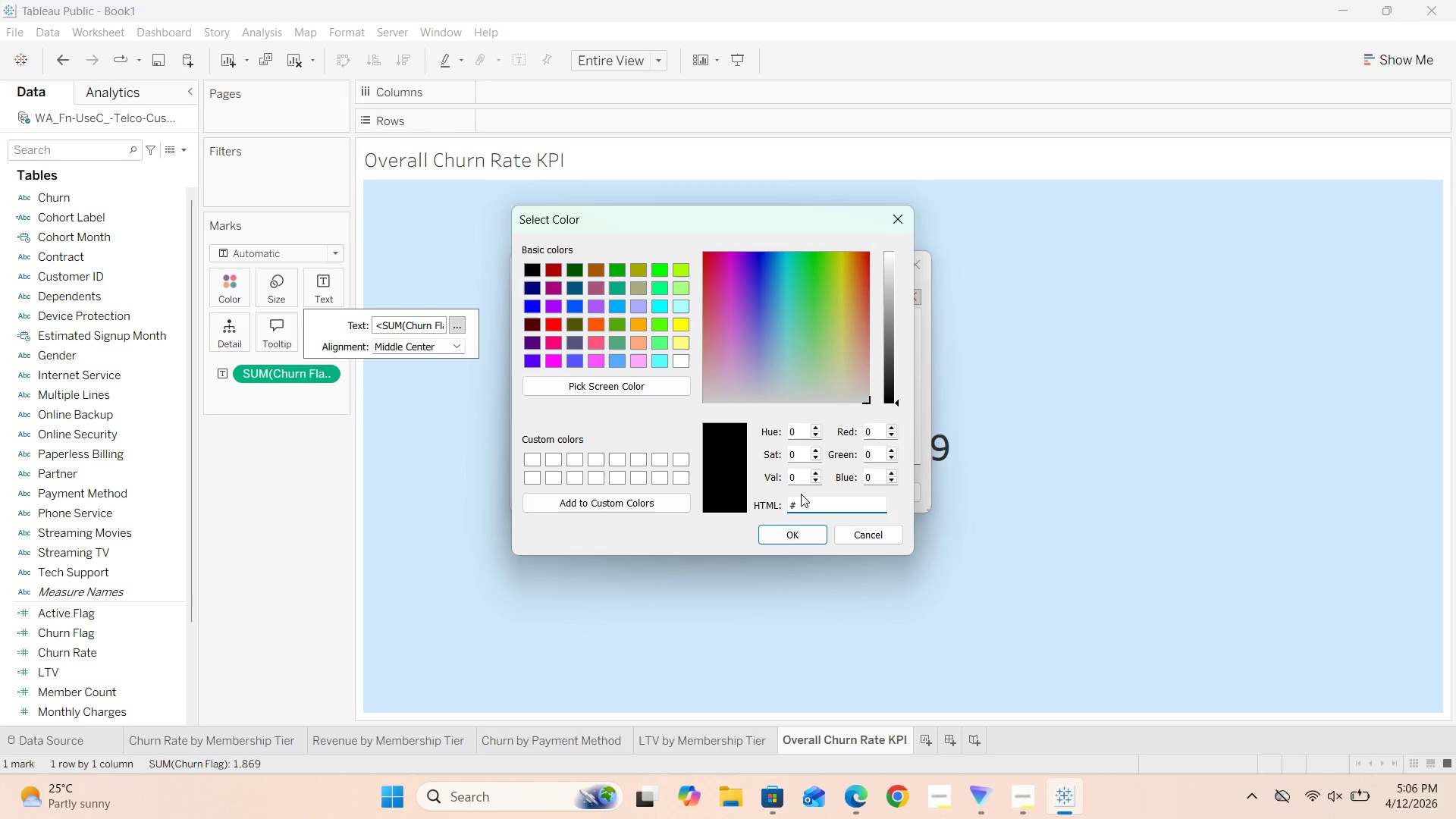 
wait(17.5)
 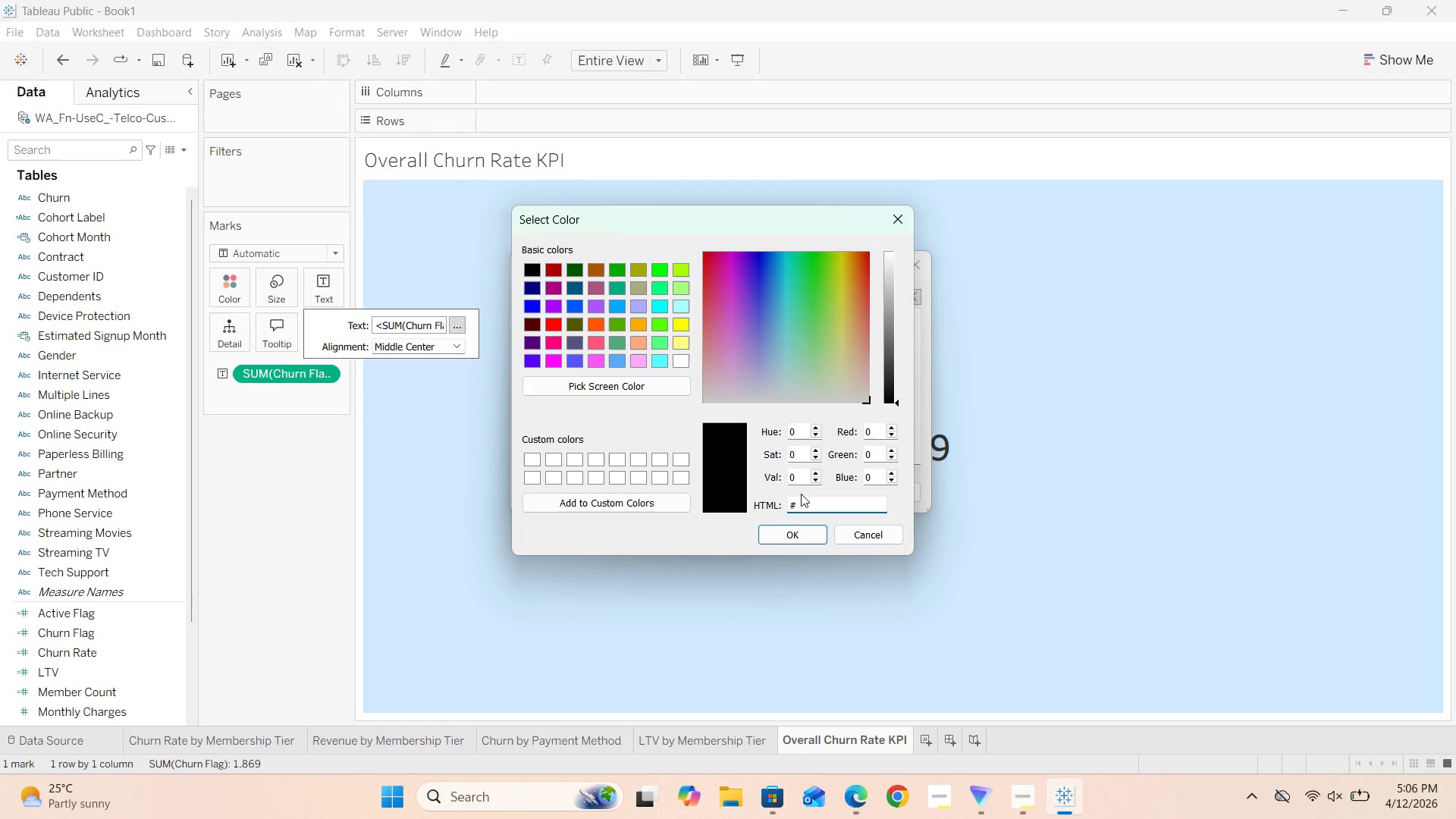 
type(8FA7A0)
 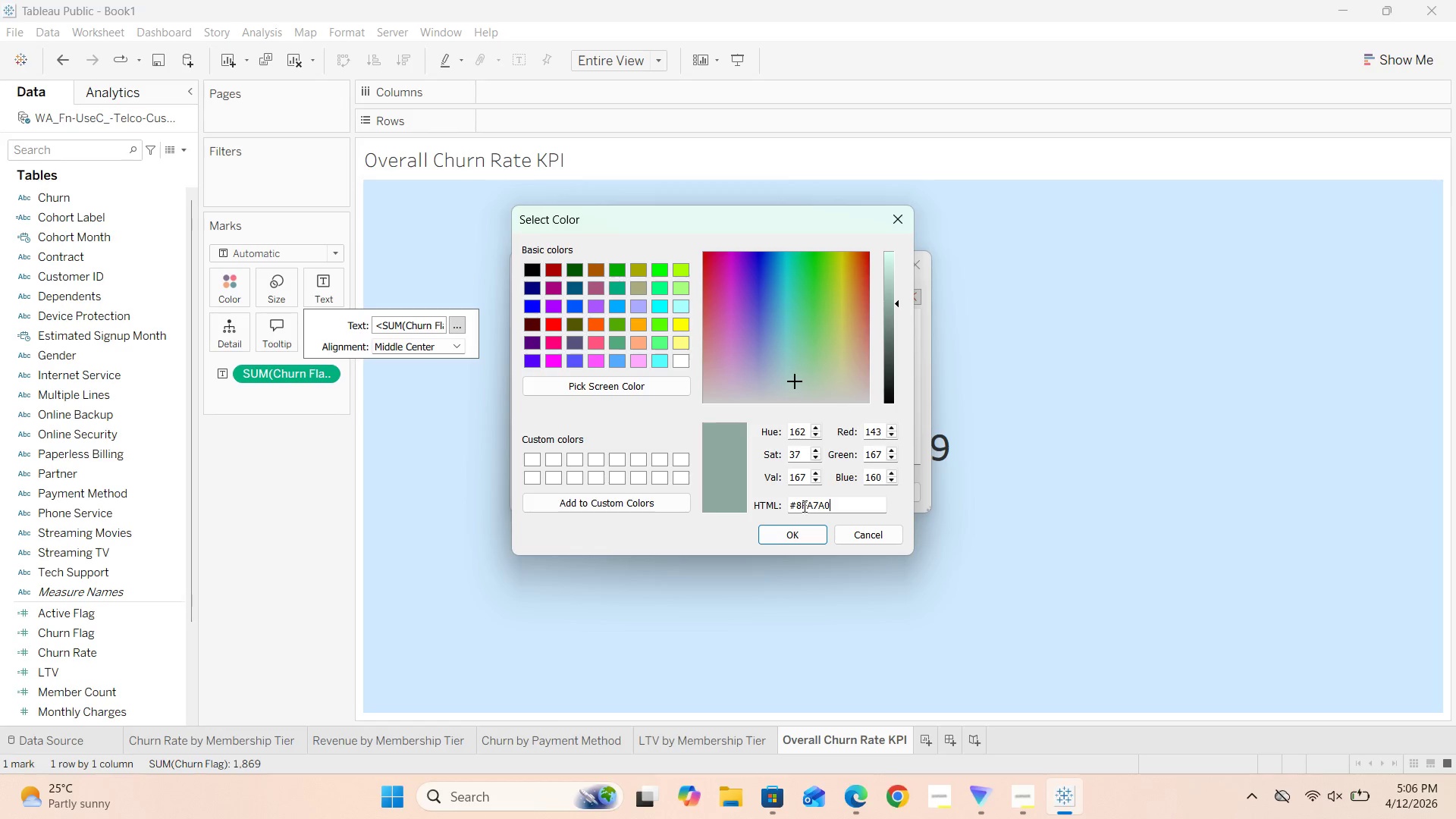 
left_click([783, 537])
 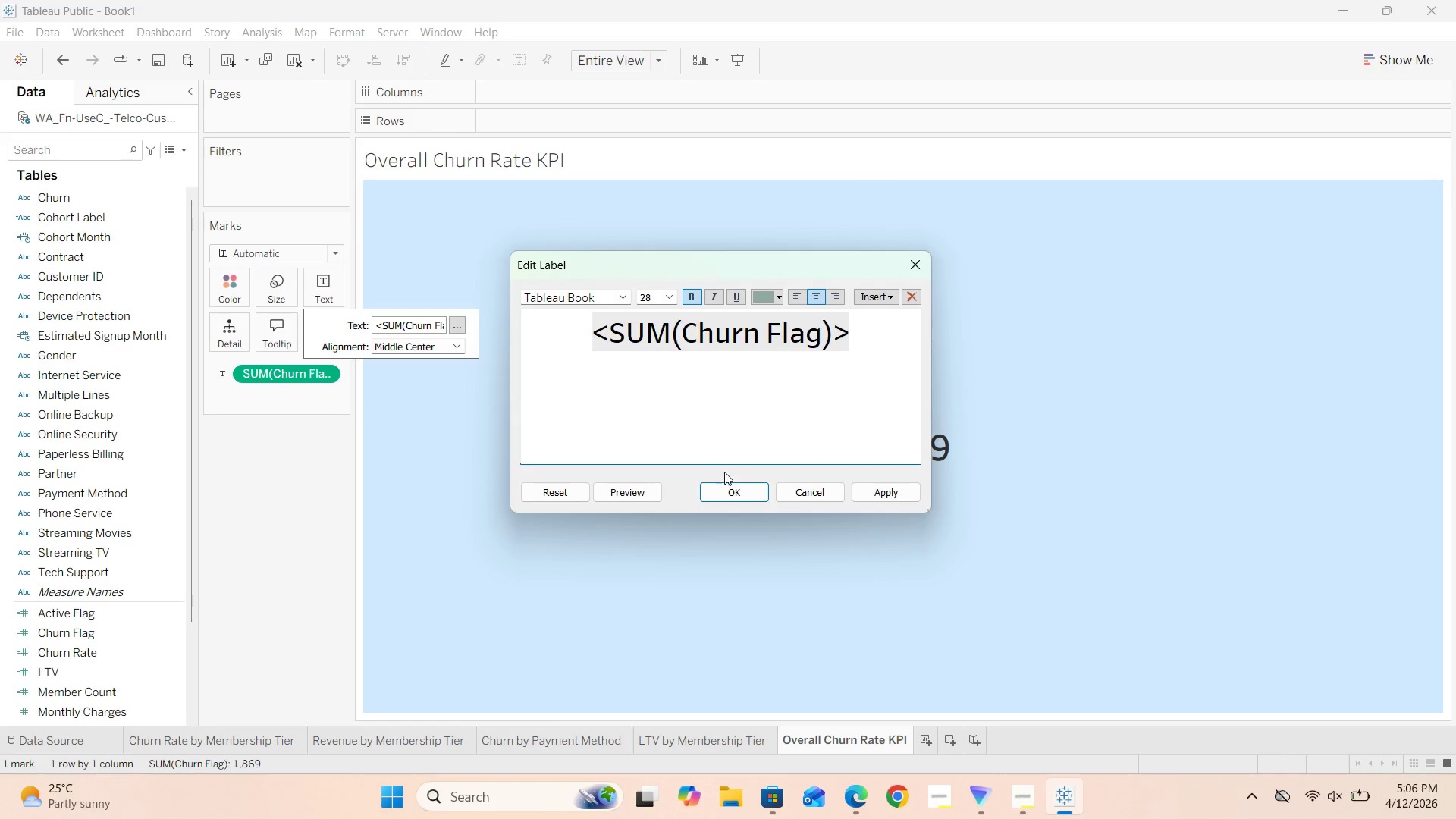 
left_click([732, 500])
 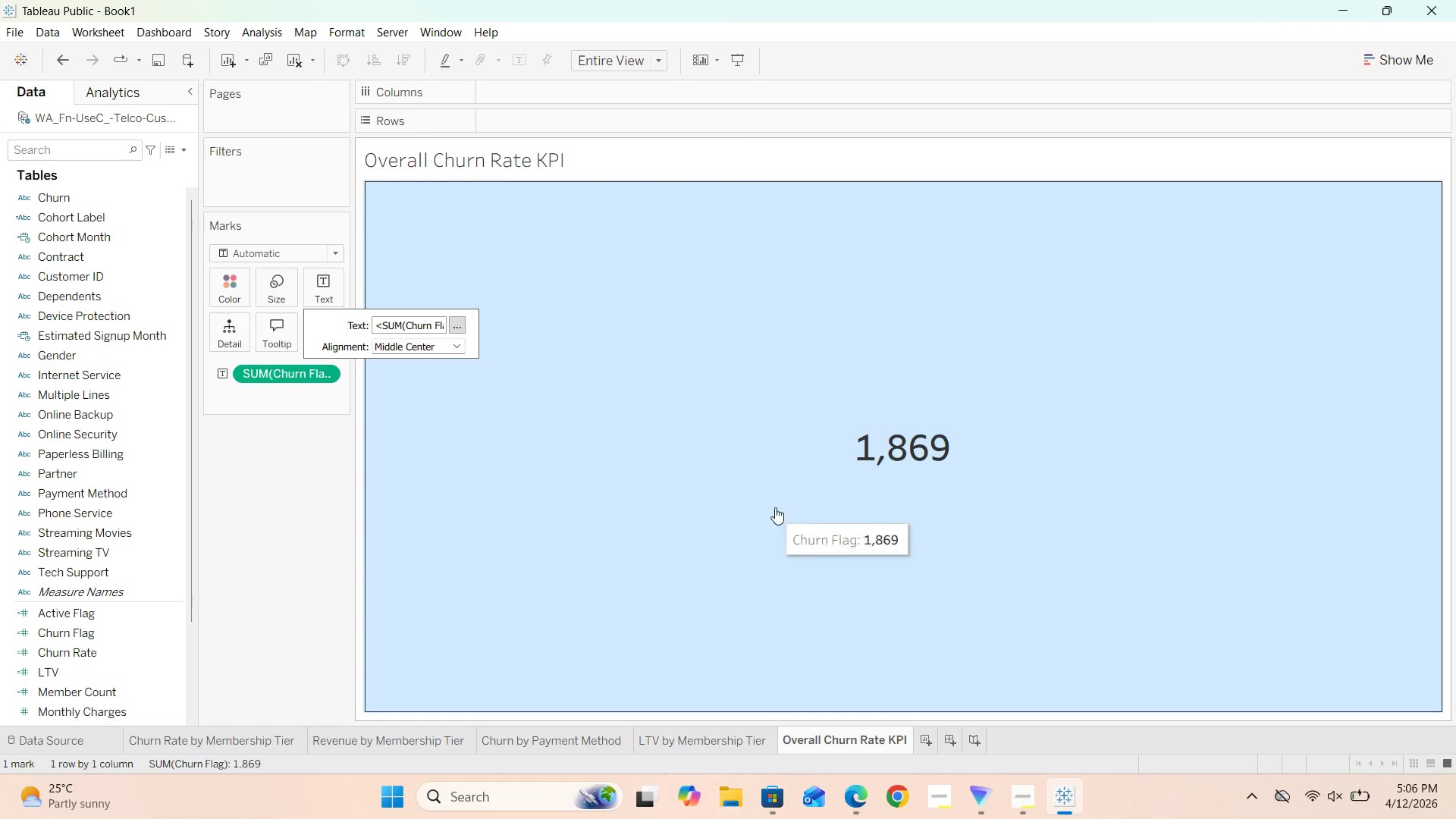 
left_click([811, 498])
 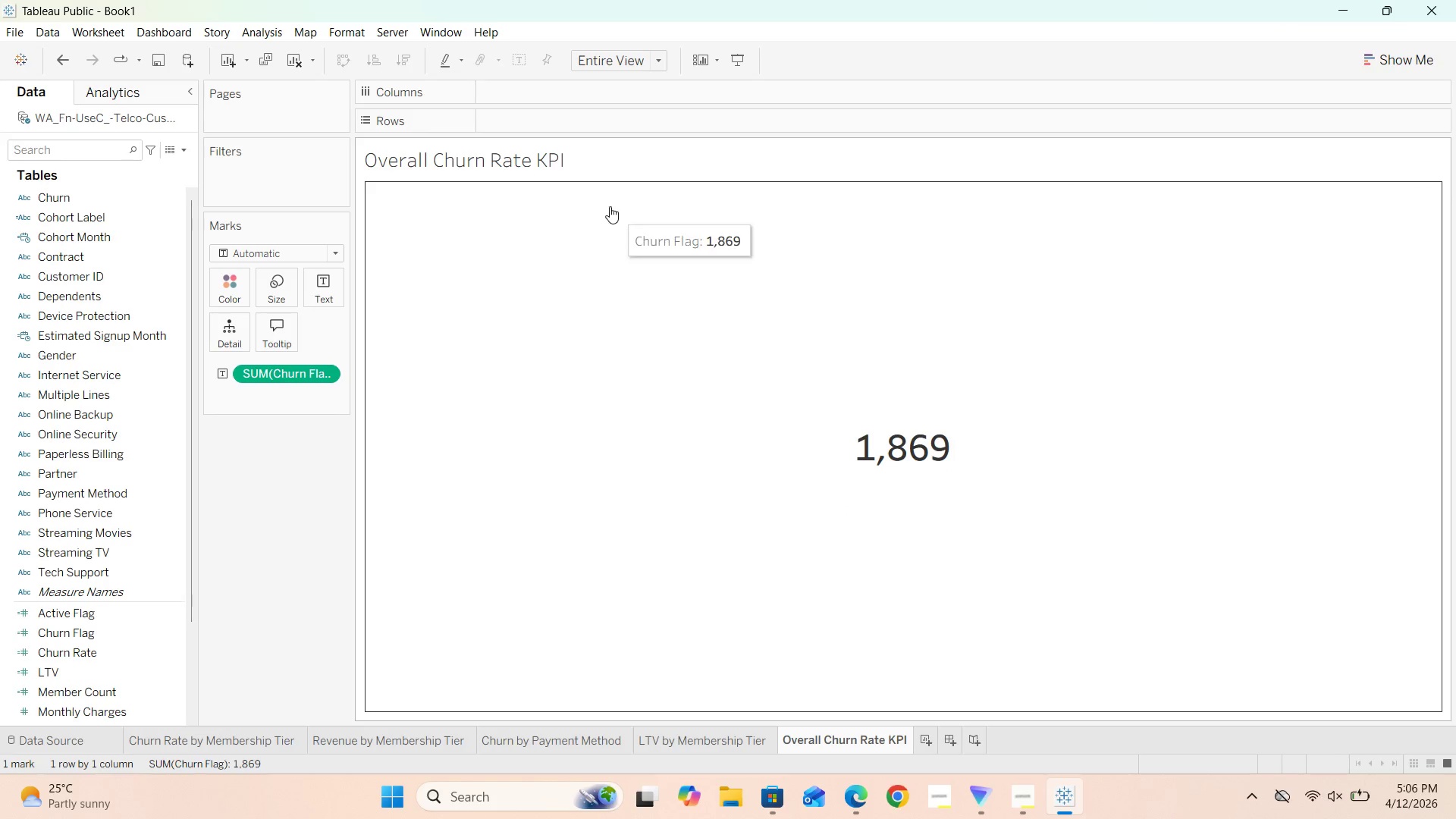 
double_click([560, 161])
 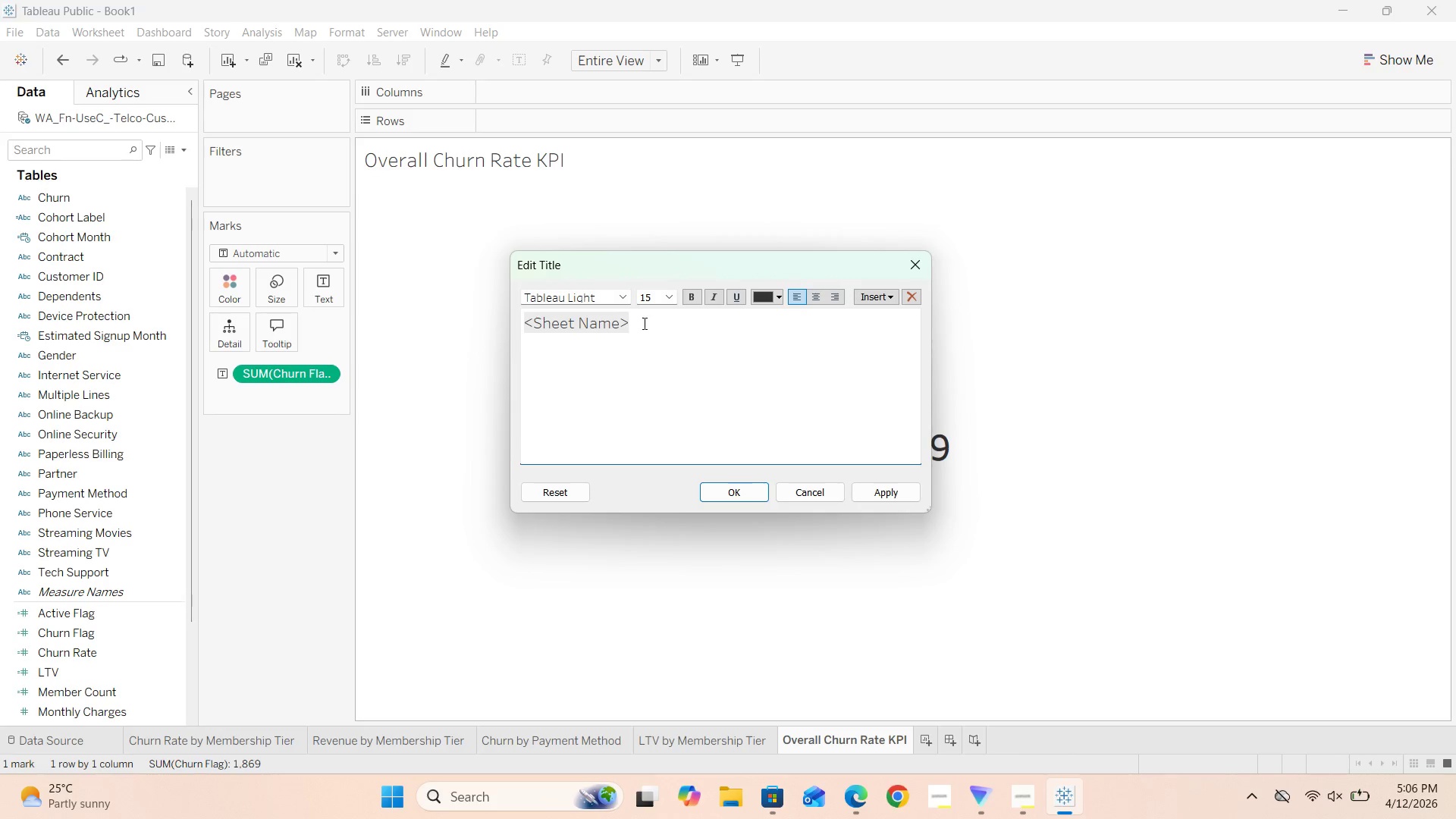 
left_click_drag(start_coordinate=[643, 322], to_coordinate=[490, 322])
 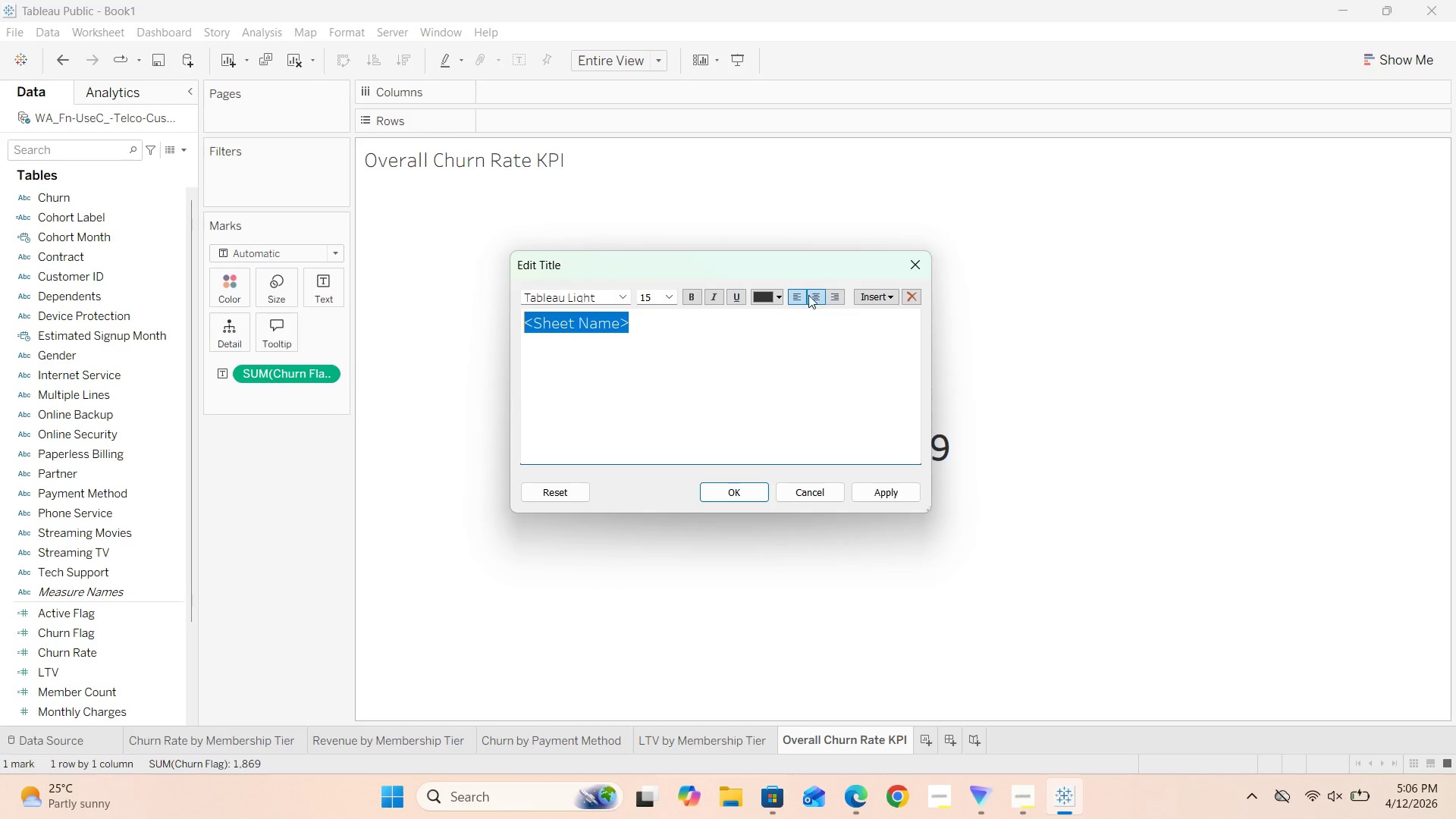 
left_click([817, 295])
 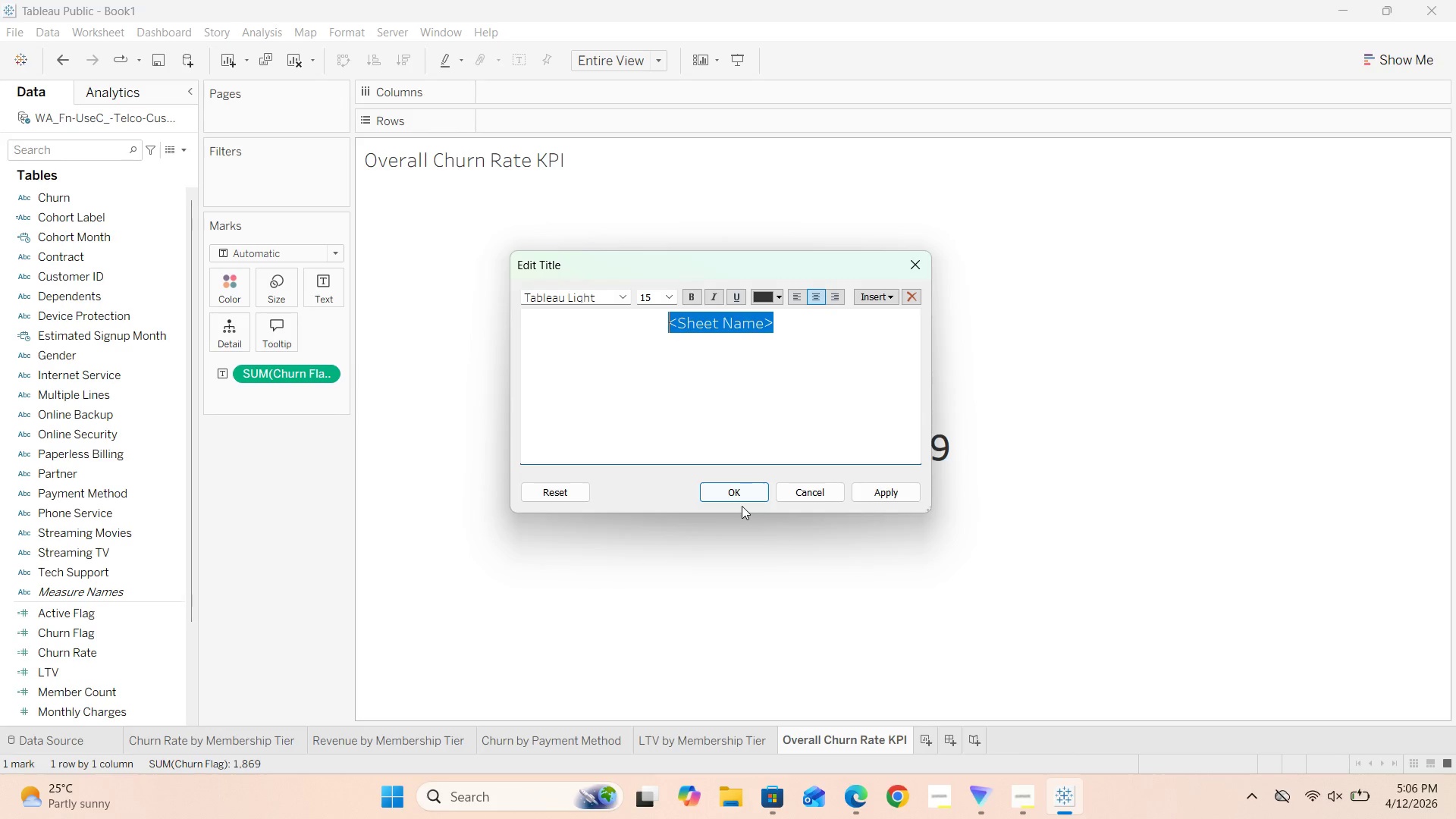 
left_click([740, 488])
 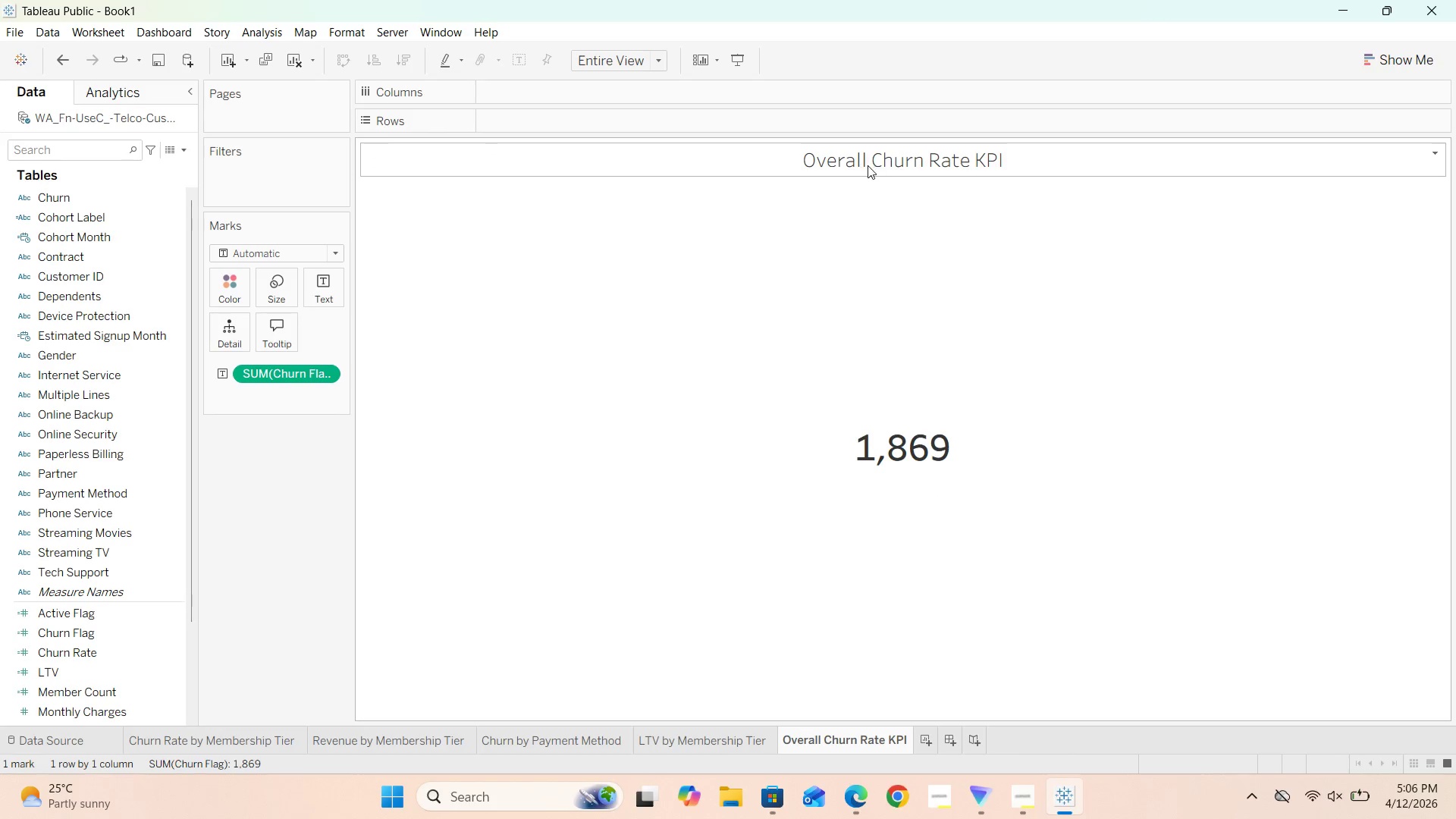 
double_click([868, 165])
 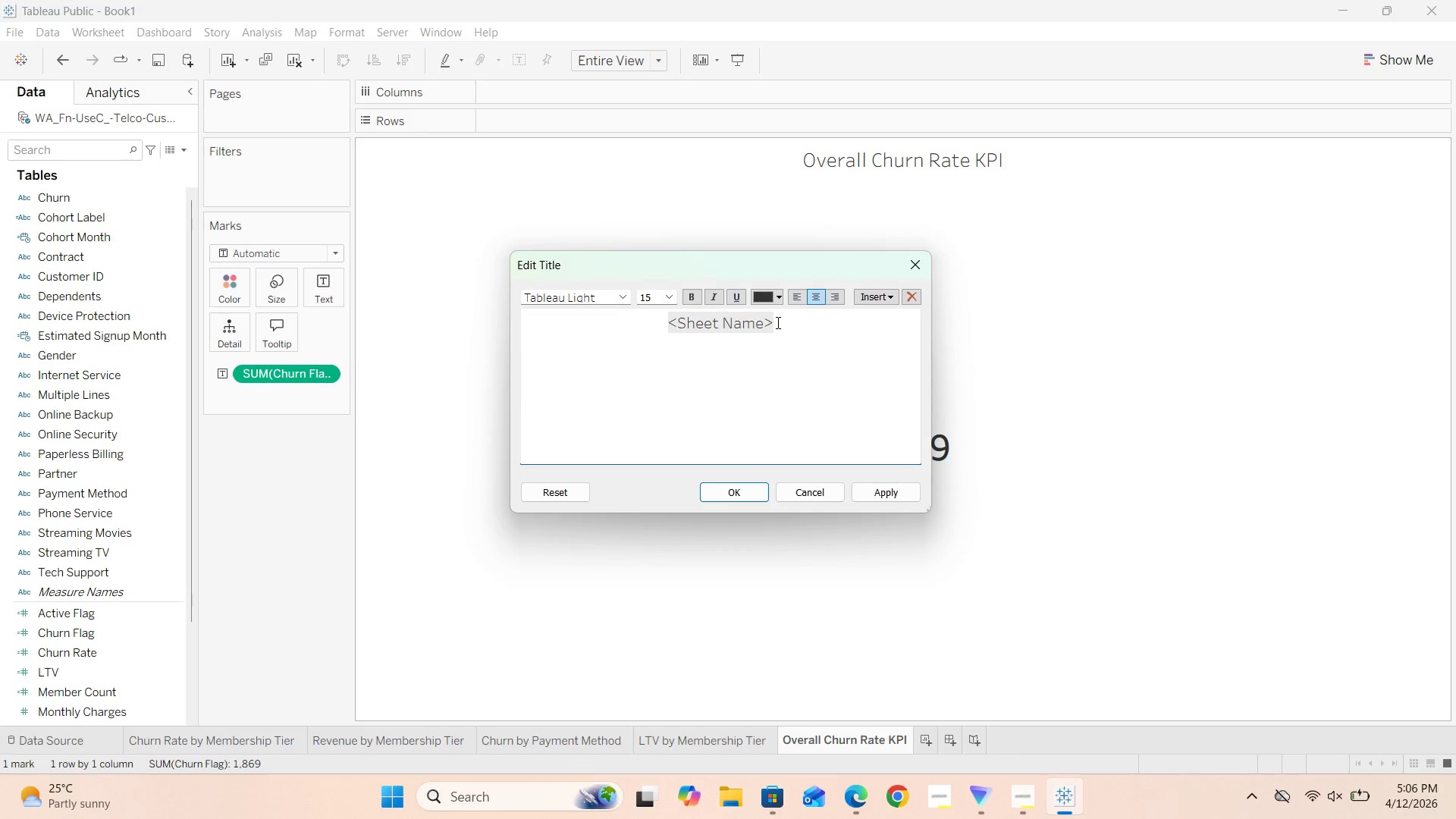 
left_click_drag(start_coordinate=[777, 322], to_coordinate=[668, 330])
 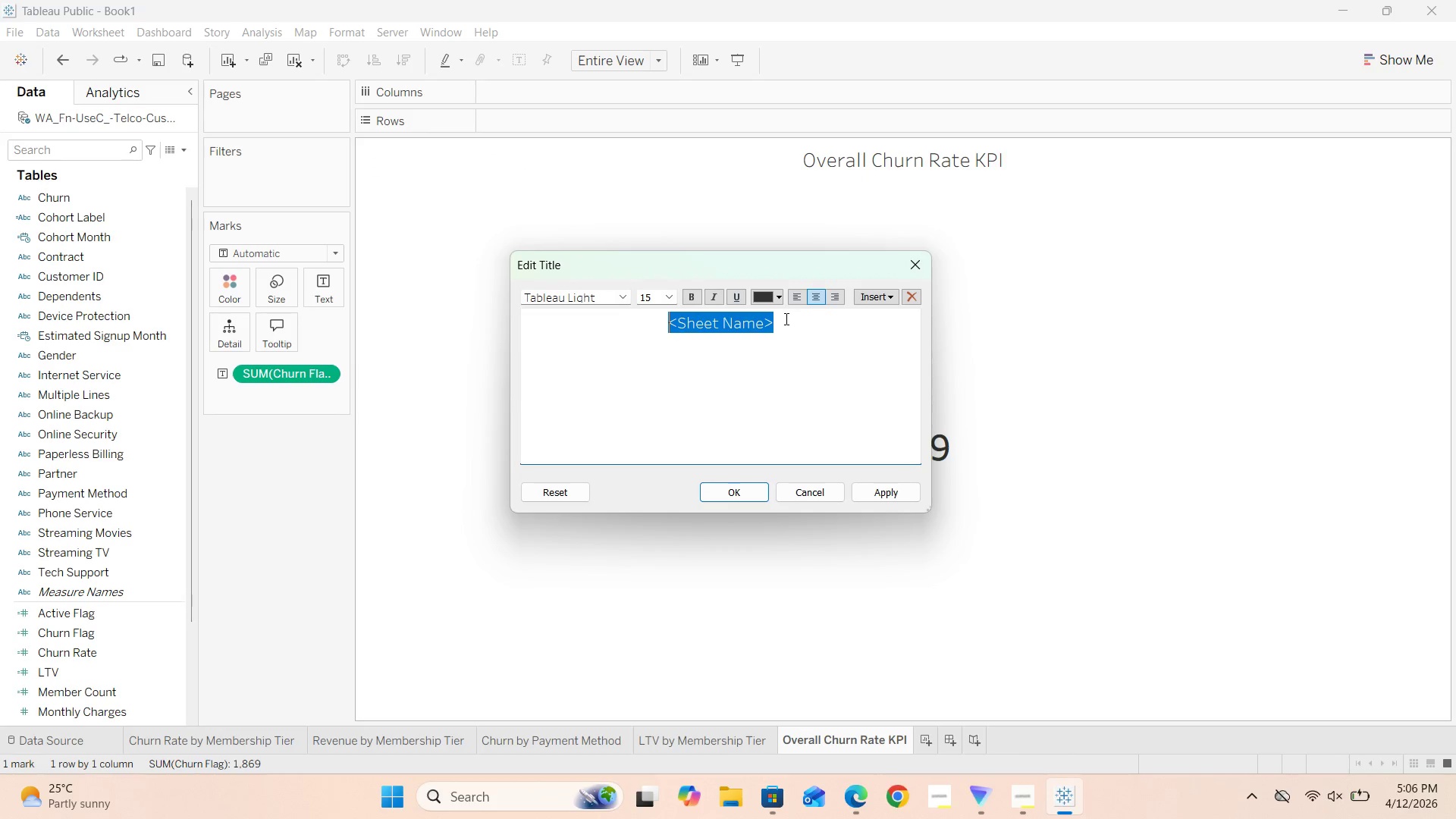 
left_click([783, 318])
 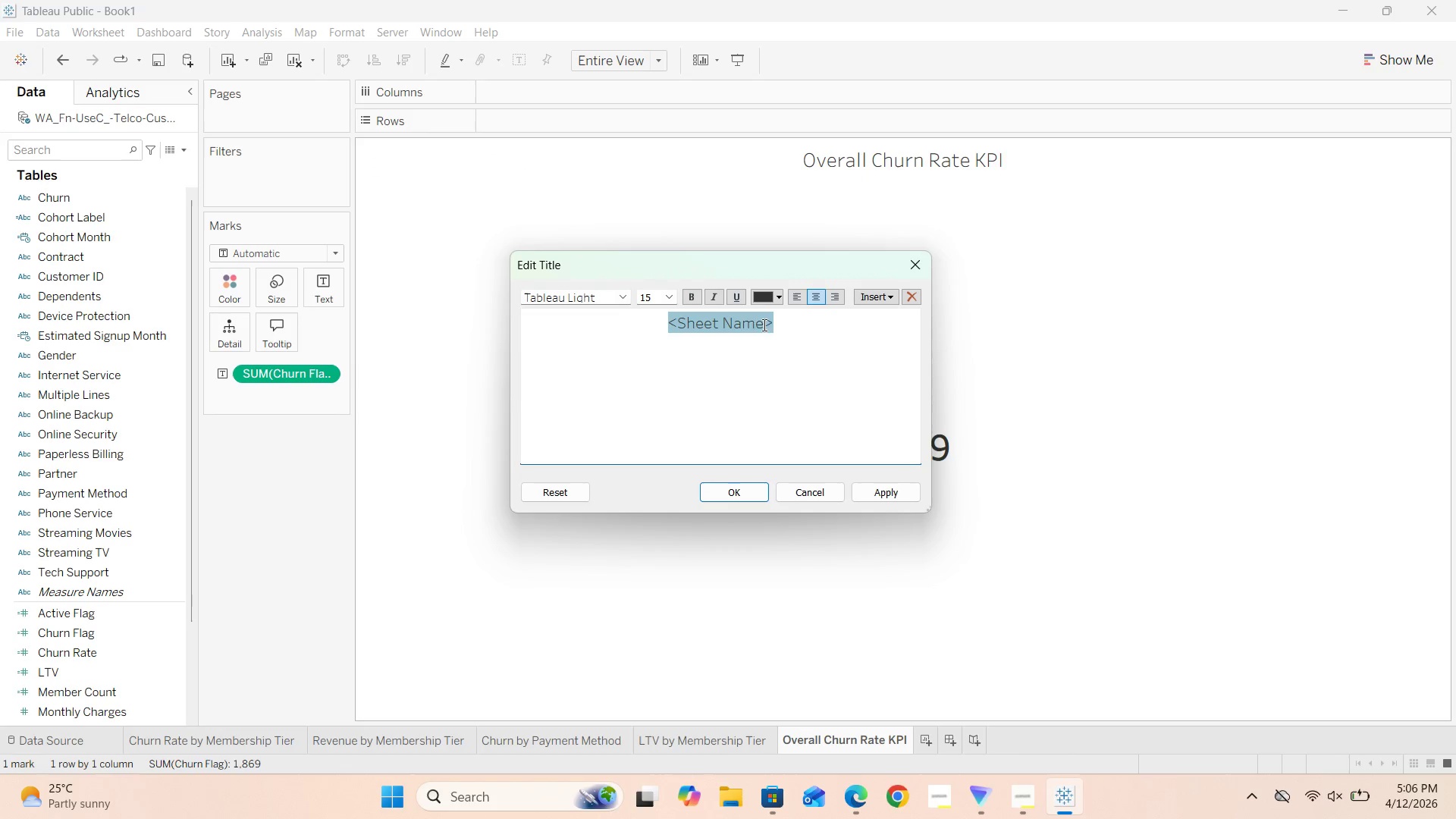 
left_click_drag(start_coordinate=[795, 326], to_coordinate=[667, 334])
 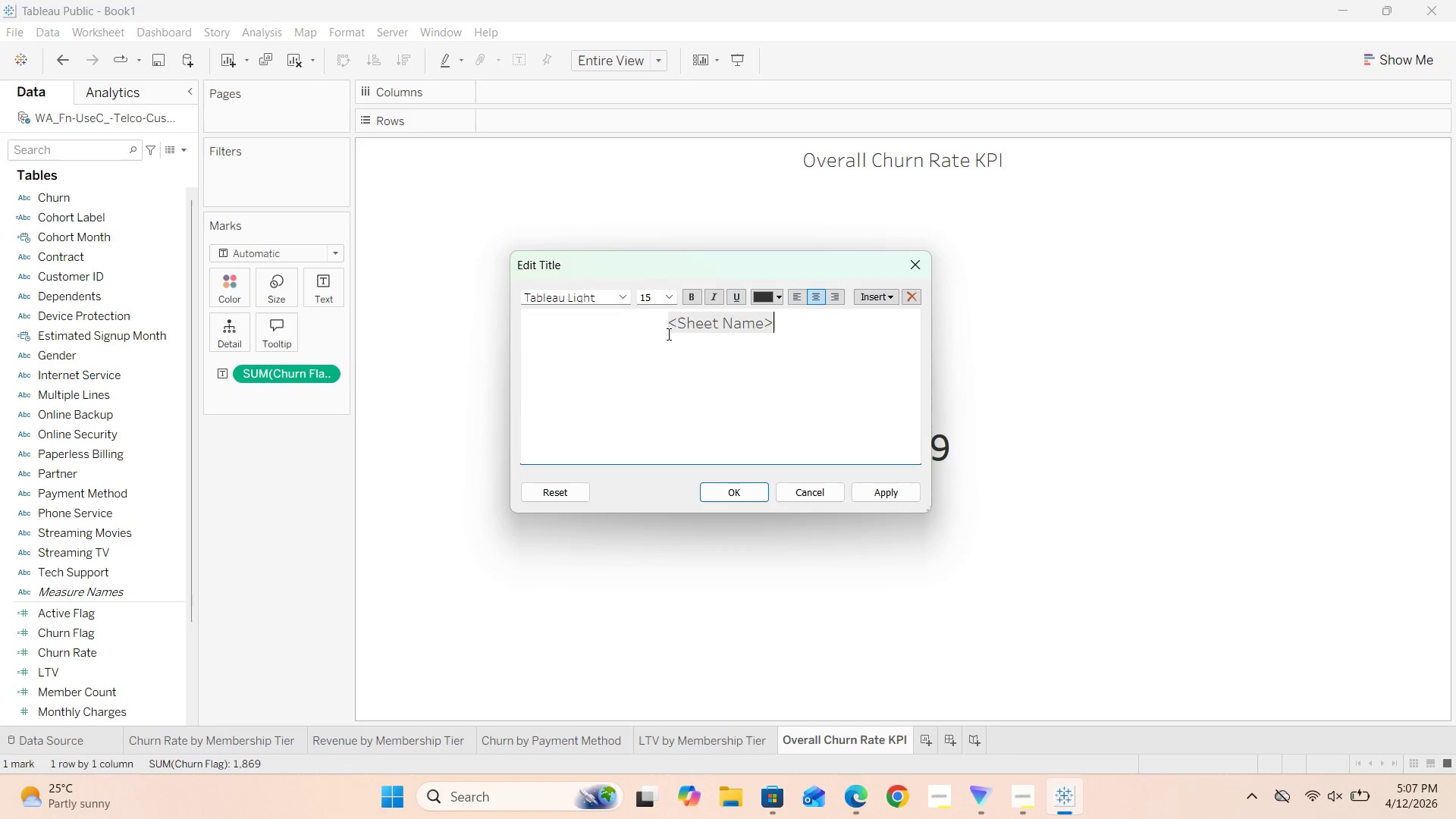 
hold_key(key=Backspace, duration=0.84)
 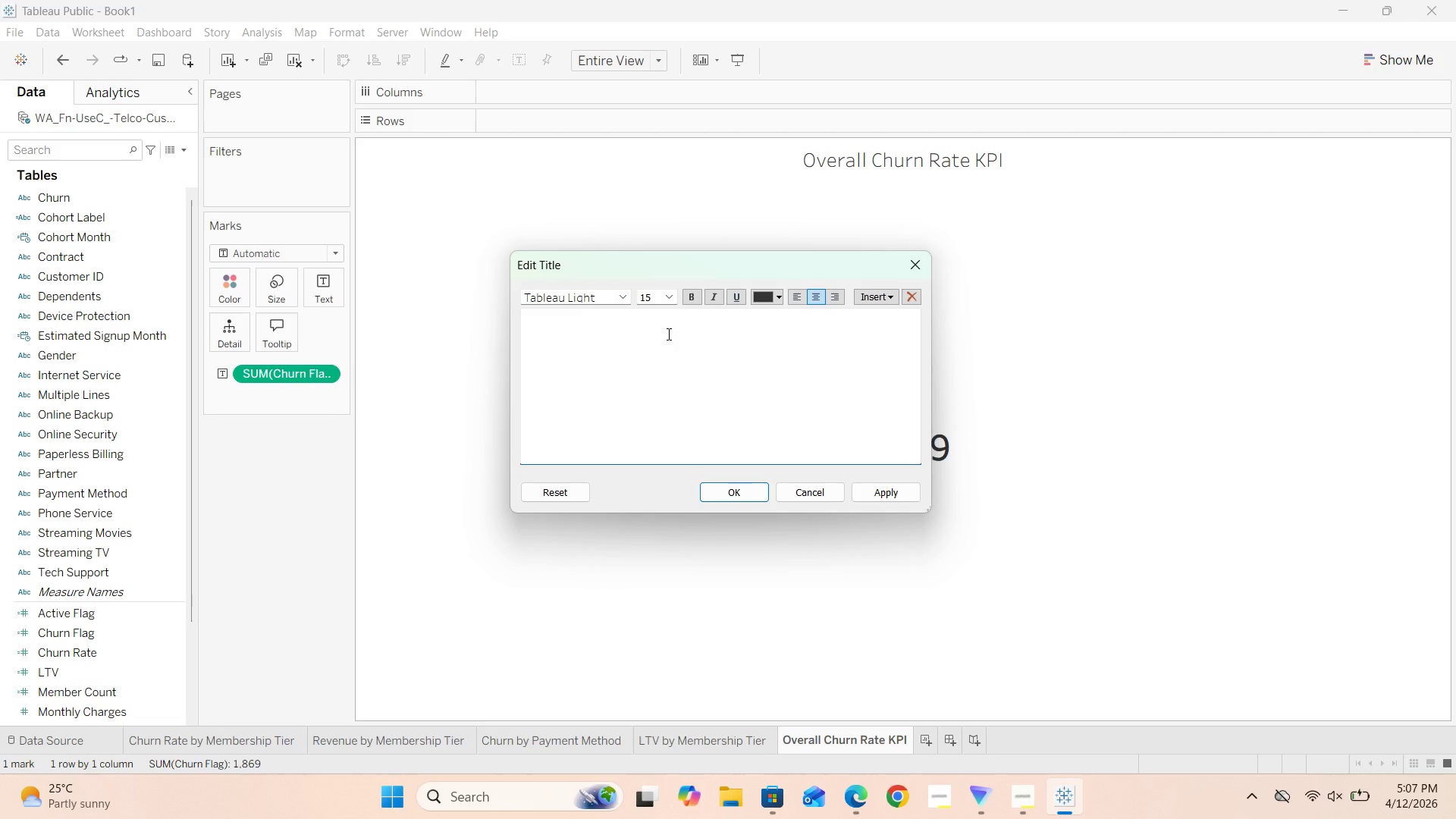 
type(Overall Churb)
key(Backspace)
type(n Rt)
key(Backspace)
type(ate KPI)
 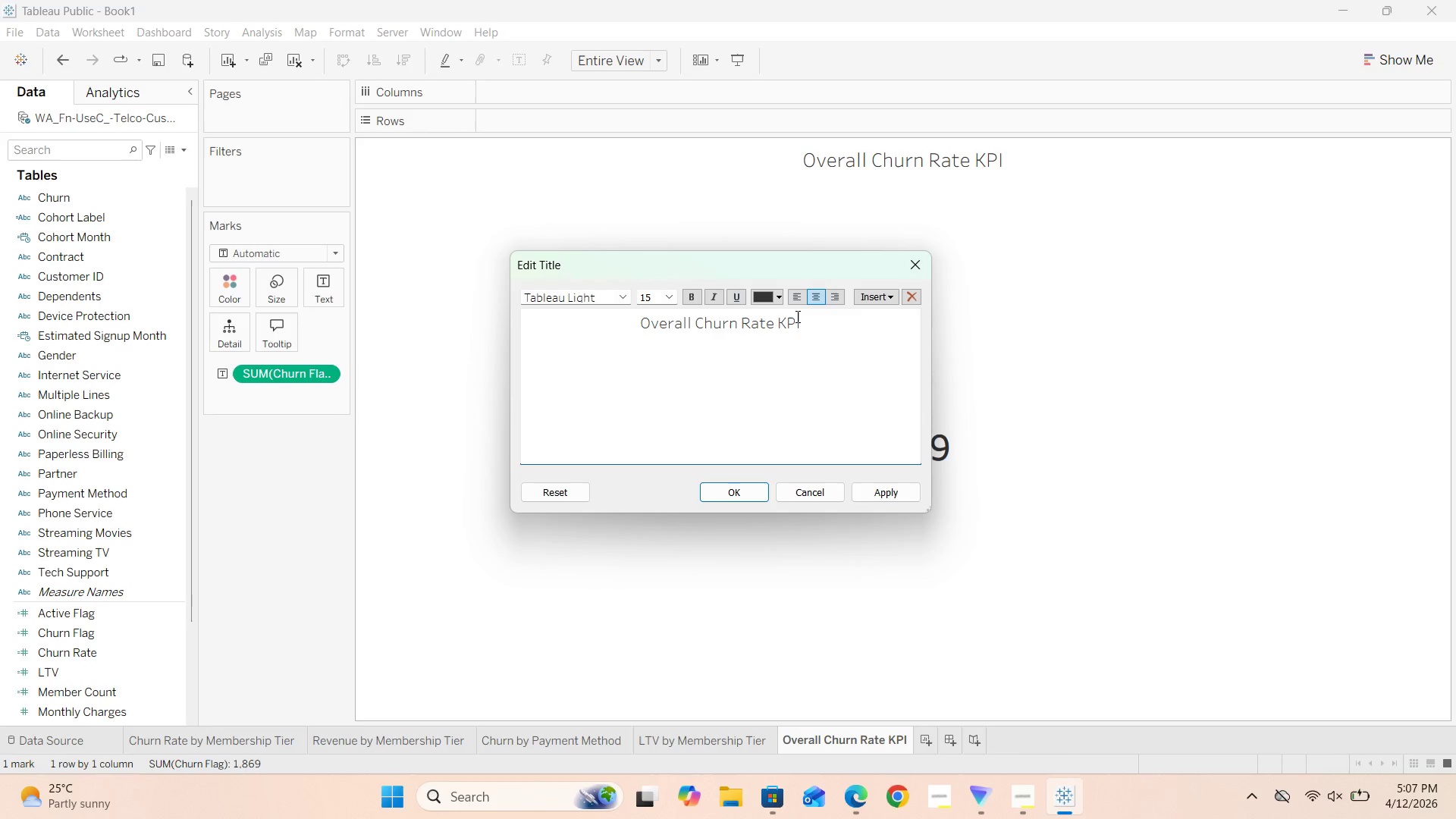 
left_click_drag(start_coordinate=[808, 325], to_coordinate=[629, 311])
 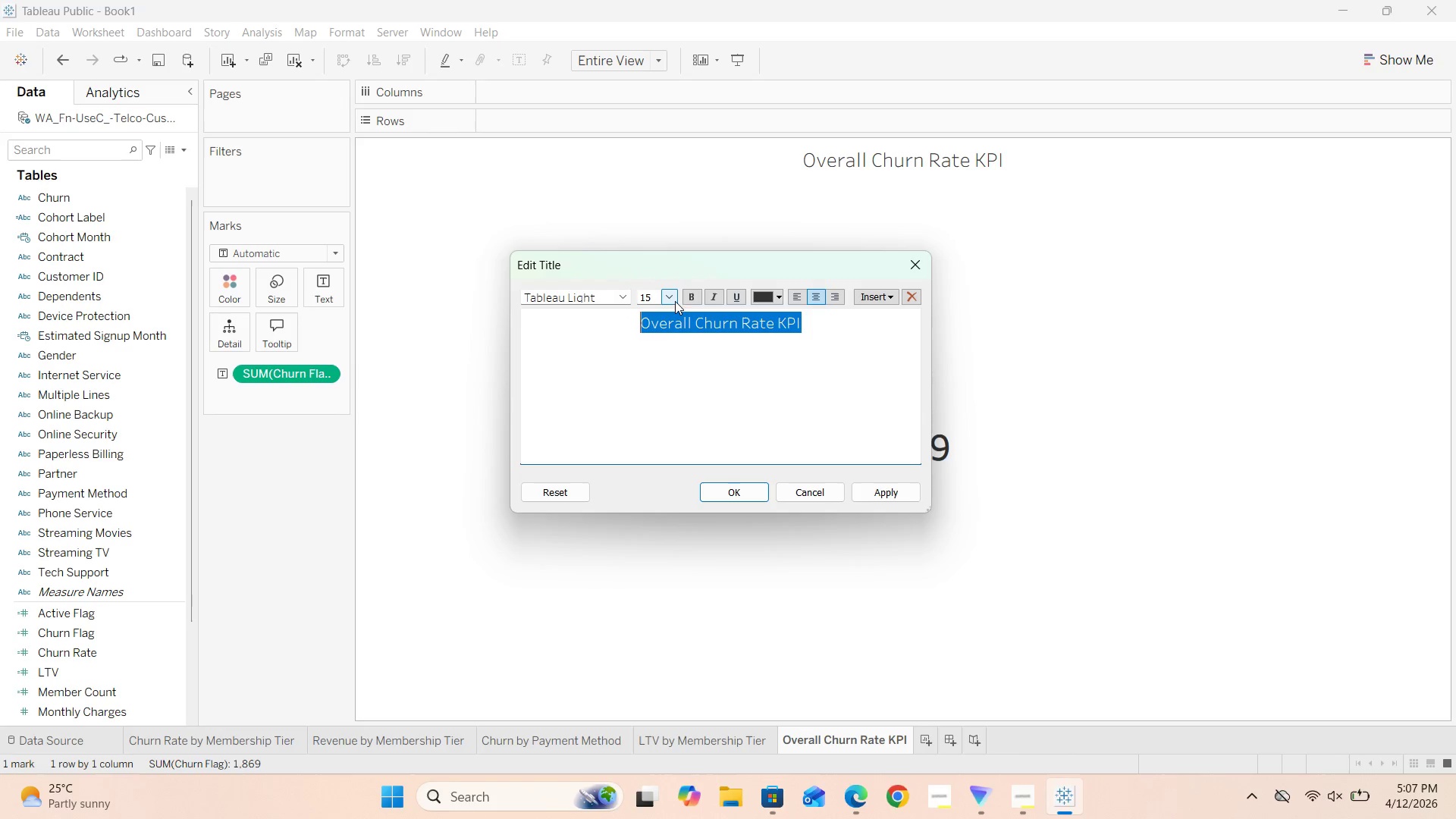 
left_click([673, 297])
 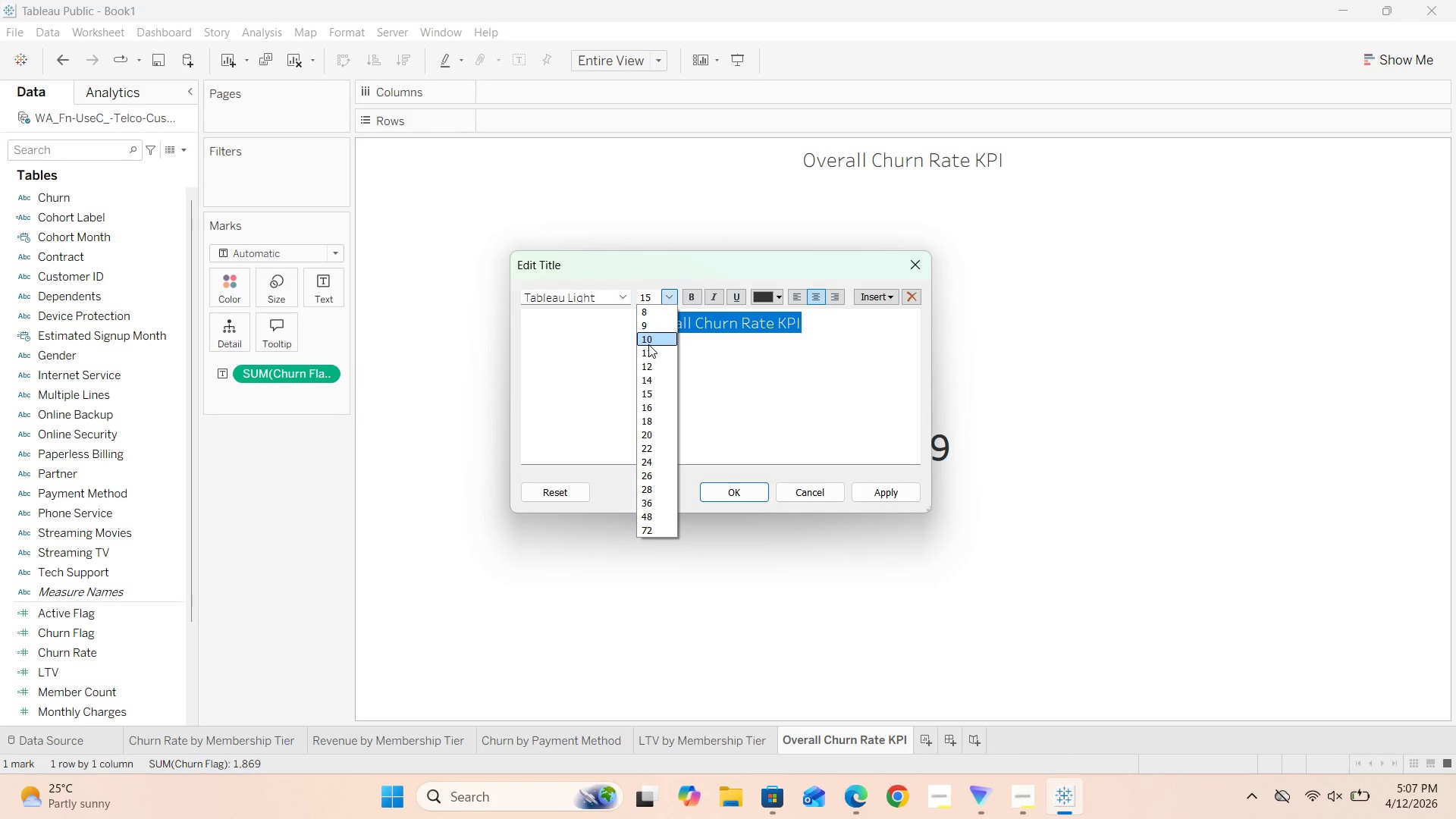 
left_click([656, 390])
 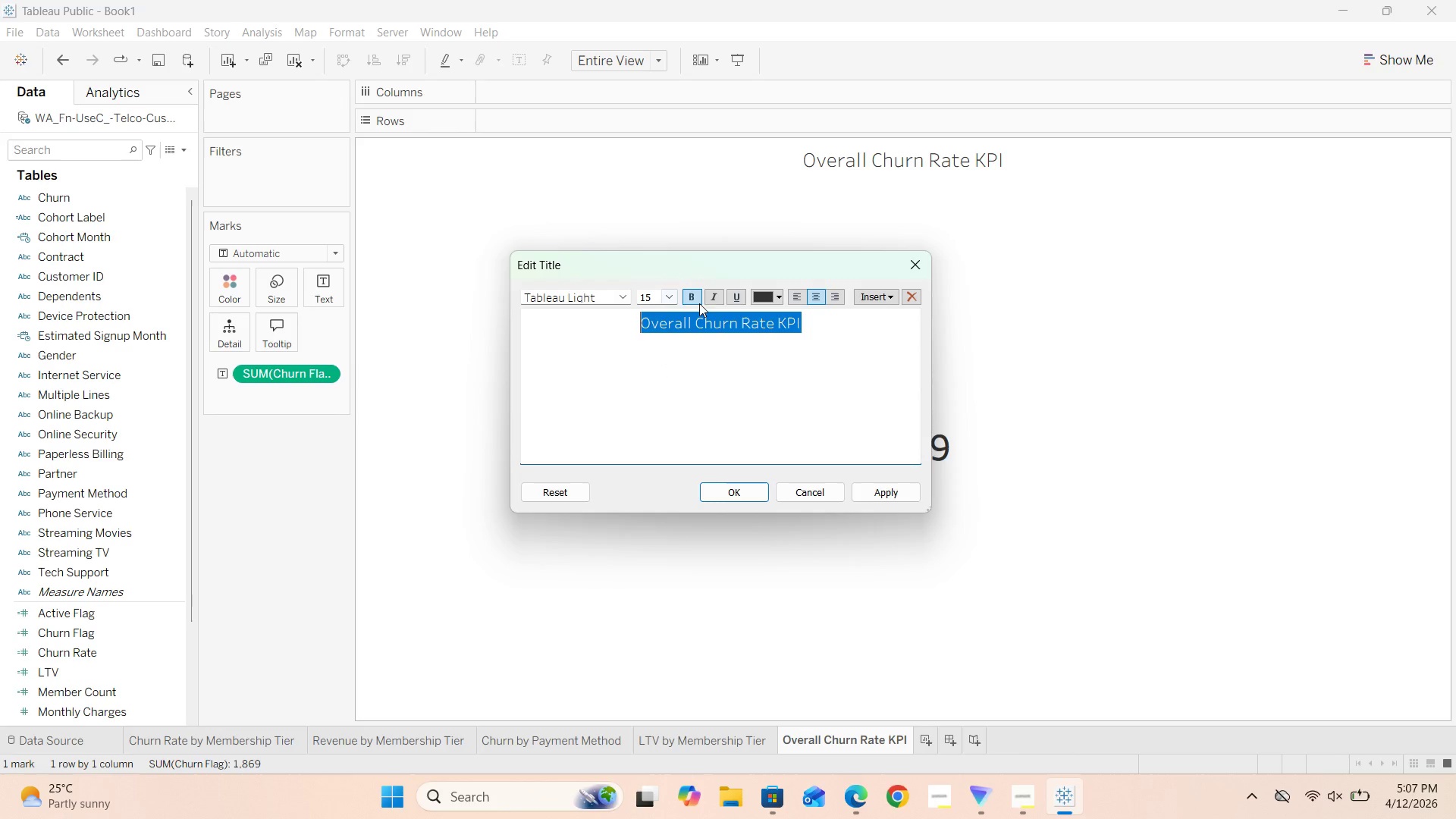 
left_click([695, 293])
 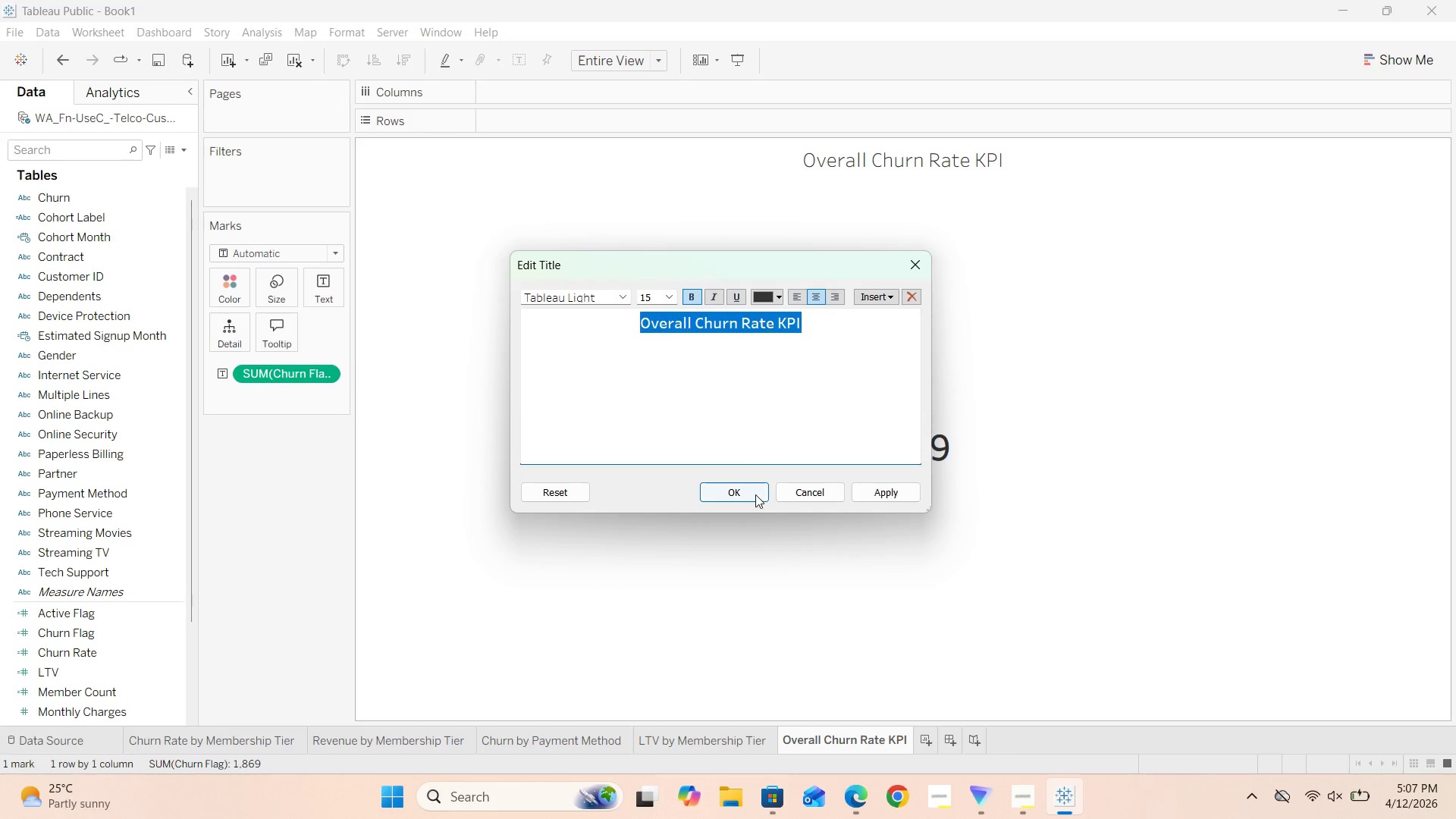 
left_click([755, 494])
 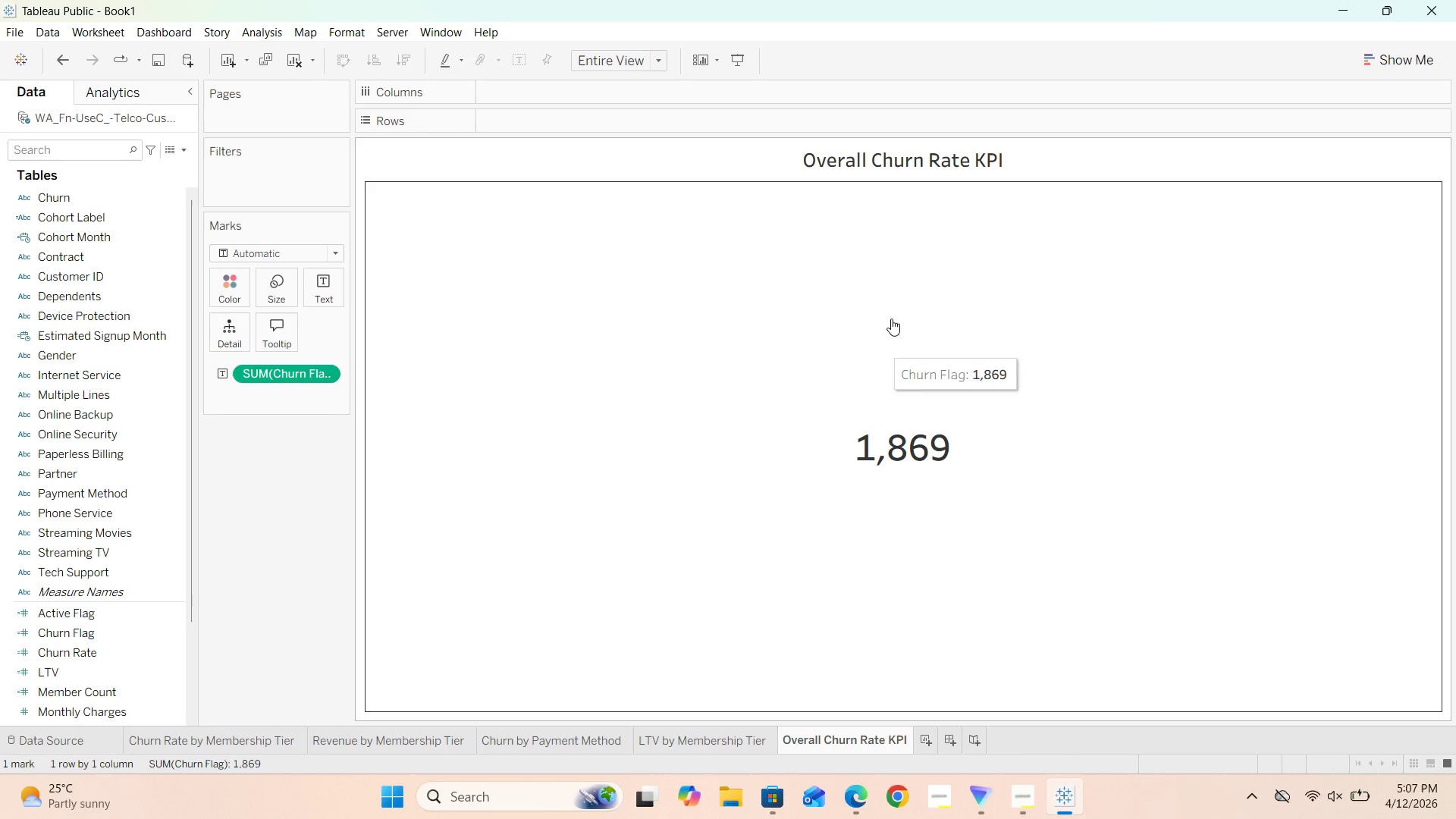 
left_click([940, 281])
 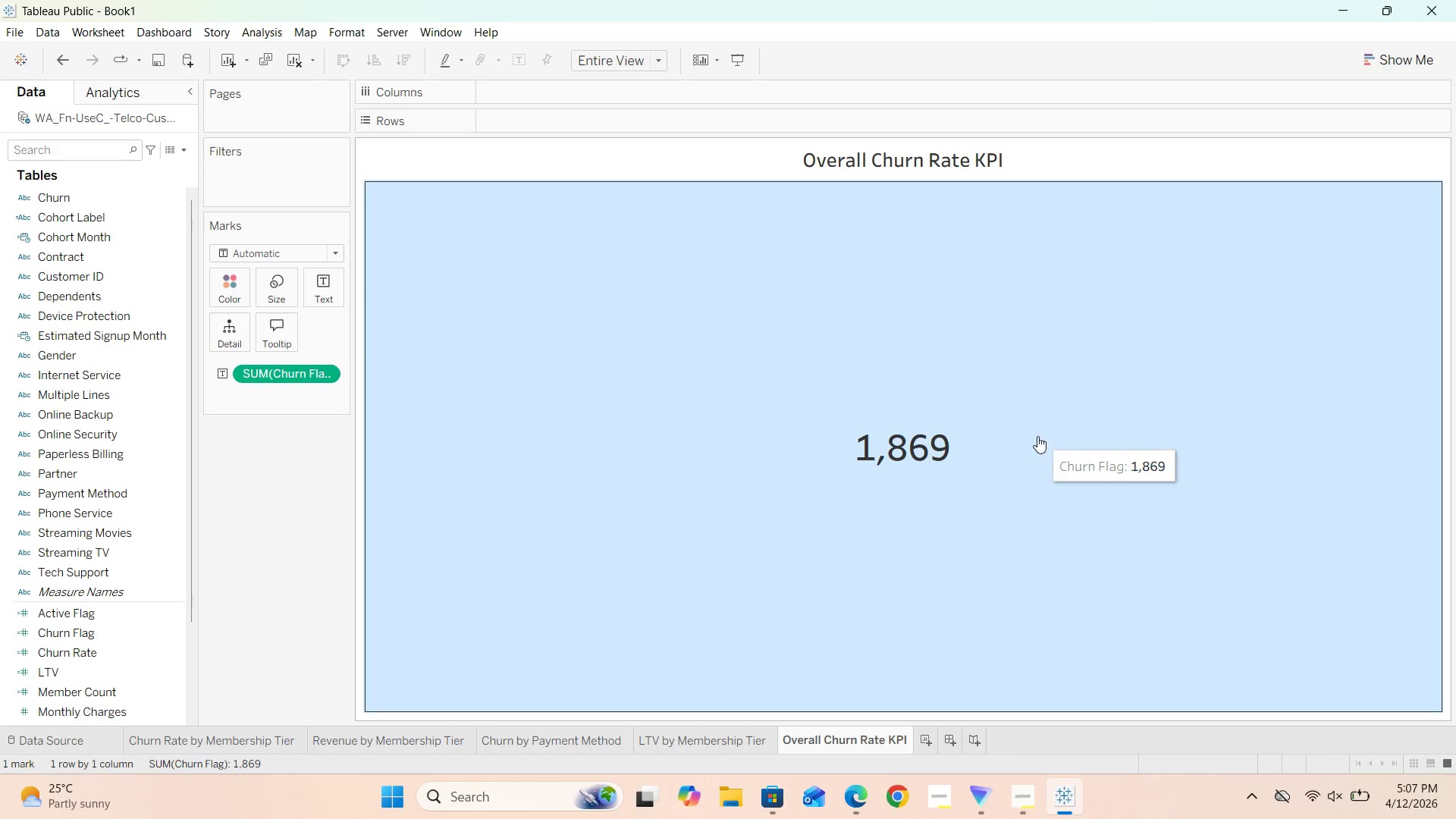 
left_click([1038, 438])
 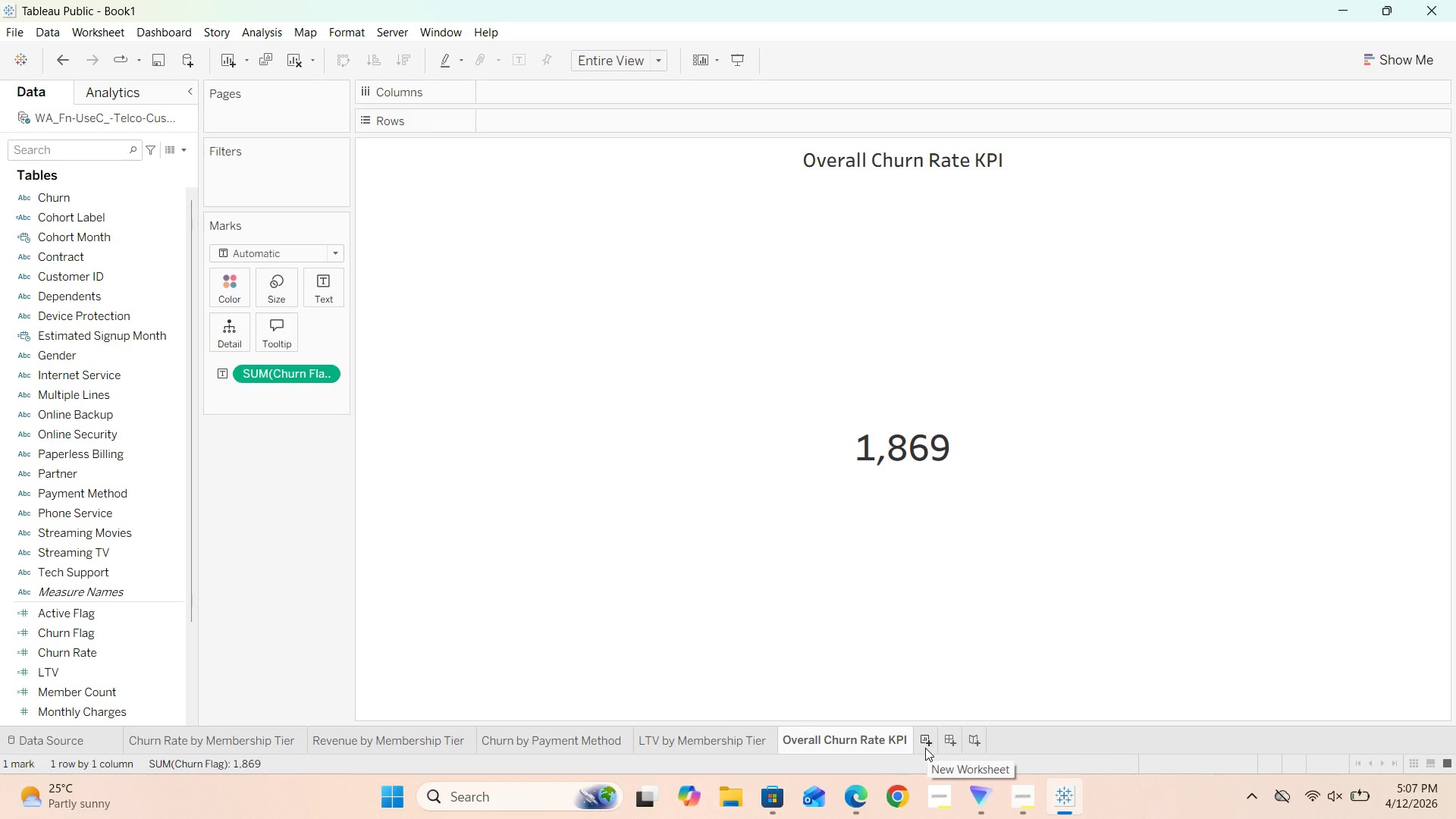 
wait(9.08)
 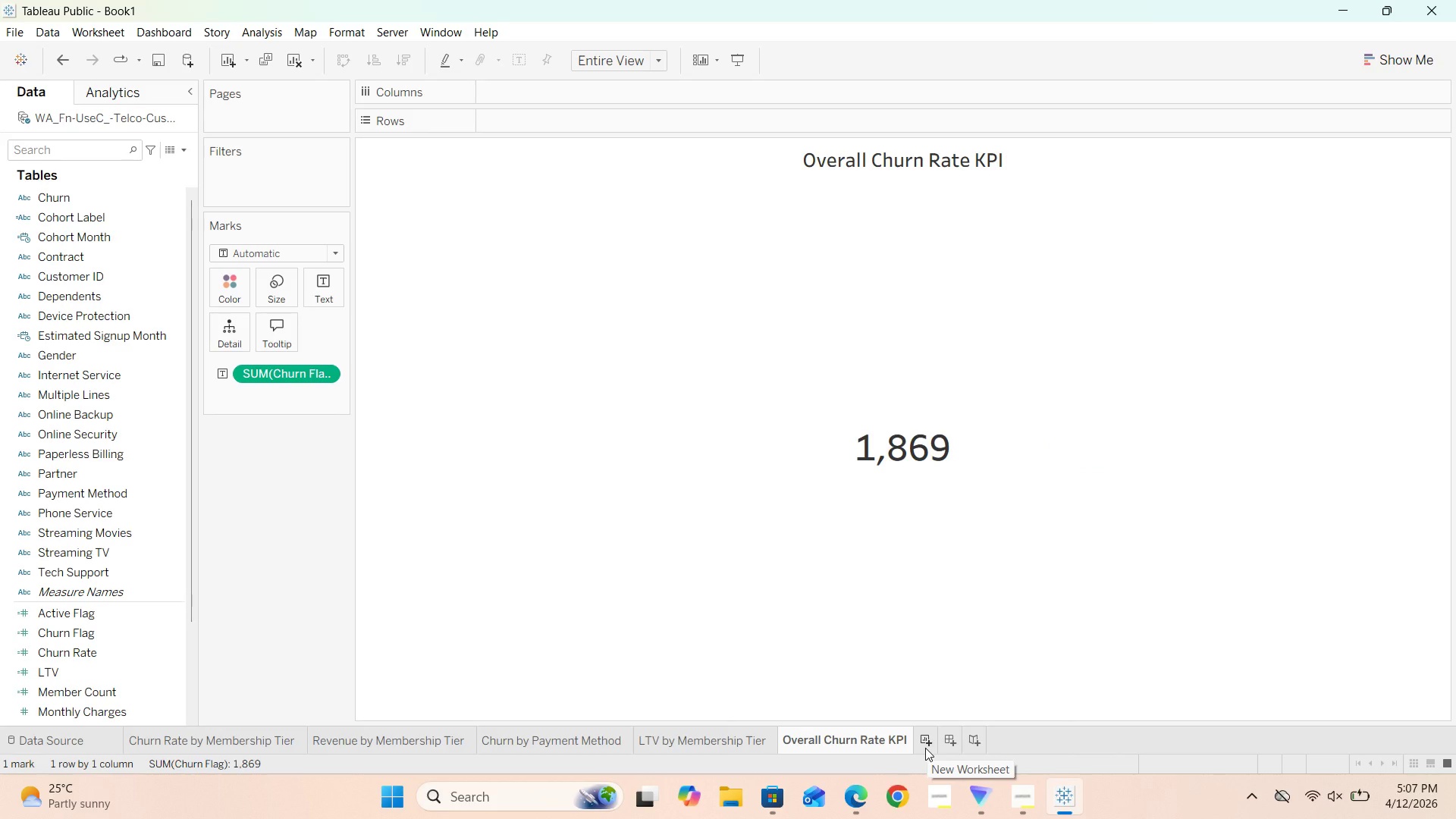 
left_click([590, 372])
 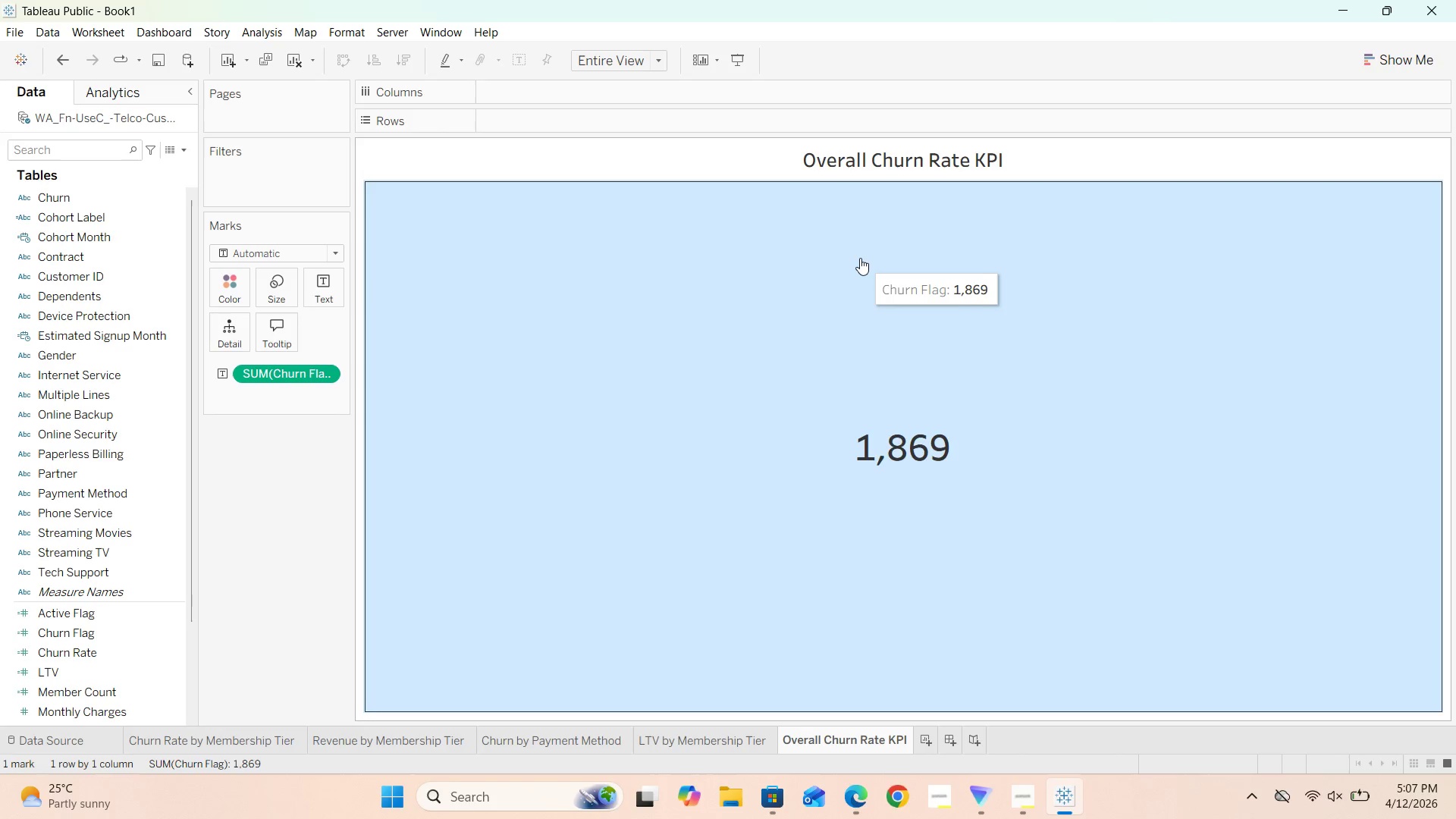 
left_click([861, 257])
 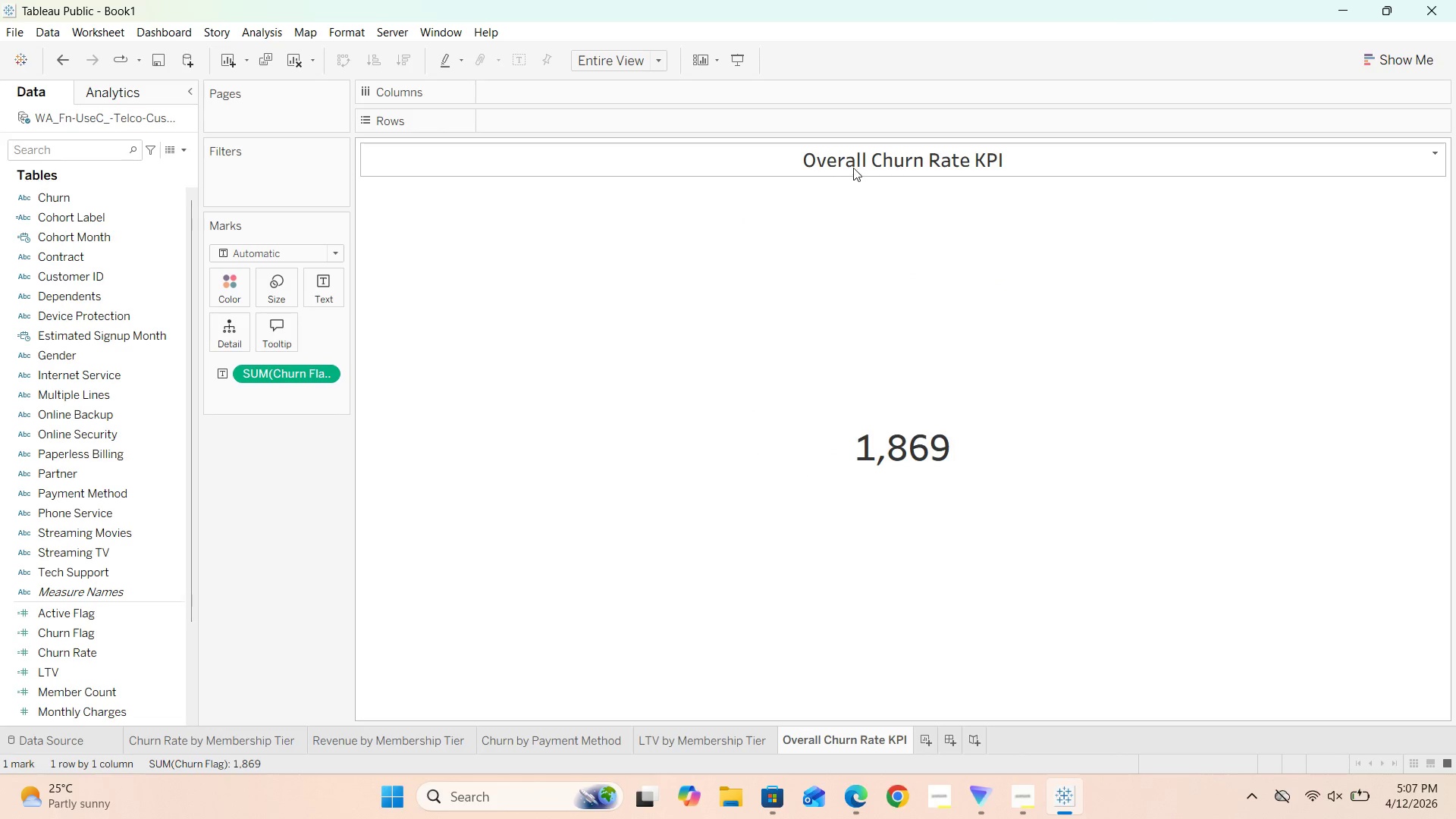 
wait(12.07)
 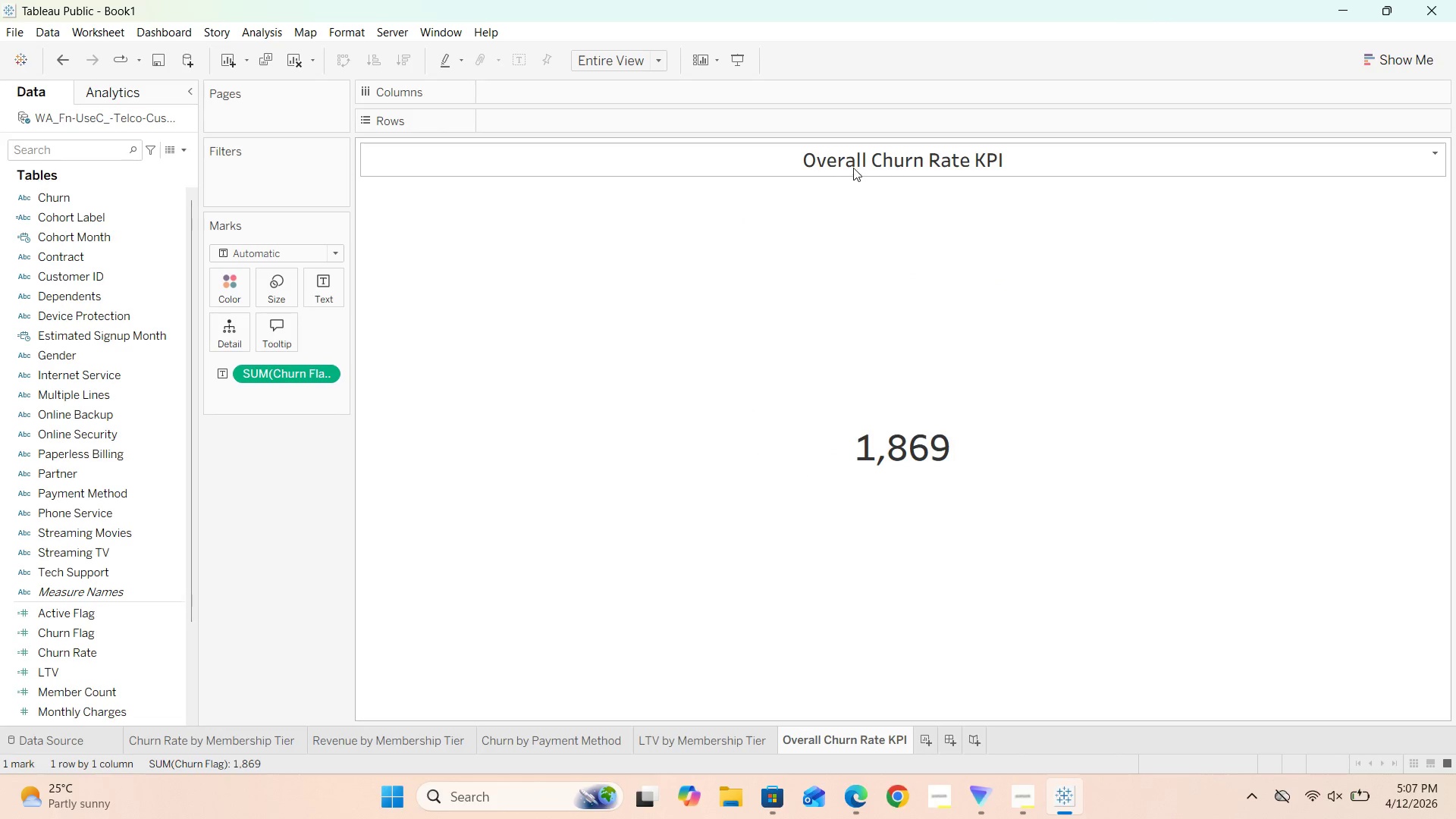 
mouse_move([935, 261])
 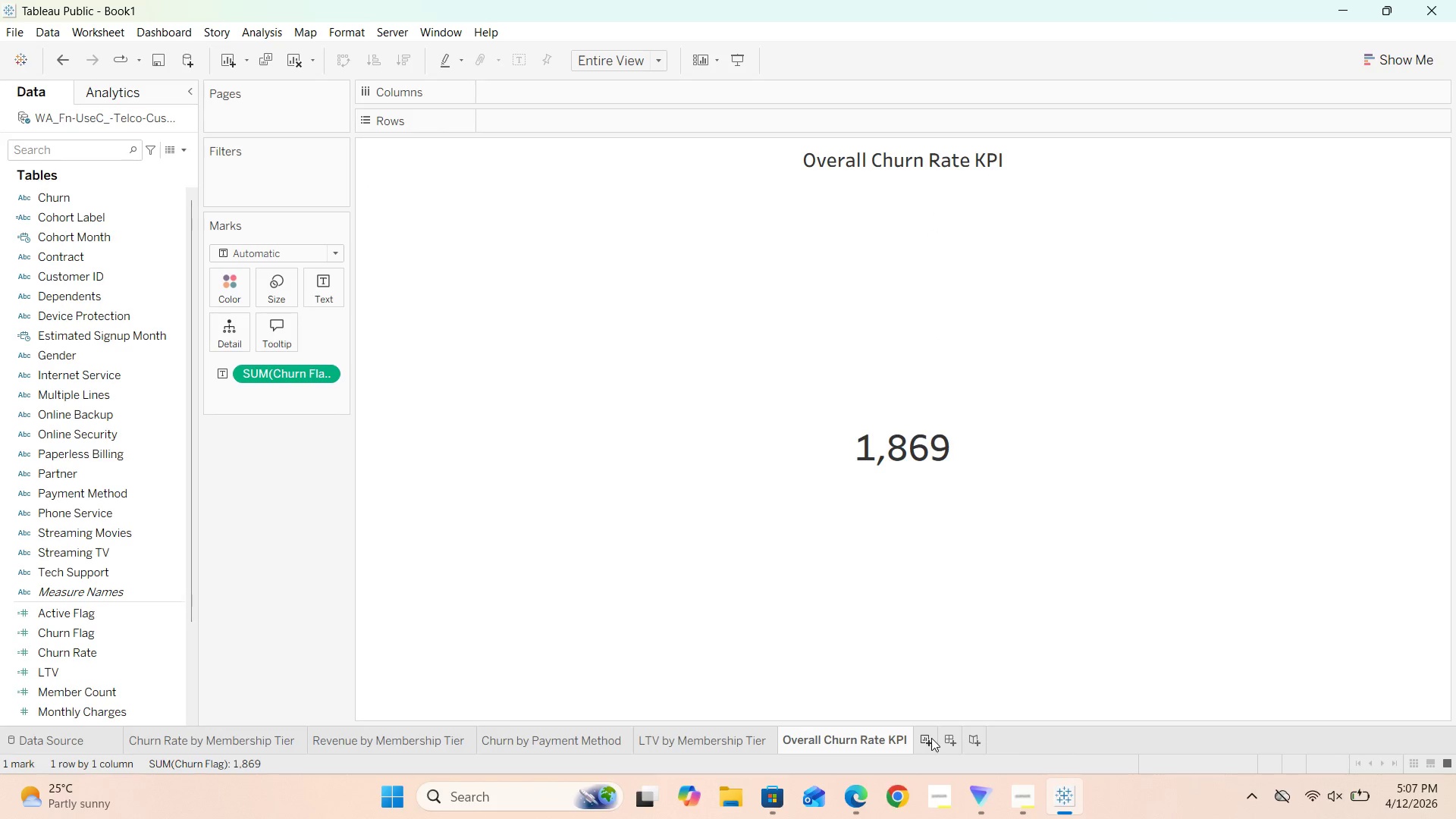 
left_click([932, 739])
 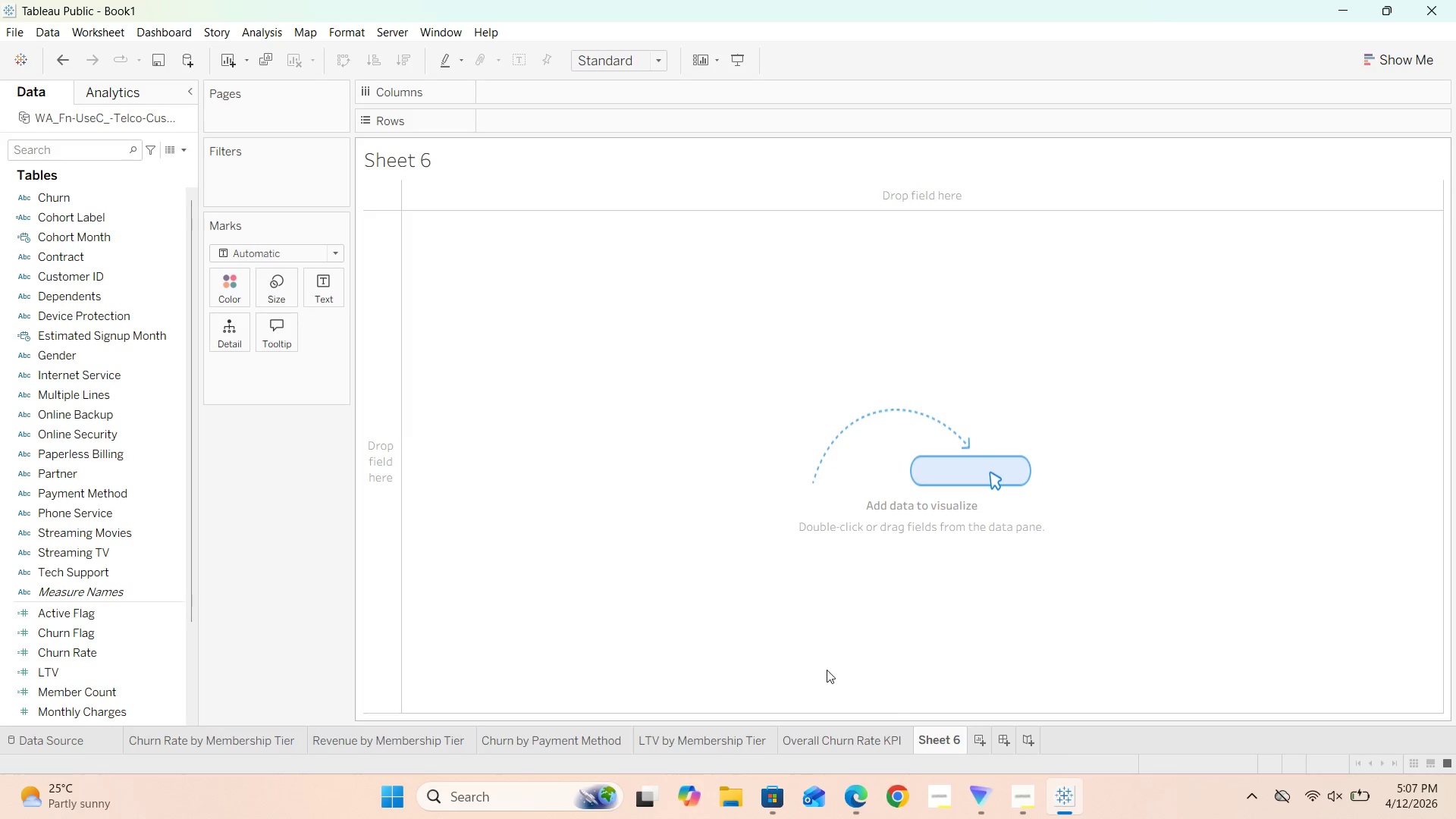 
right_click([927, 737])
 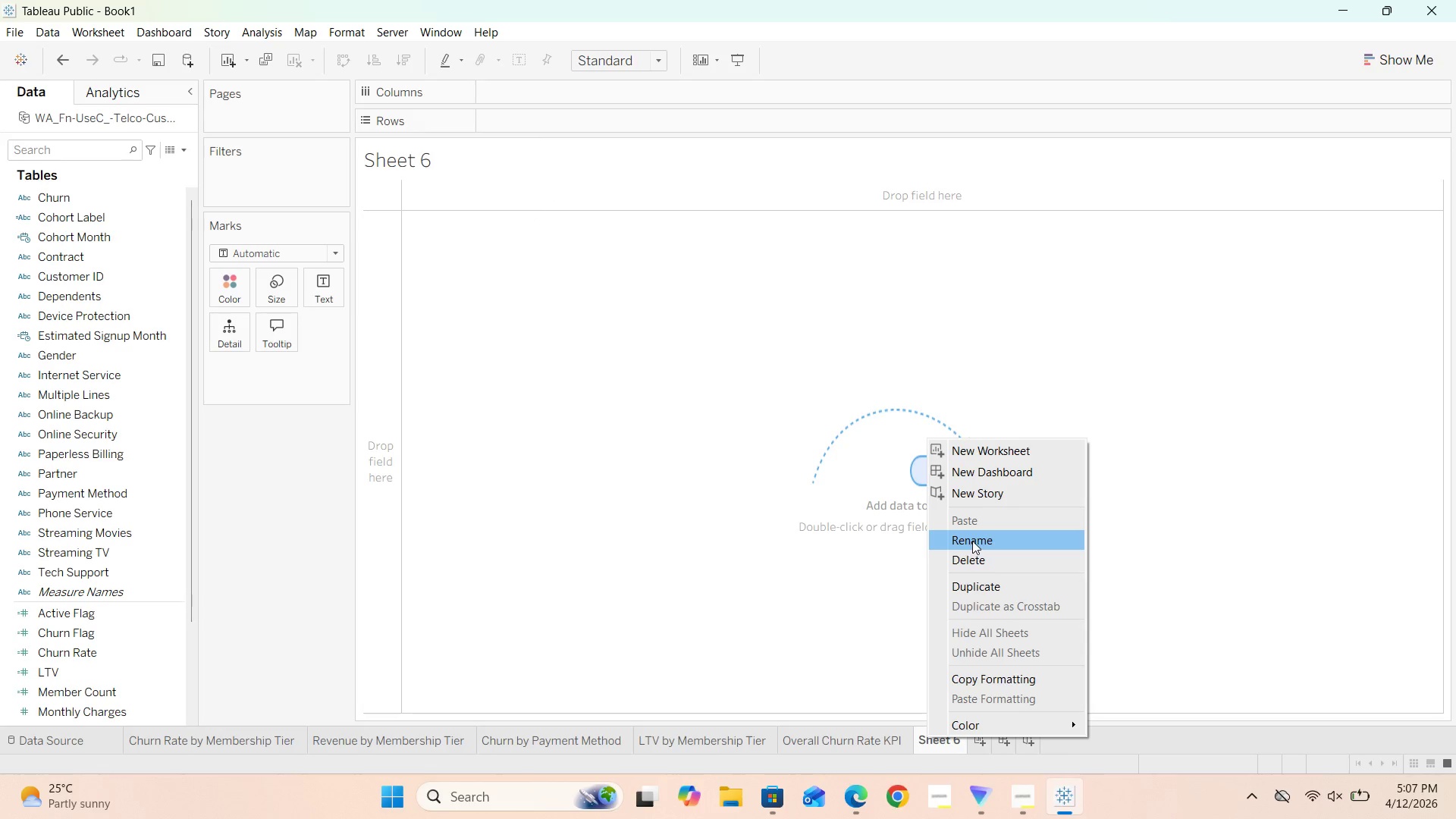 
left_click([973, 541])
 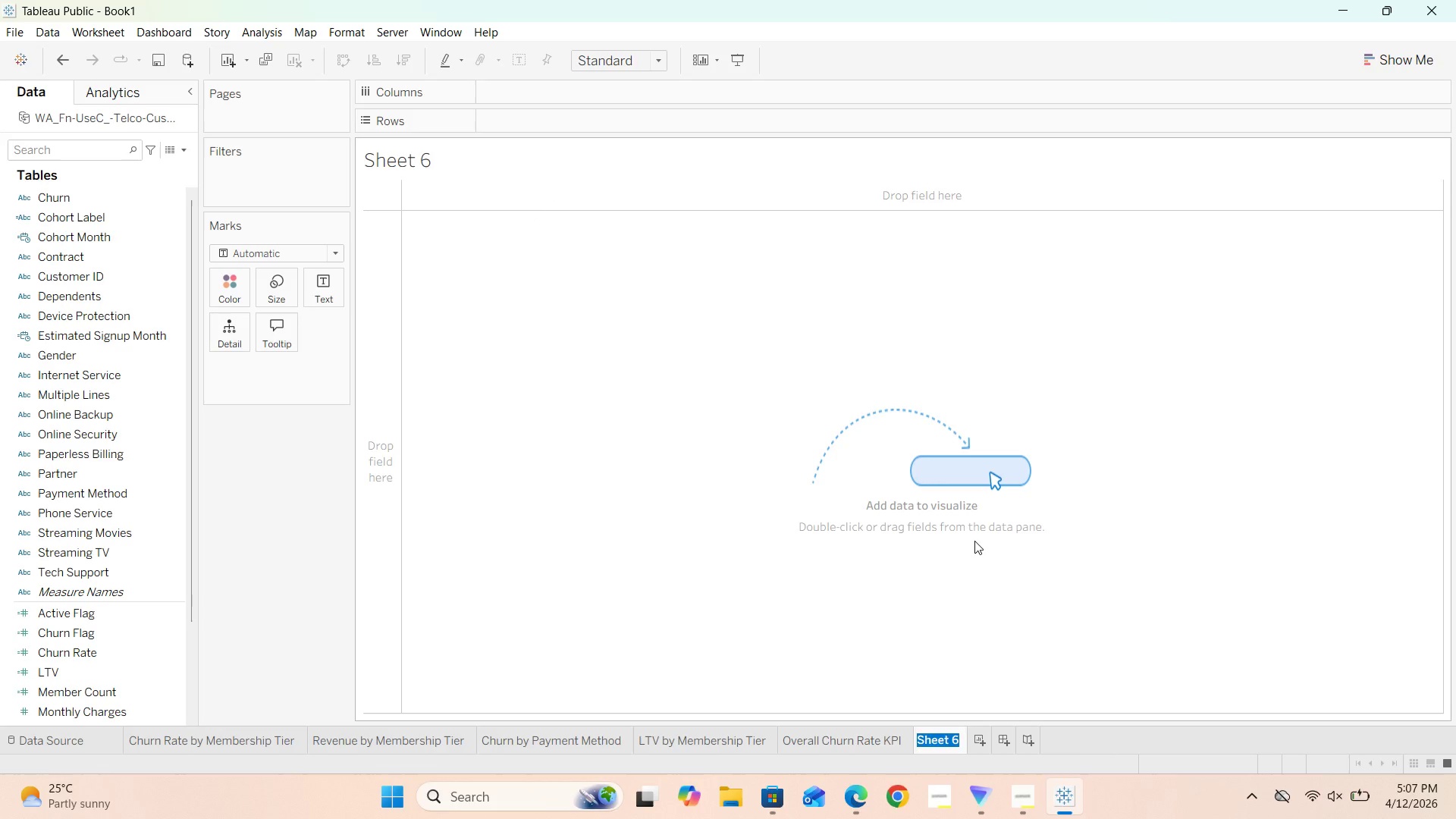 
key(Backspace)
type(Average Monthly Revenue KPI)
 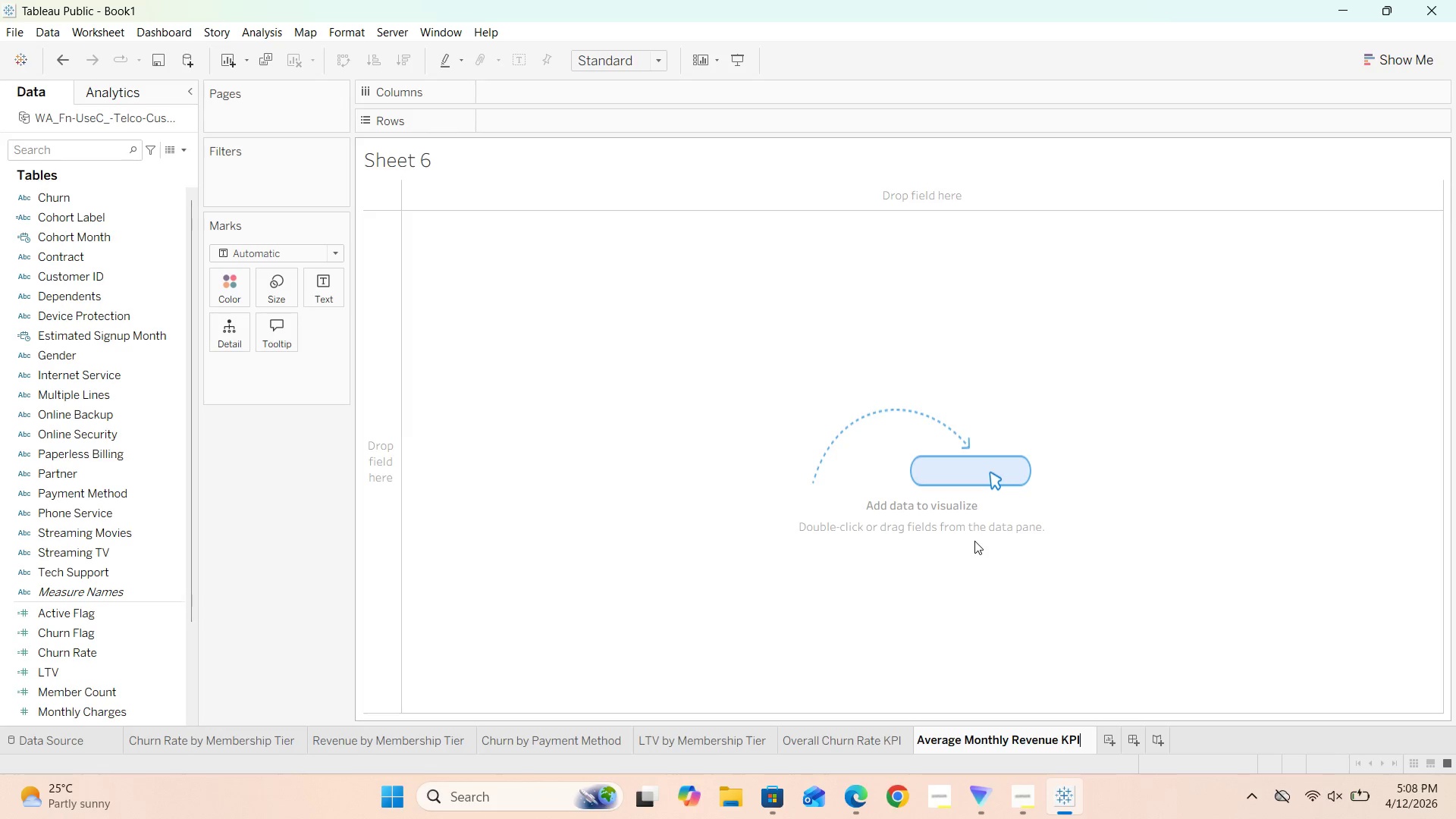 
wait(9.77)
 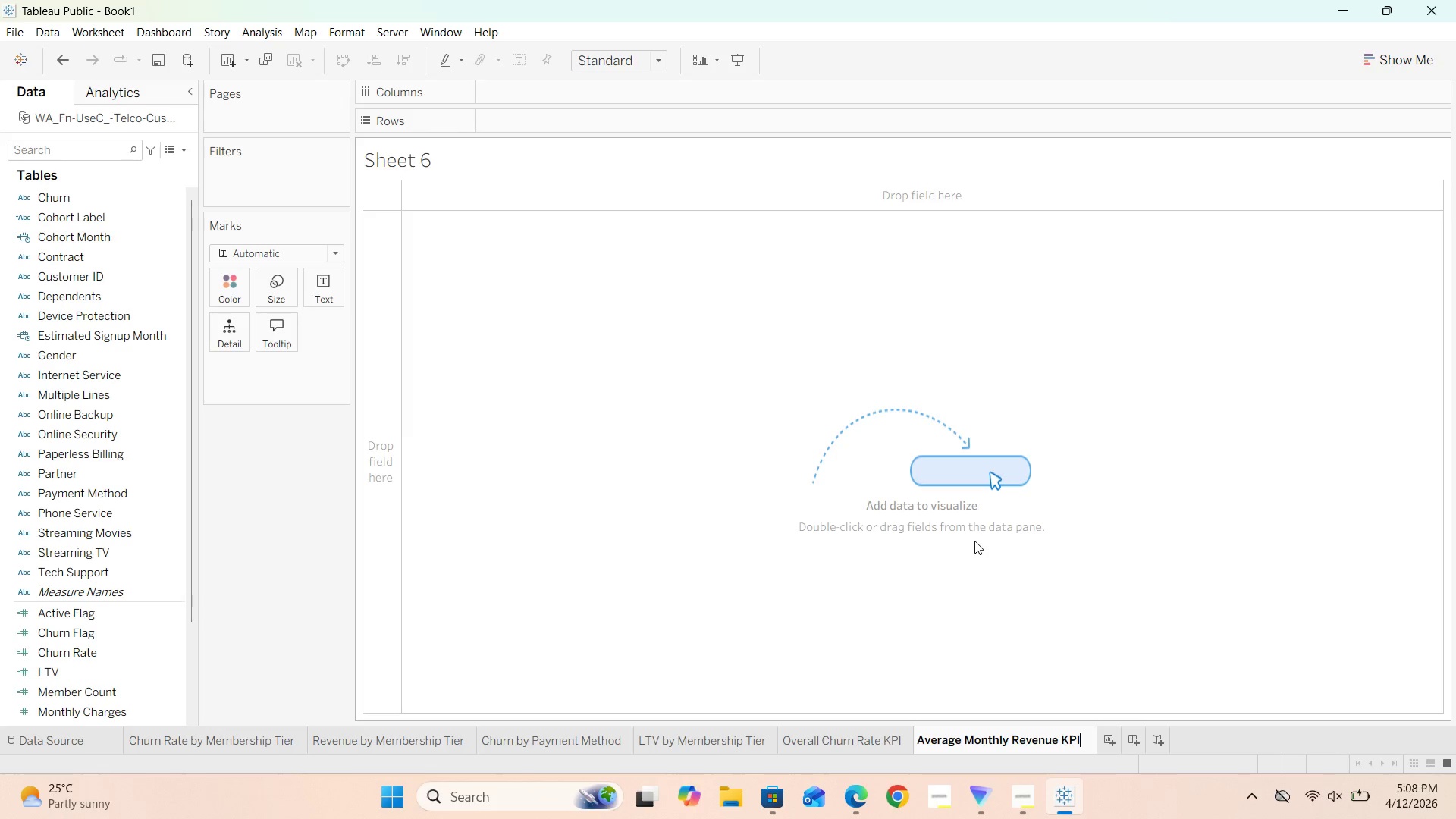 
key(Backspace)
 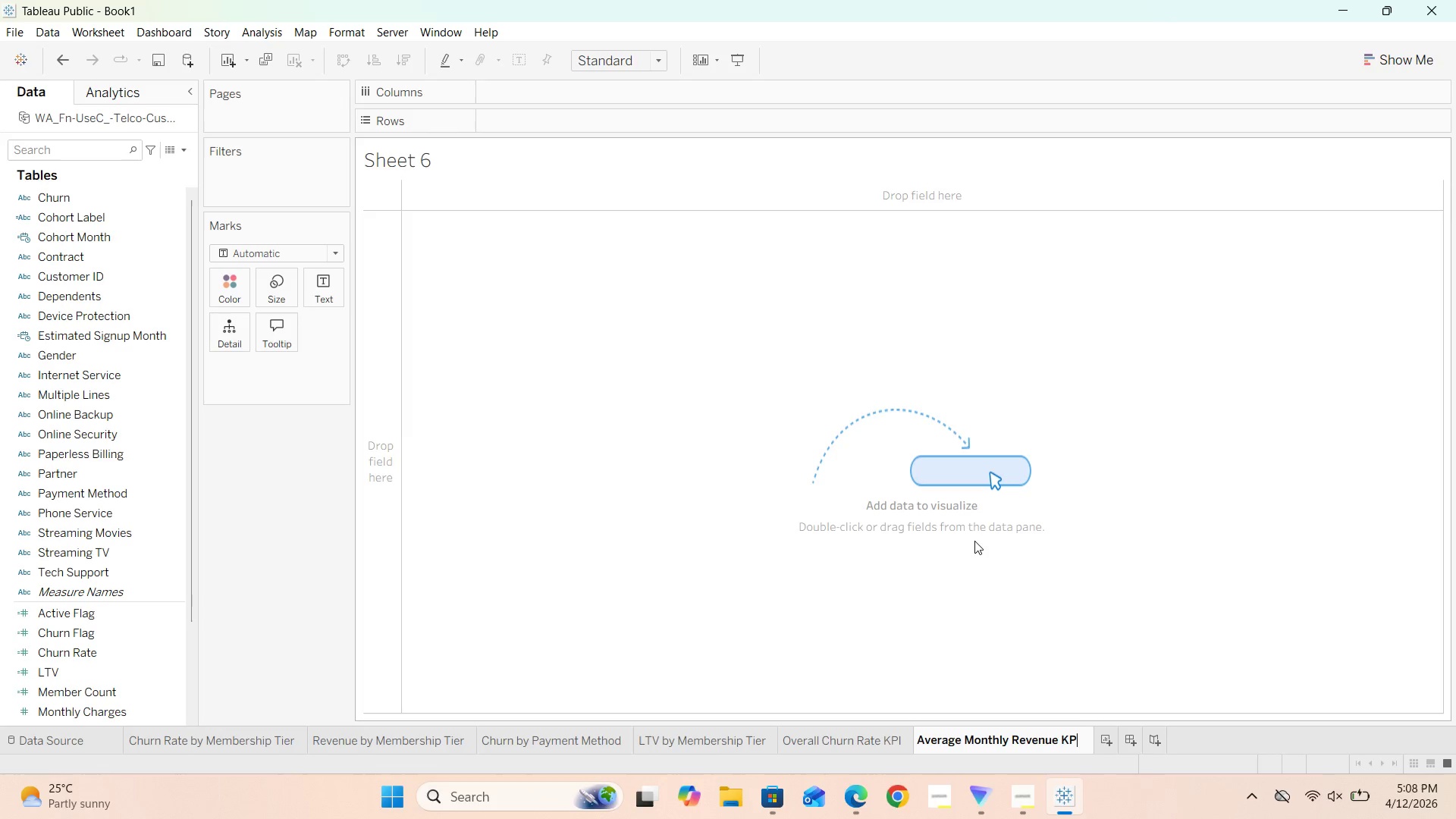 
key(Backspace)
 